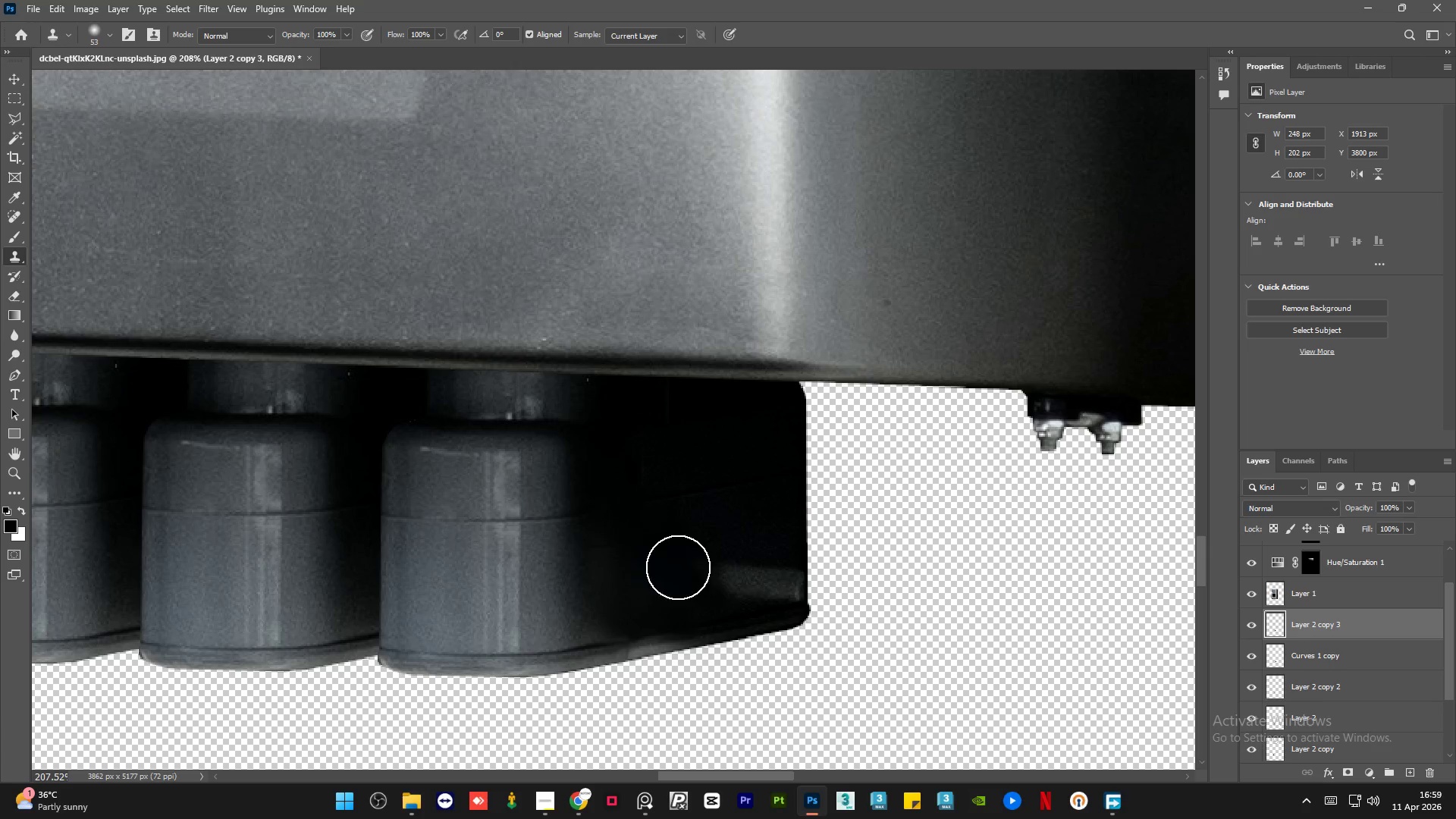 
left_click_drag(start_coordinate=[679, 568], to_coordinate=[763, 578])
 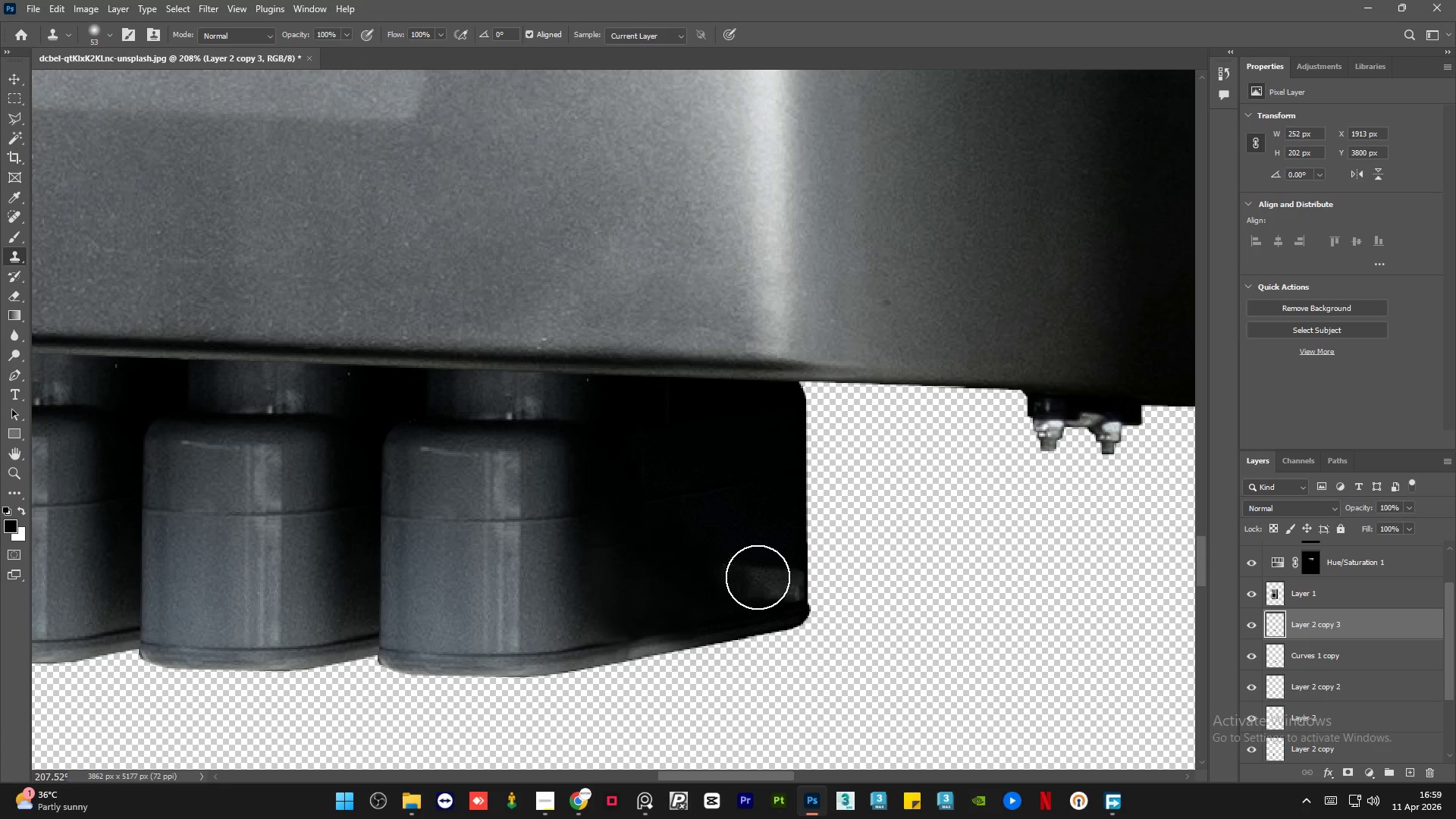 
key(Alt+AltLeft)
 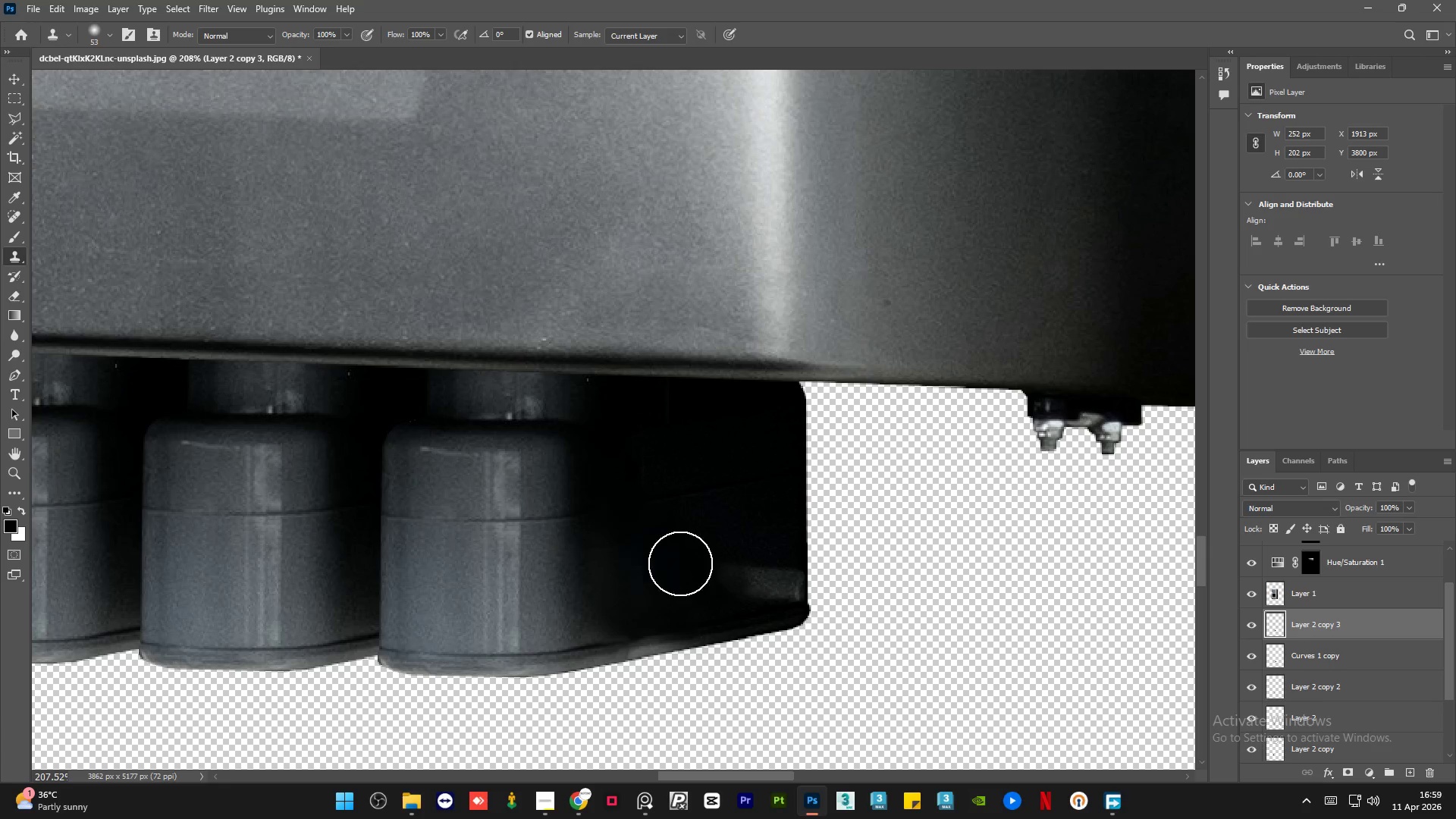 
left_click_drag(start_coordinate=[689, 566], to_coordinate=[782, 568])
 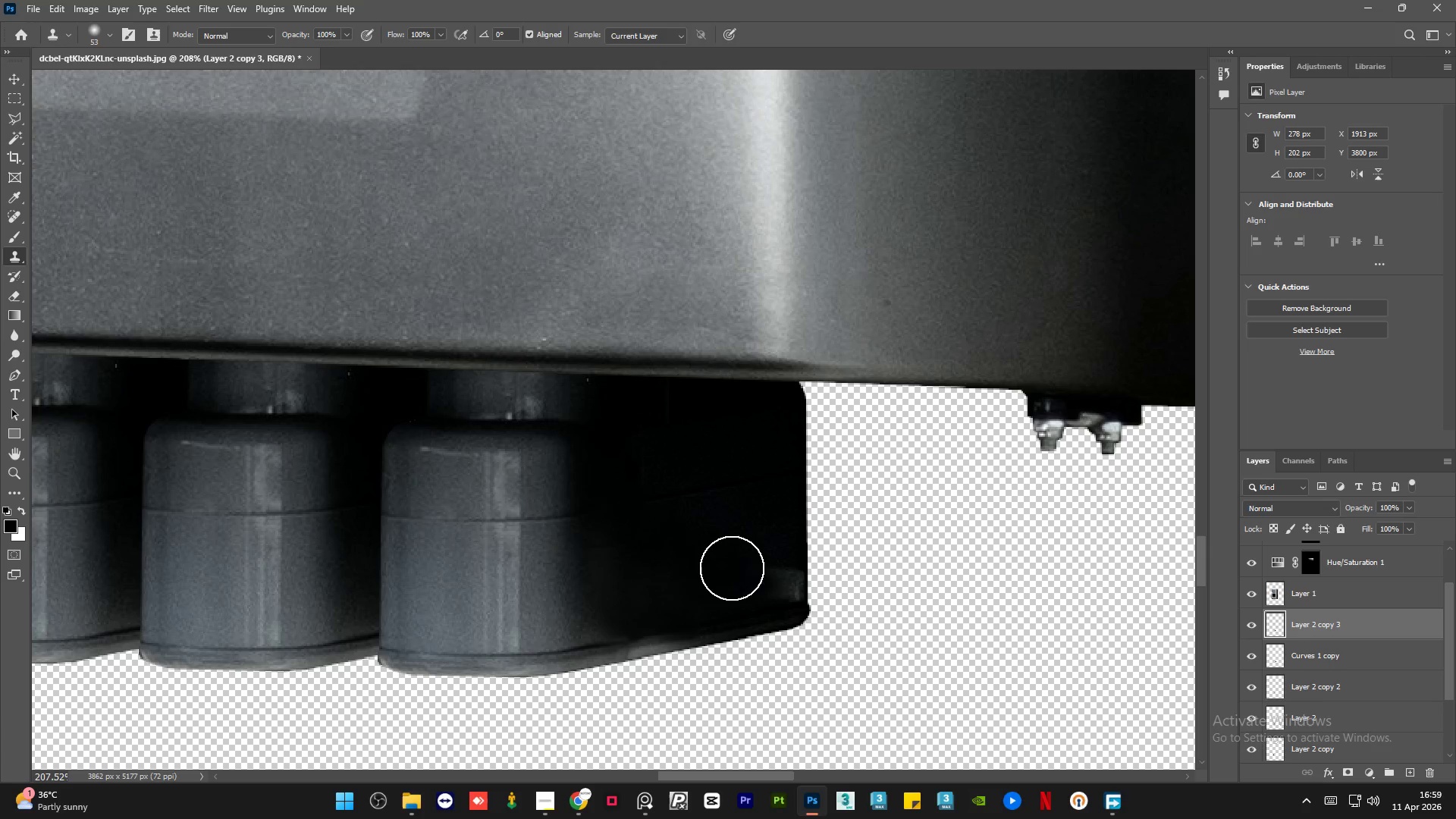 
key(Alt+AltLeft)
 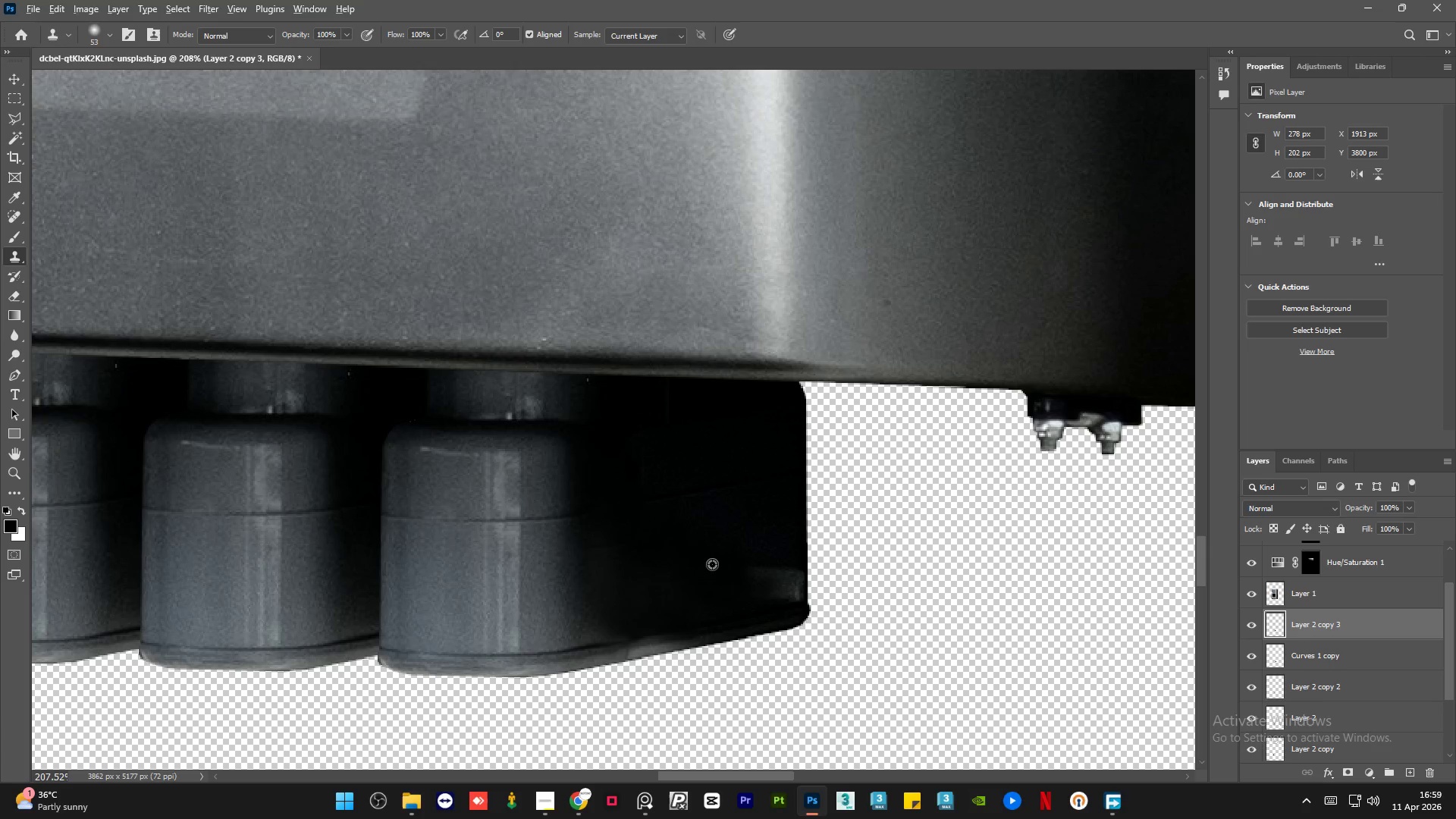 
left_click([712, 564])
 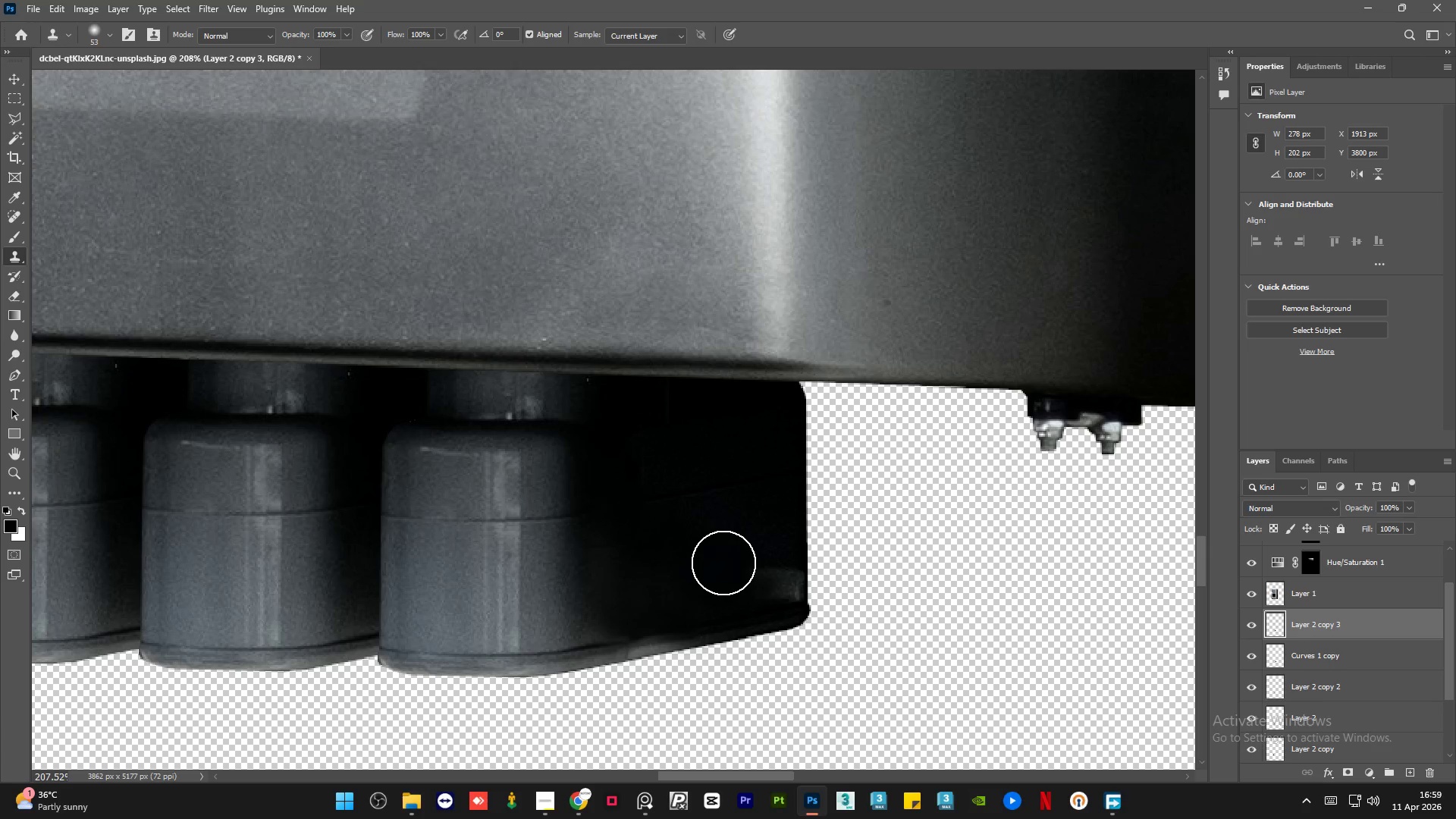 
left_click_drag(start_coordinate=[727, 563], to_coordinate=[783, 568])
 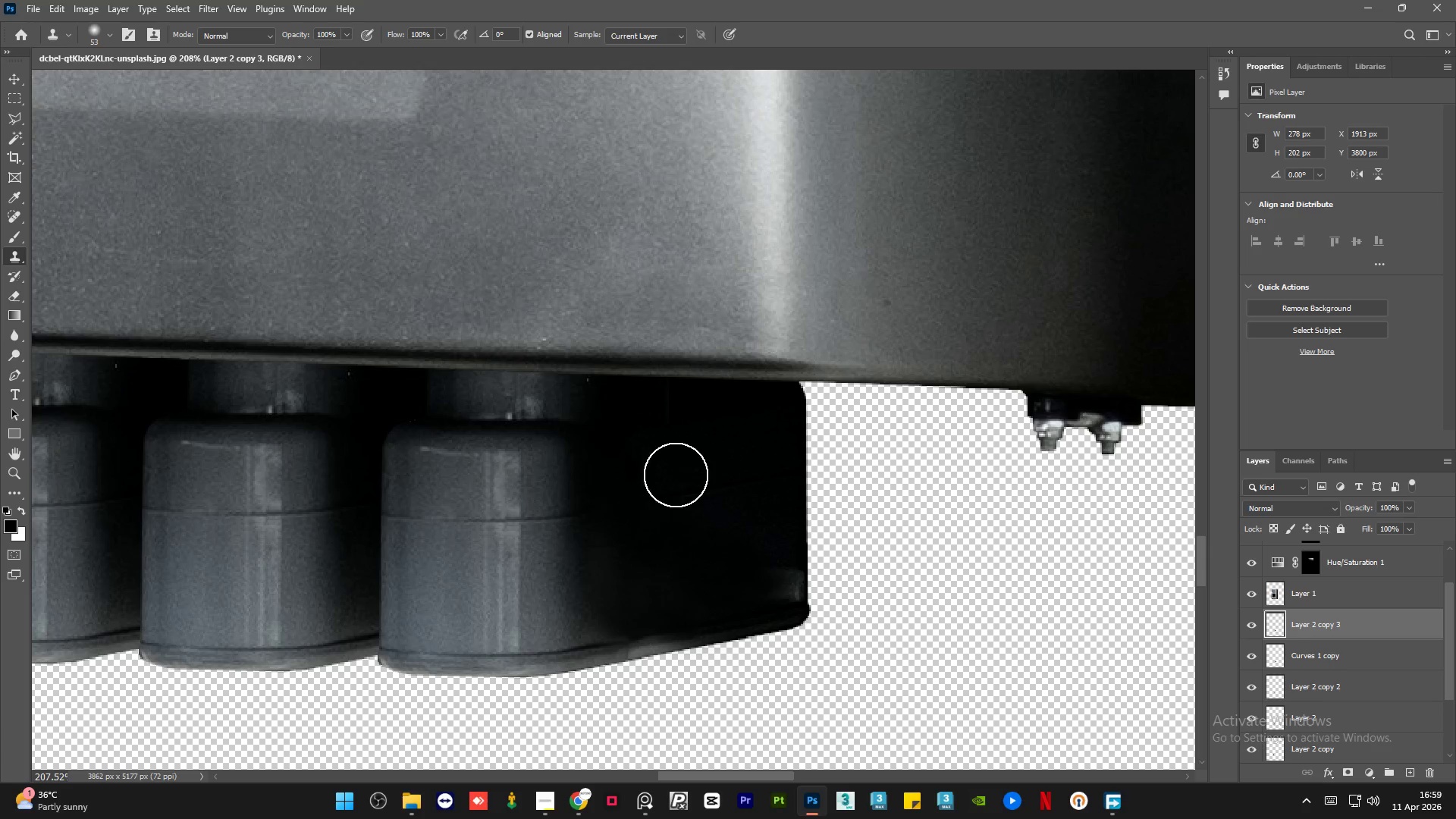 
hold_key(key=AltLeft, duration=0.61)
 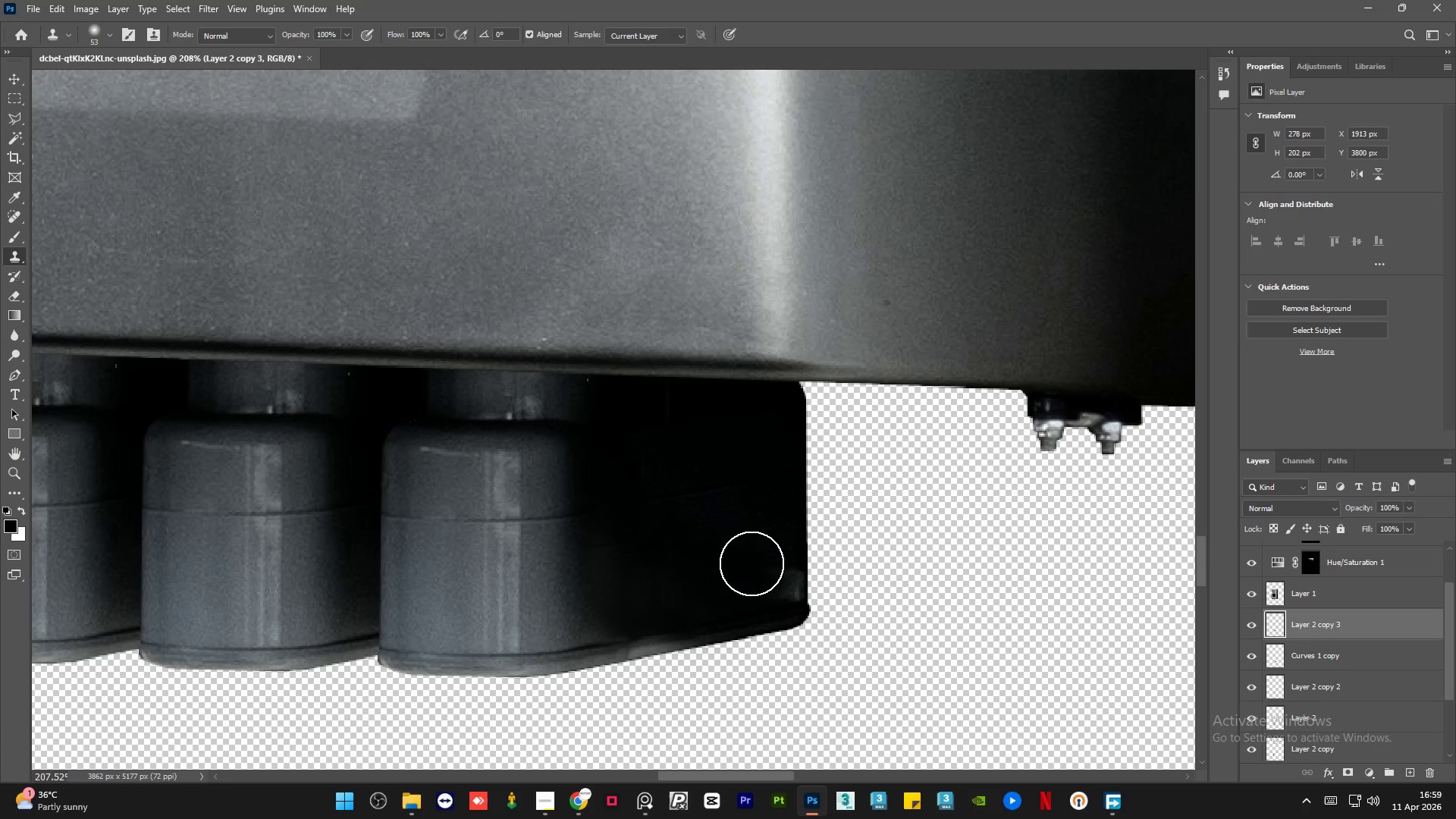 
left_click_drag(start_coordinate=[758, 567], to_coordinate=[786, 580])
 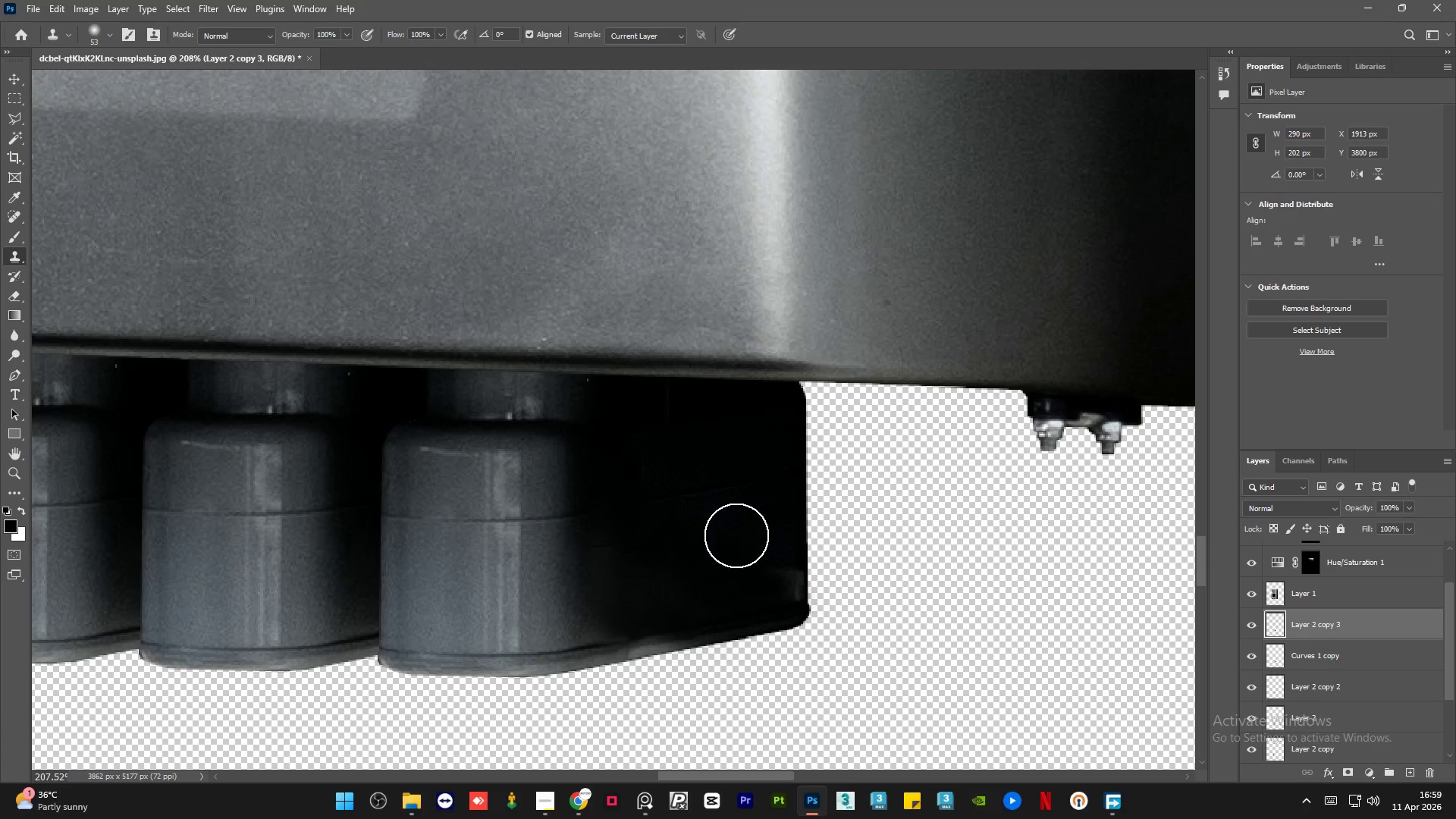 
hold_key(key=AltLeft, duration=1.39)
 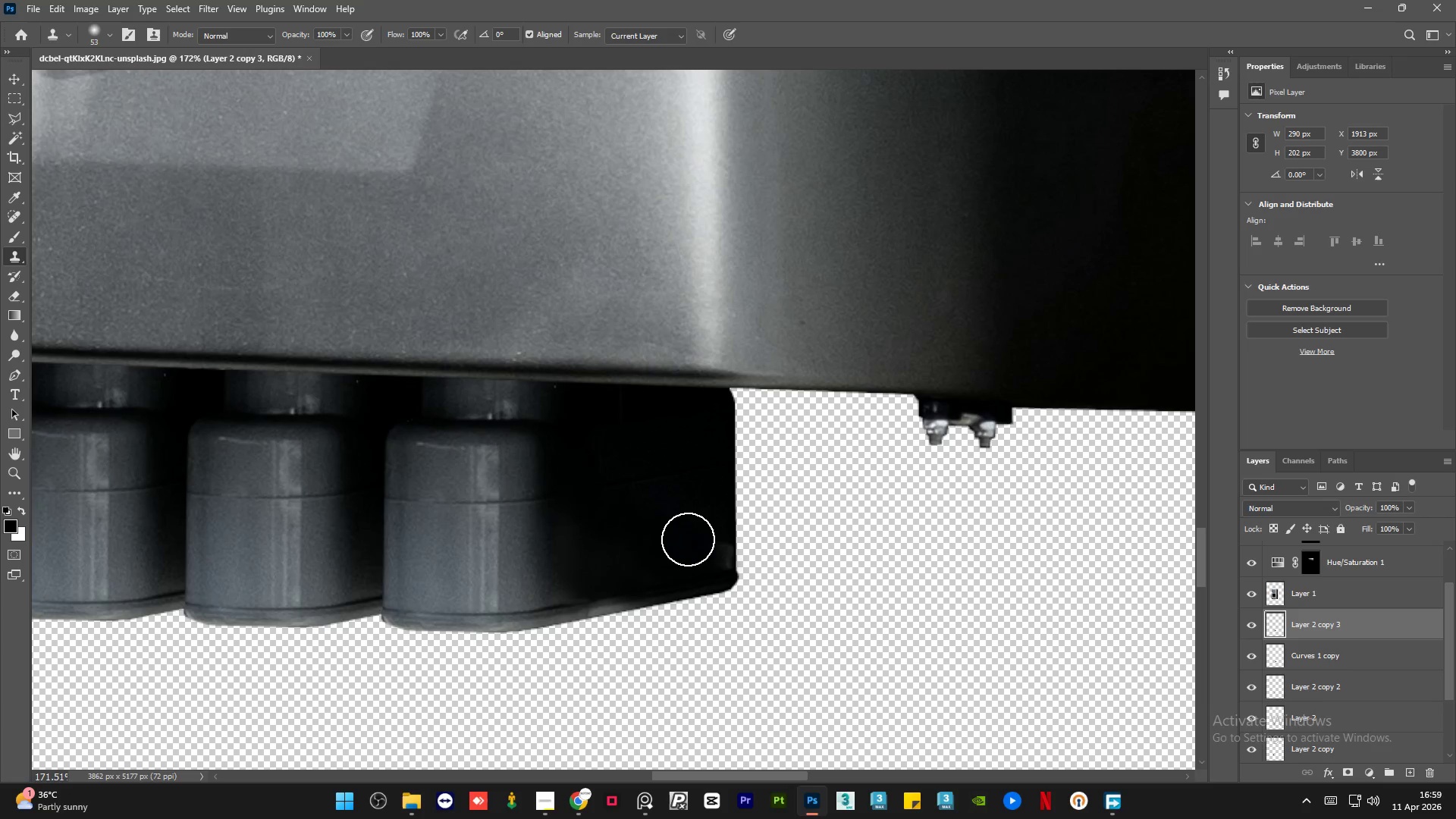 
key(Alt+AltLeft)
 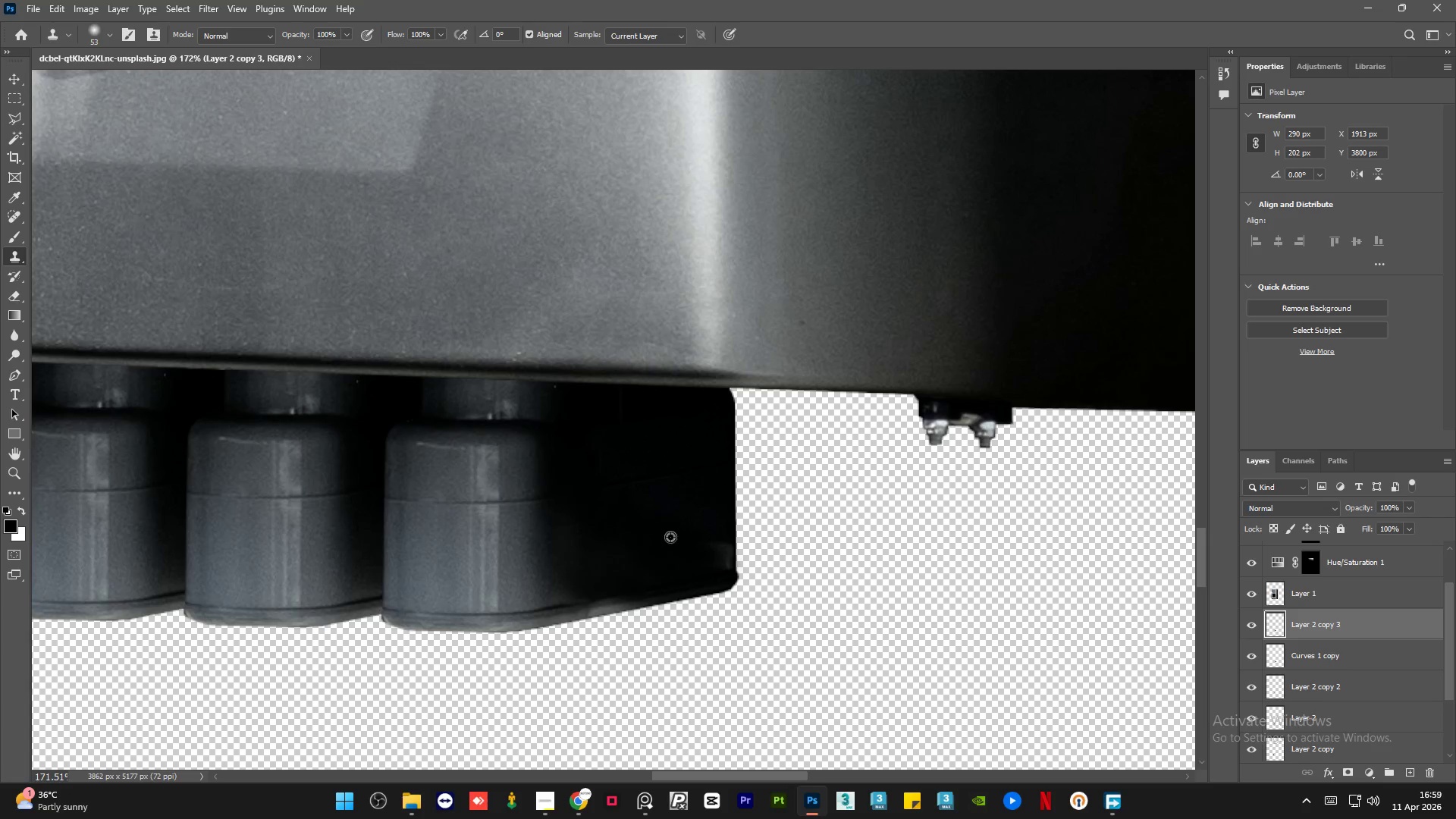 
left_click([670, 538])
 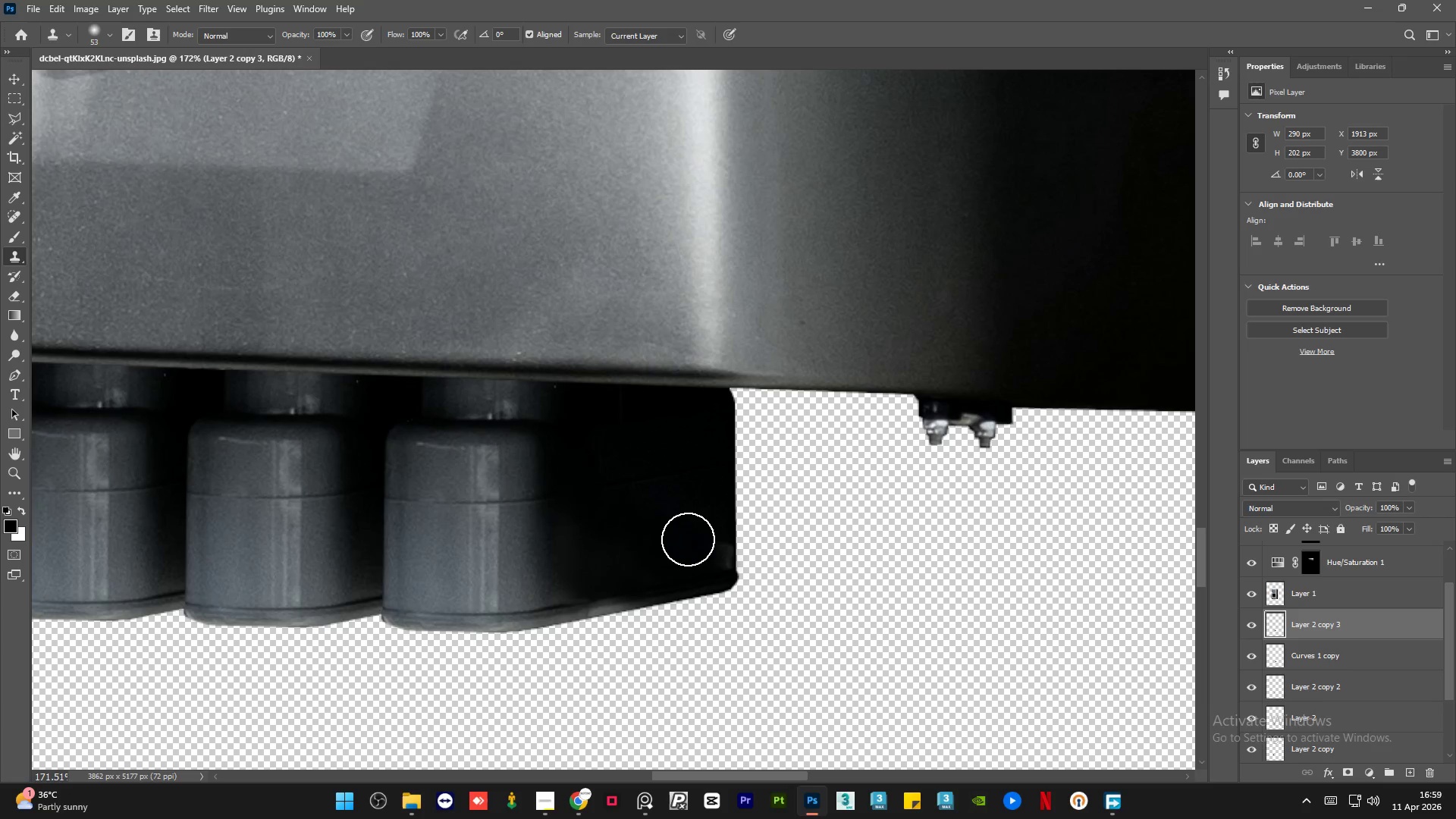 
scroll: coordinate [703, 476], scroll_direction: down, amount: 2.0
 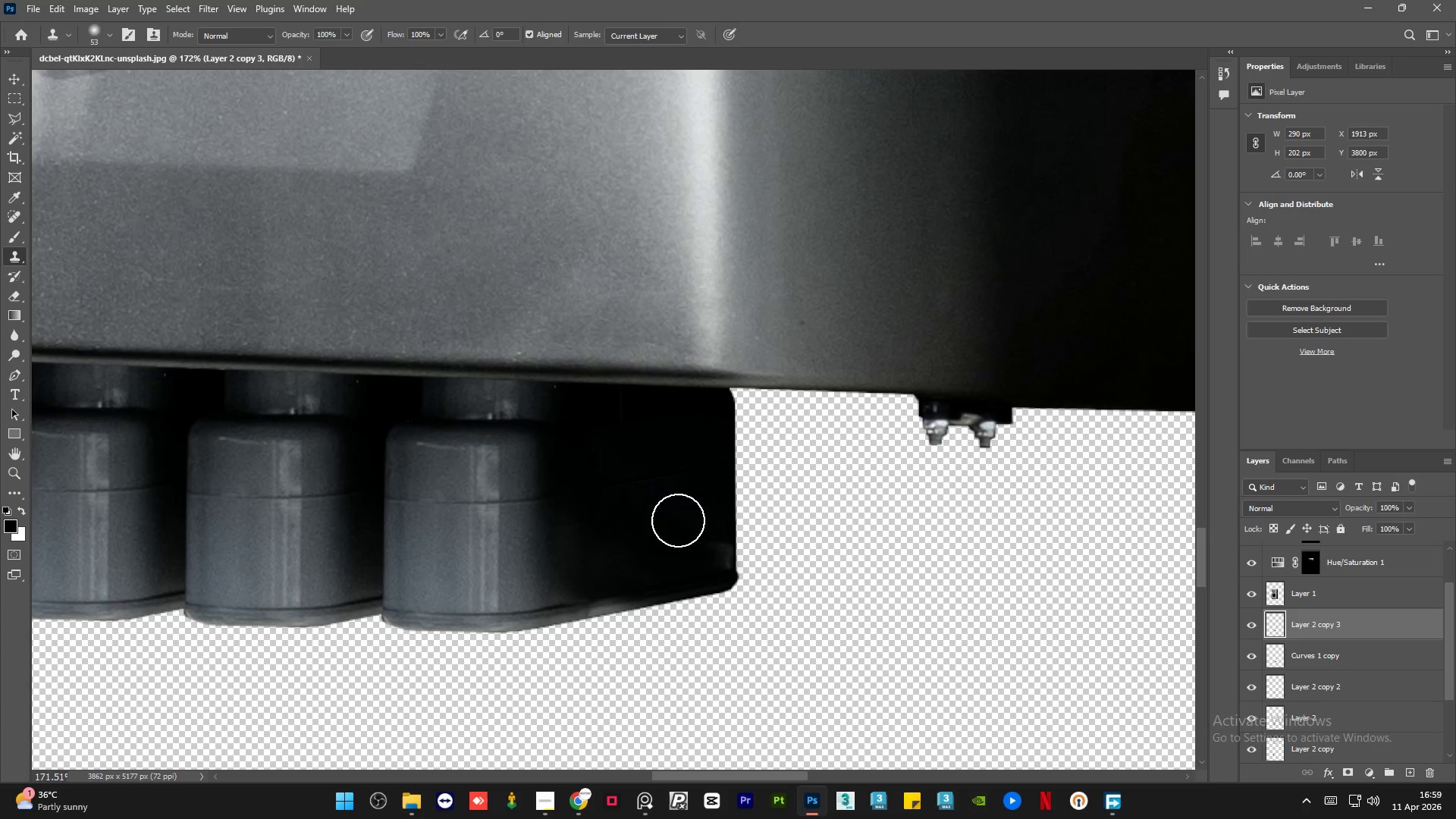 
hold_key(key=AltLeft, duration=0.64)
left_click_drag(start_coordinate=[698, 539], to_coordinate=[704, 539])
 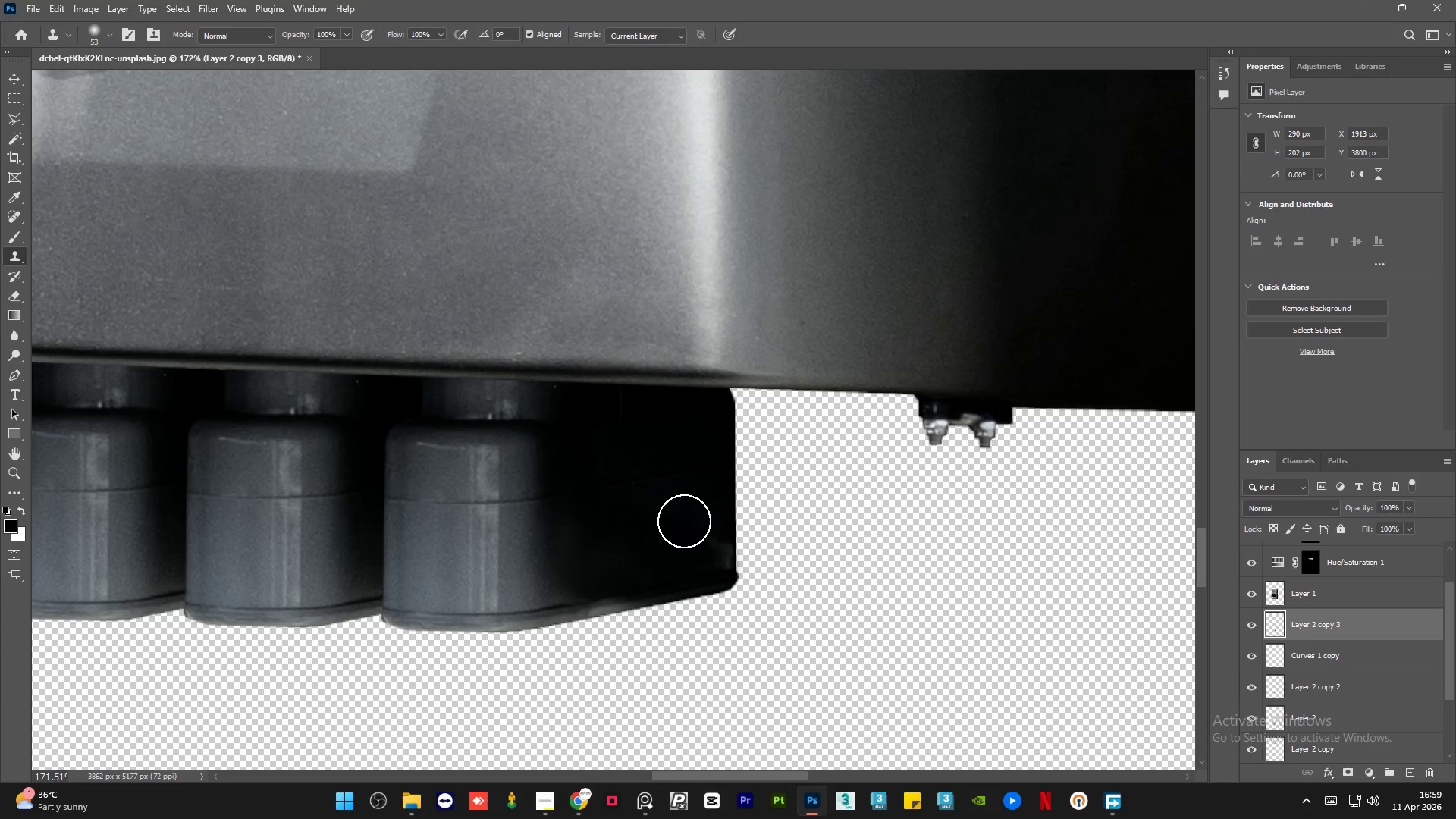 
key(Alt+AltLeft)
 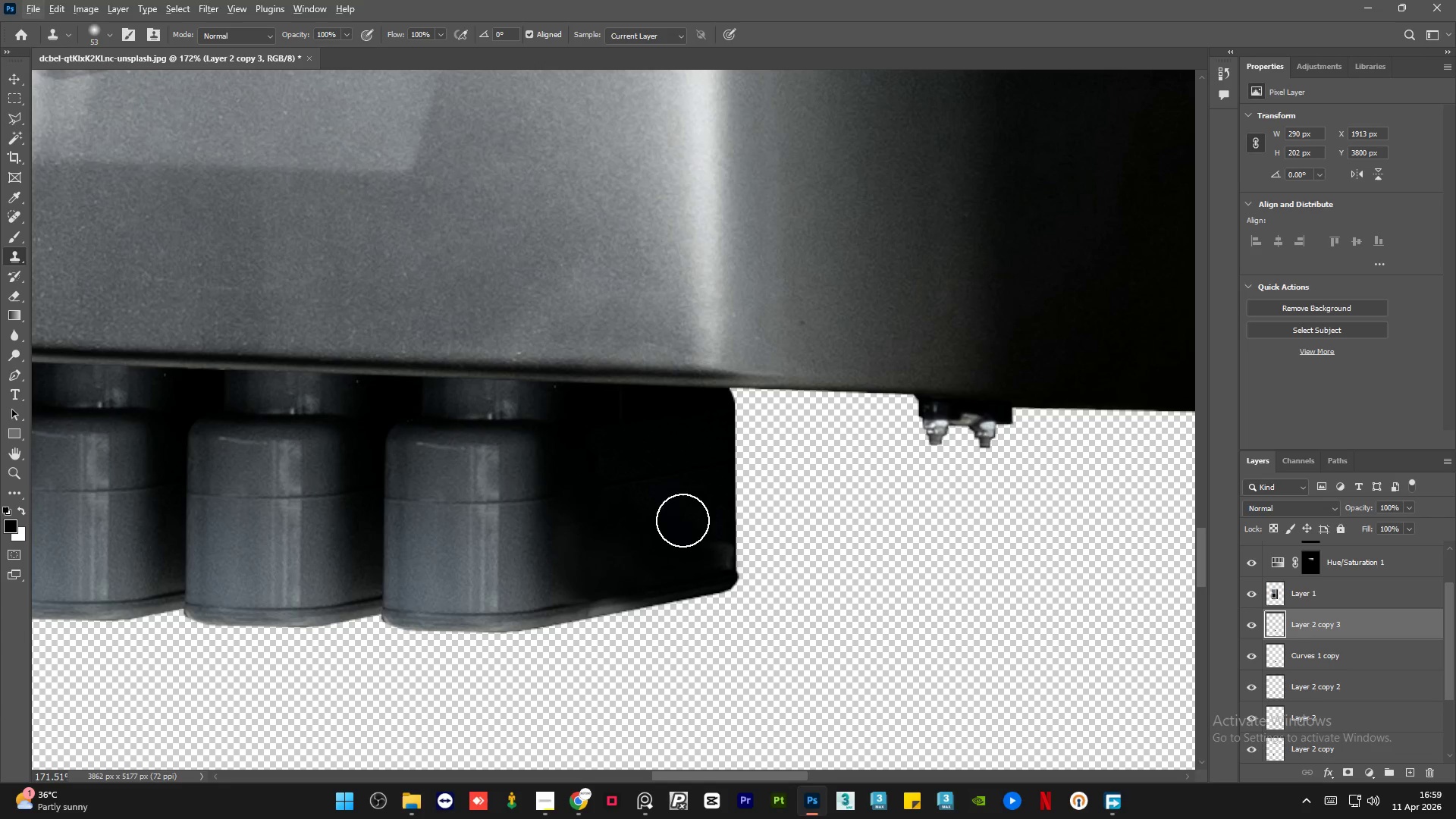 
hold_key(key=AltLeft, duration=0.33)
left_click([673, 518])
 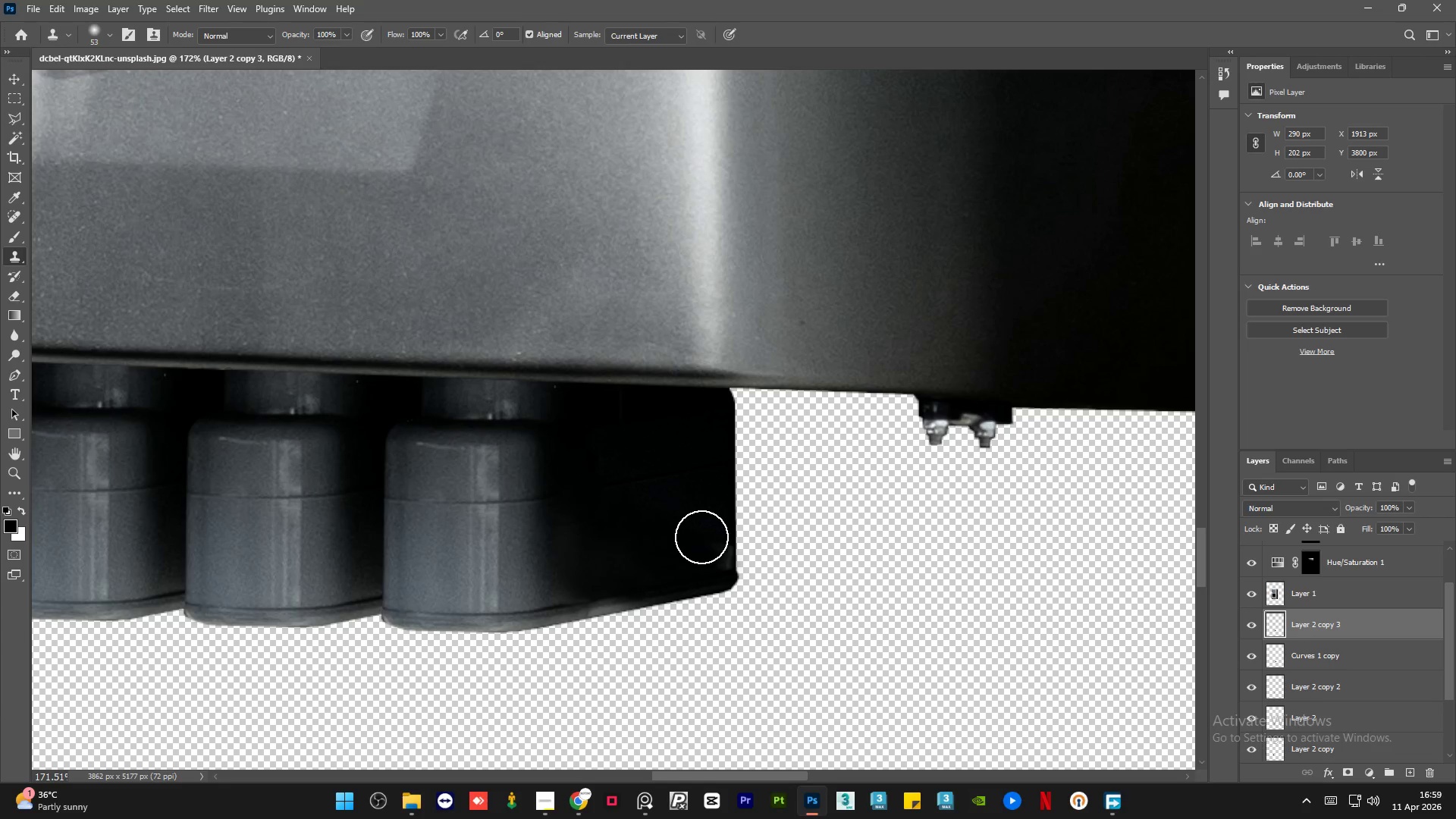 
left_click_drag(start_coordinate=[703, 538], to_coordinate=[717, 548])
 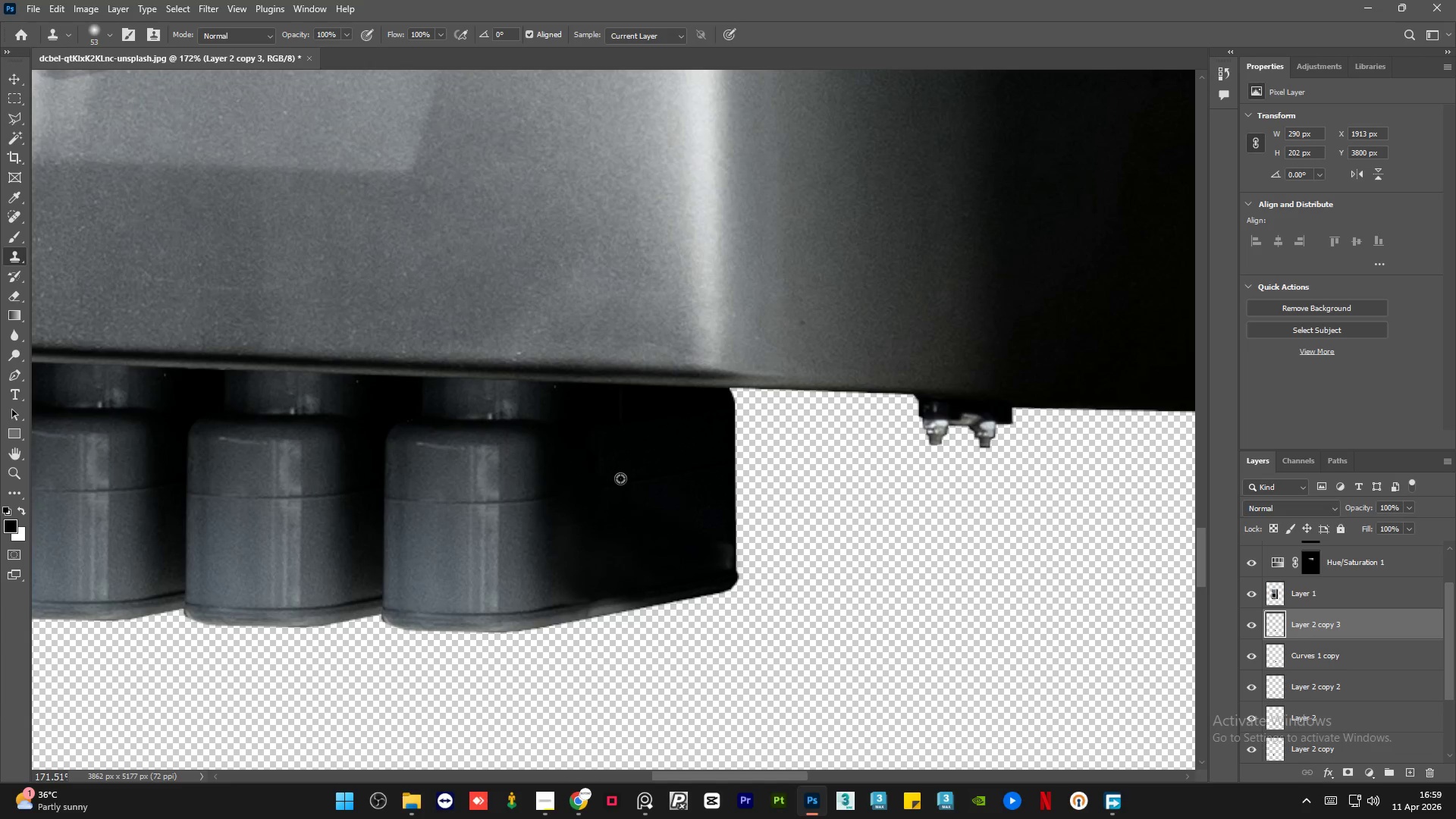 
hold_key(key=AltLeft, duration=0.44)
scroll: coordinate [620, 478], scroll_direction: down, amount: 4.0
 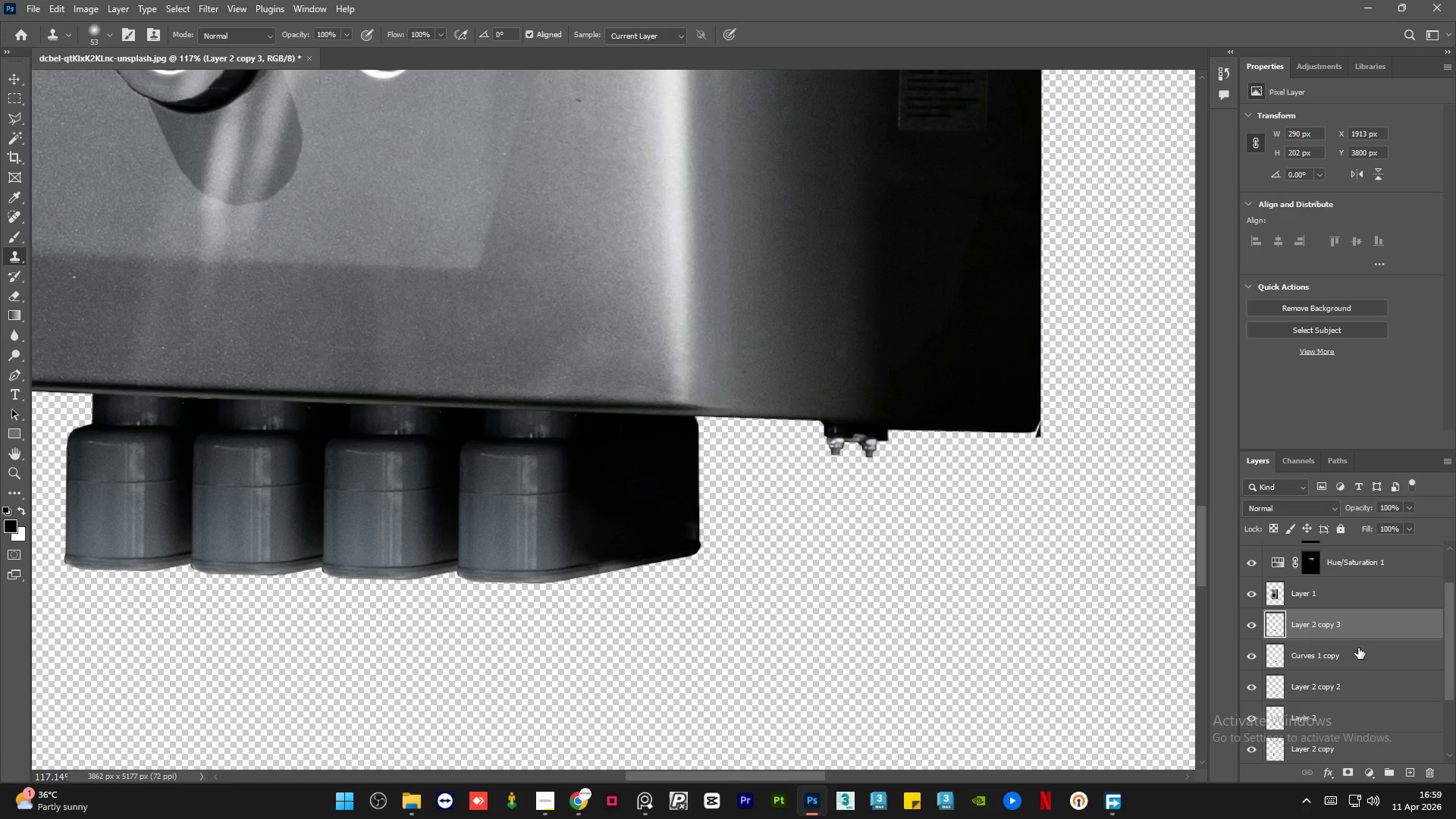 
left_click([1369, 665])
 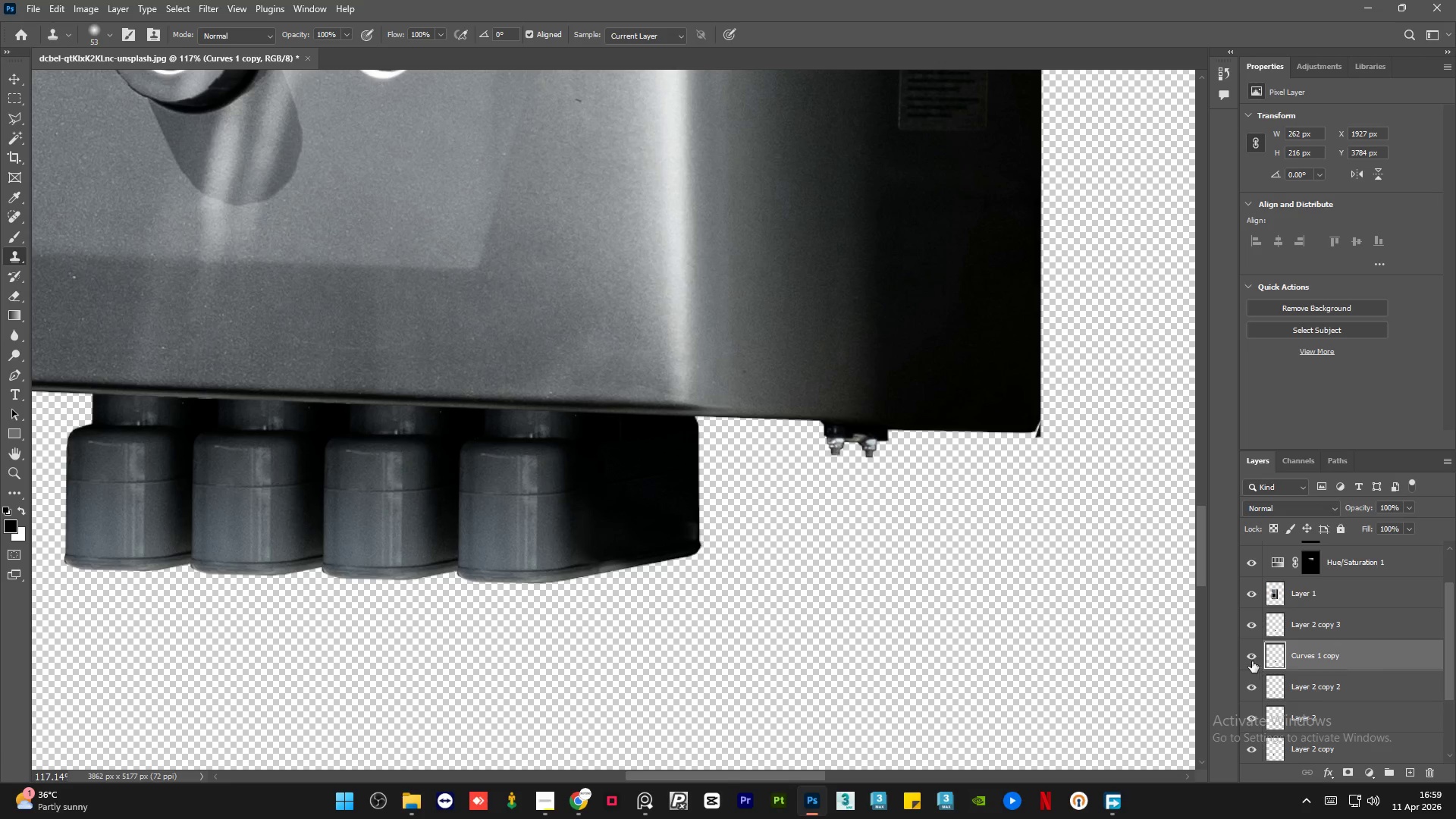 
left_click([1250, 659])
 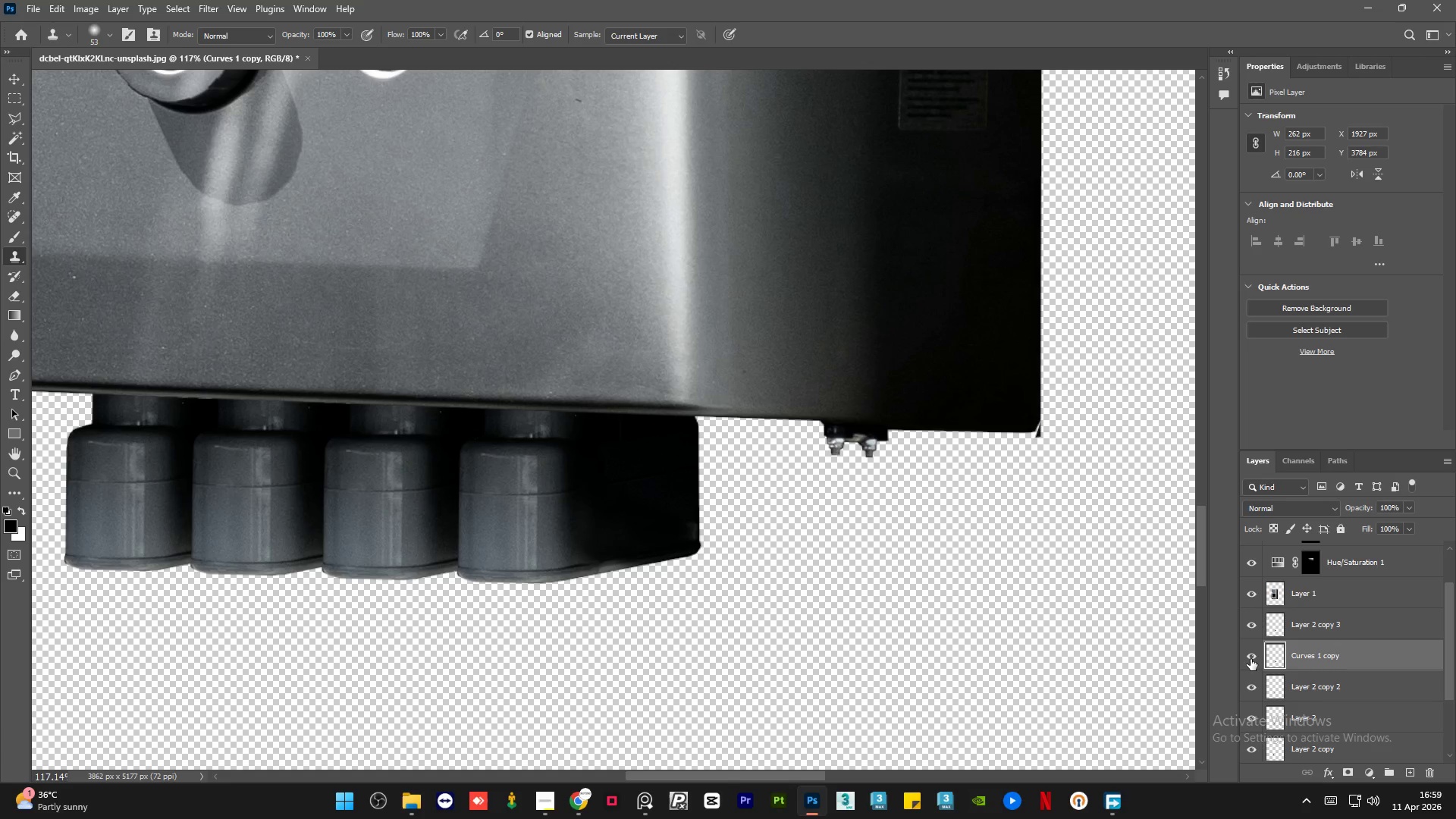 
double_click([1250, 659])
 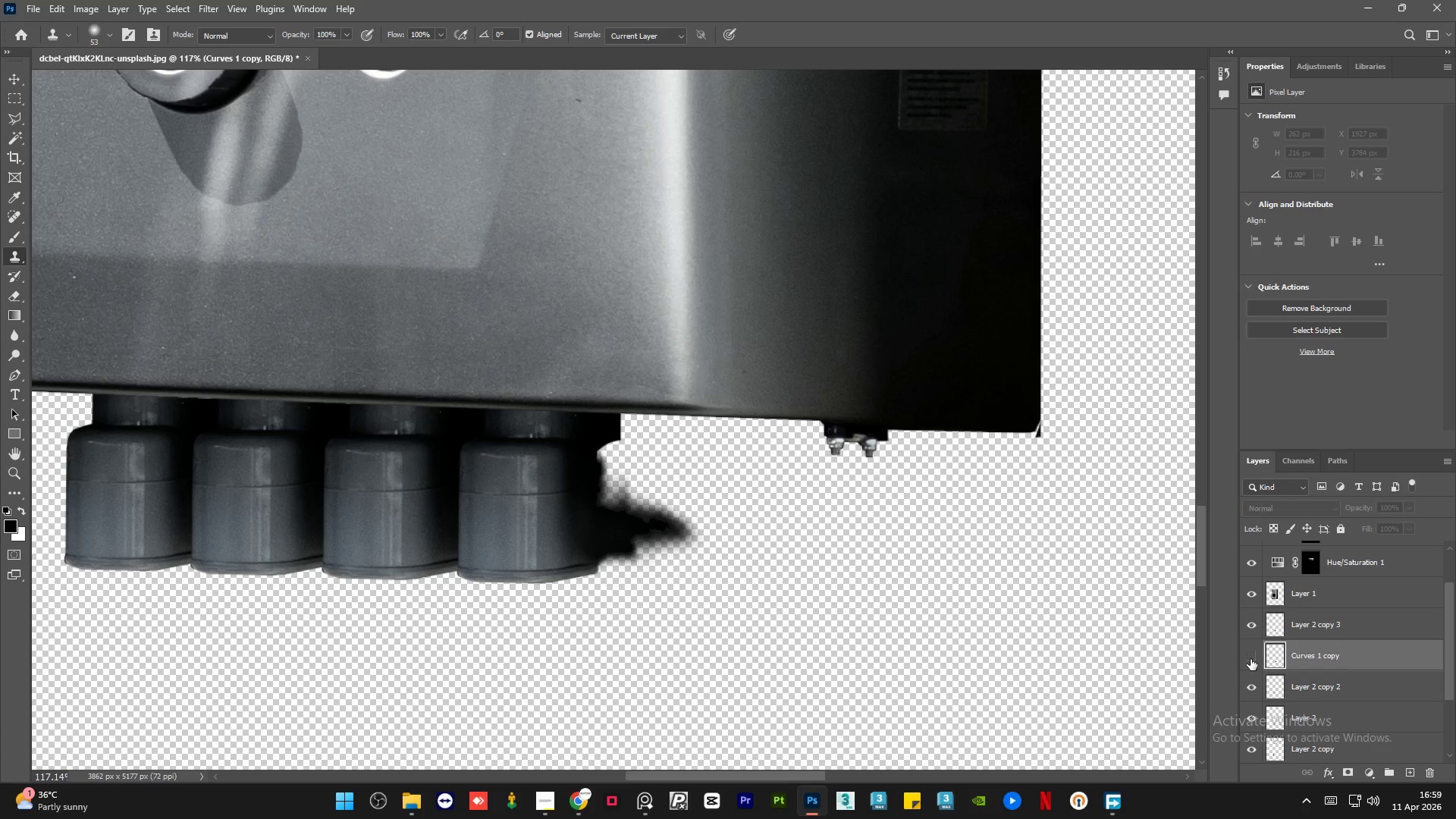 
left_click([1250, 659])
 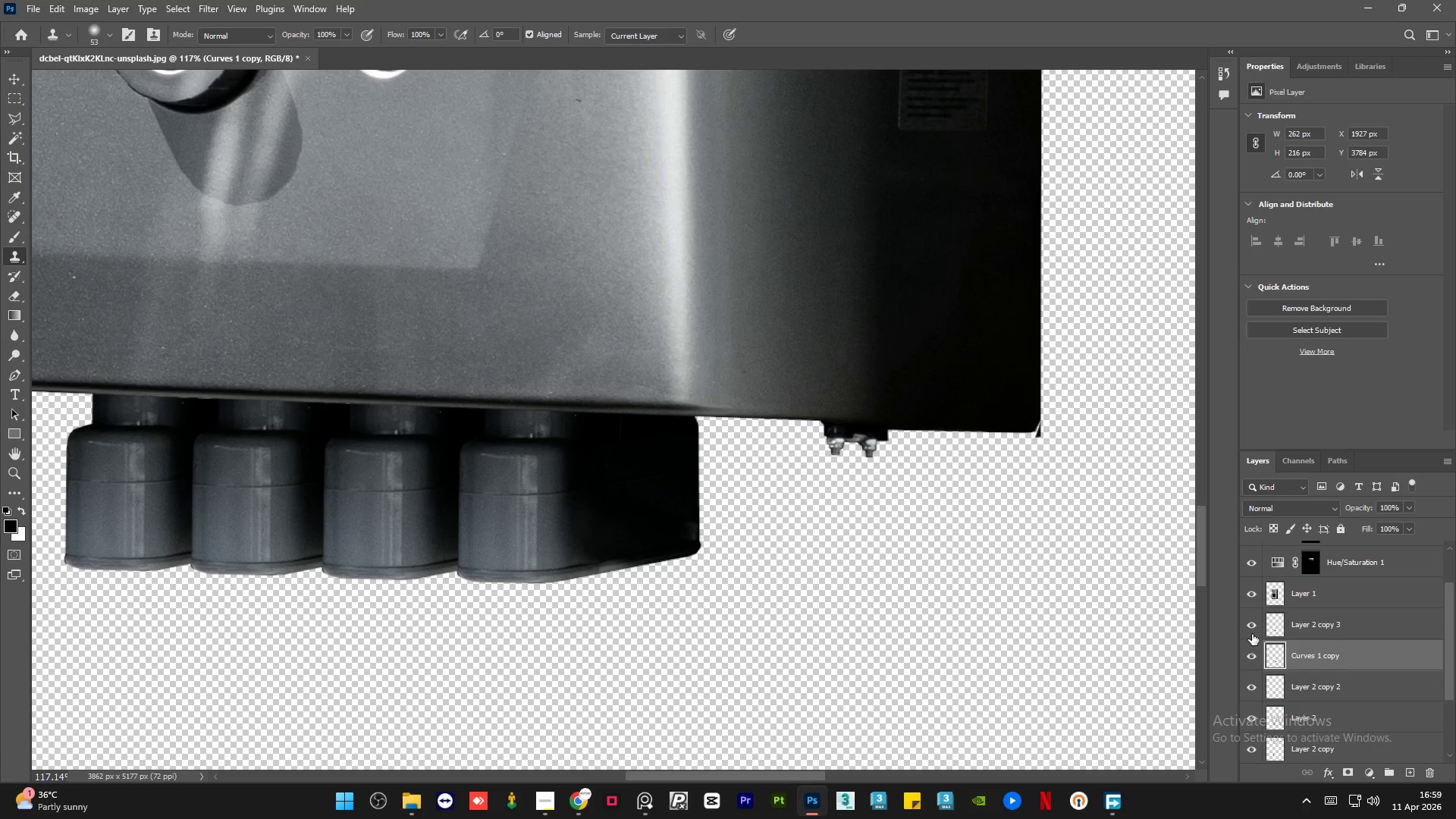 
left_click([1251, 623])
 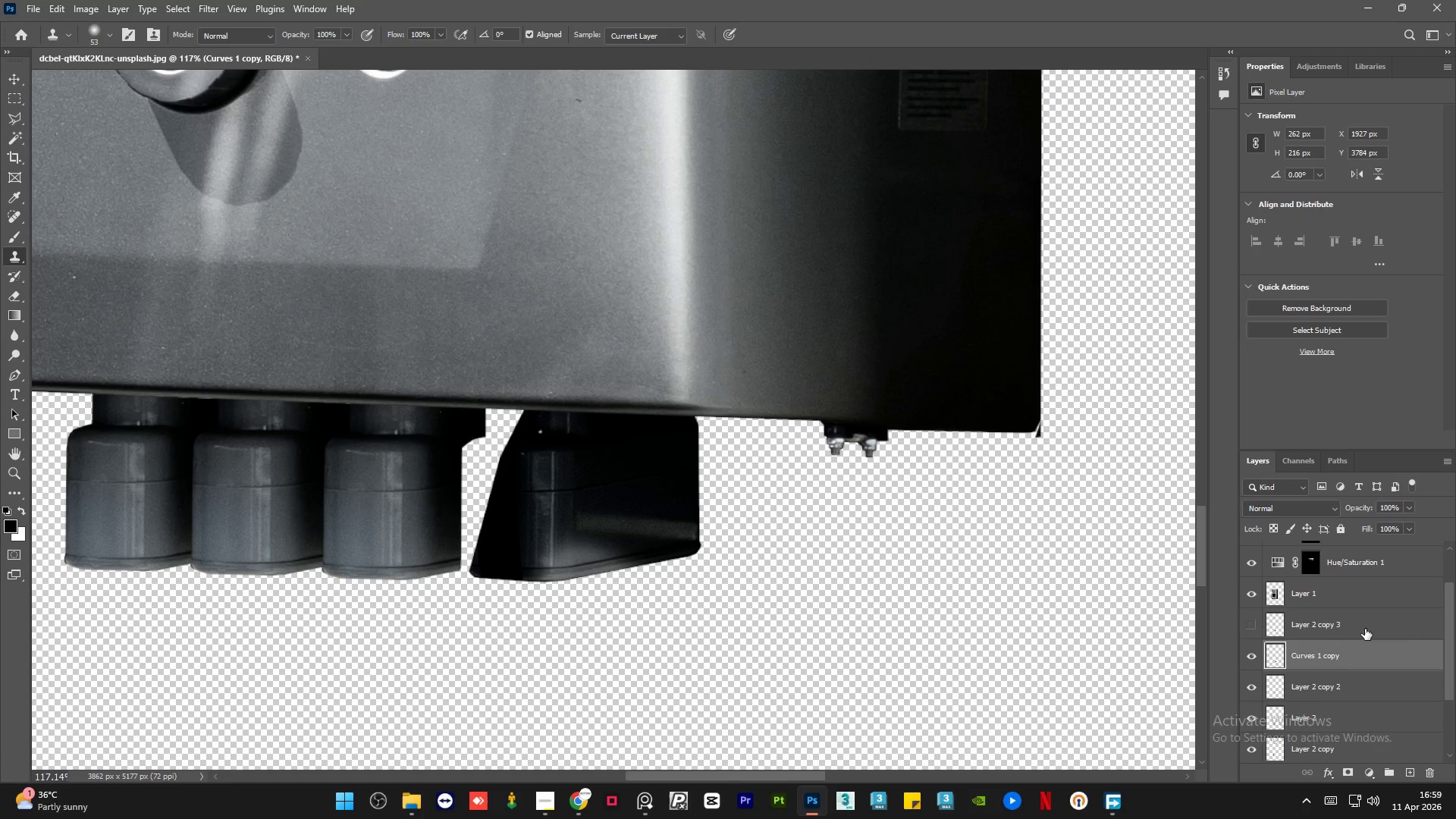 
left_click([1365, 629])
 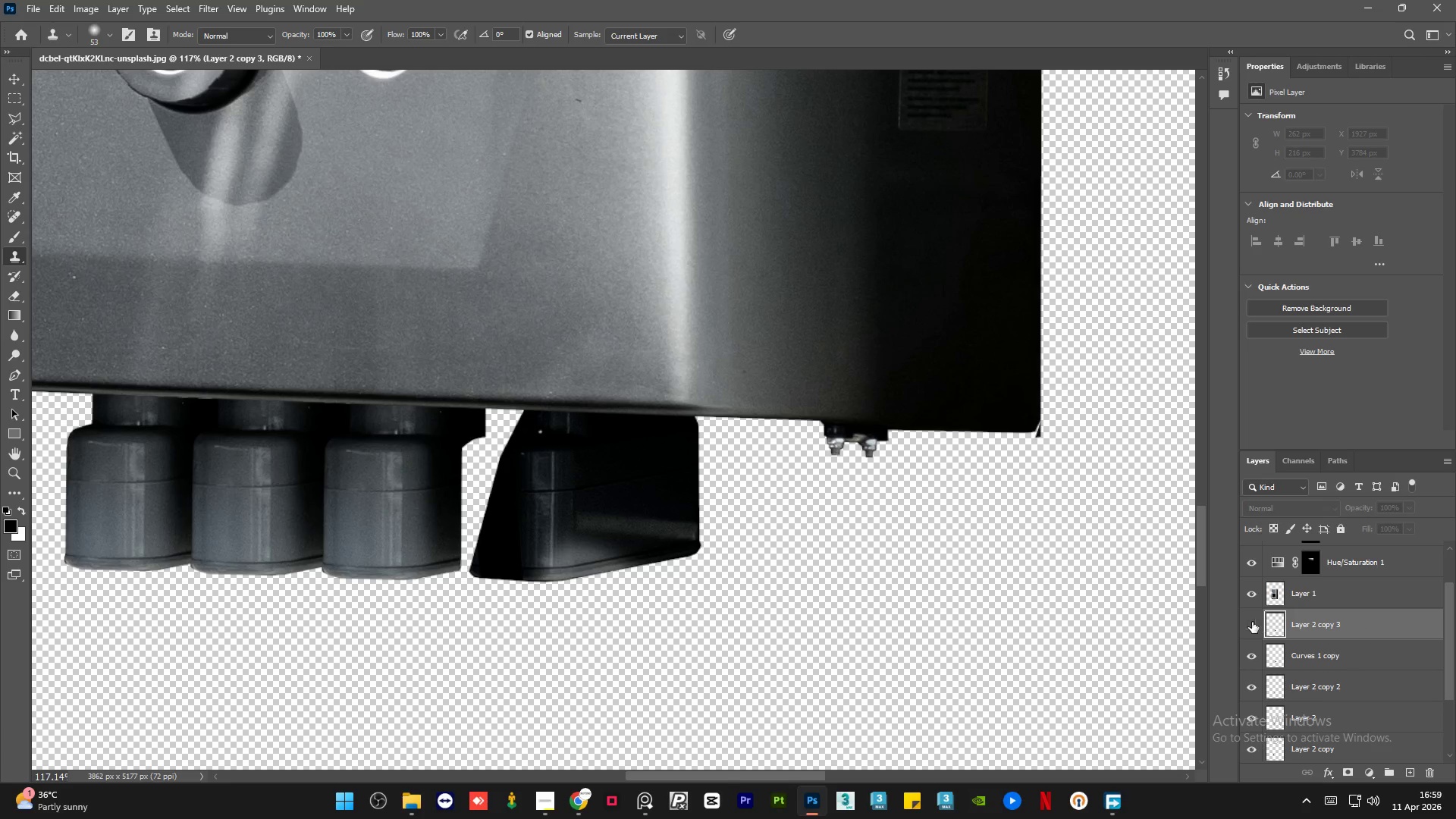 
left_click([1245, 625])
 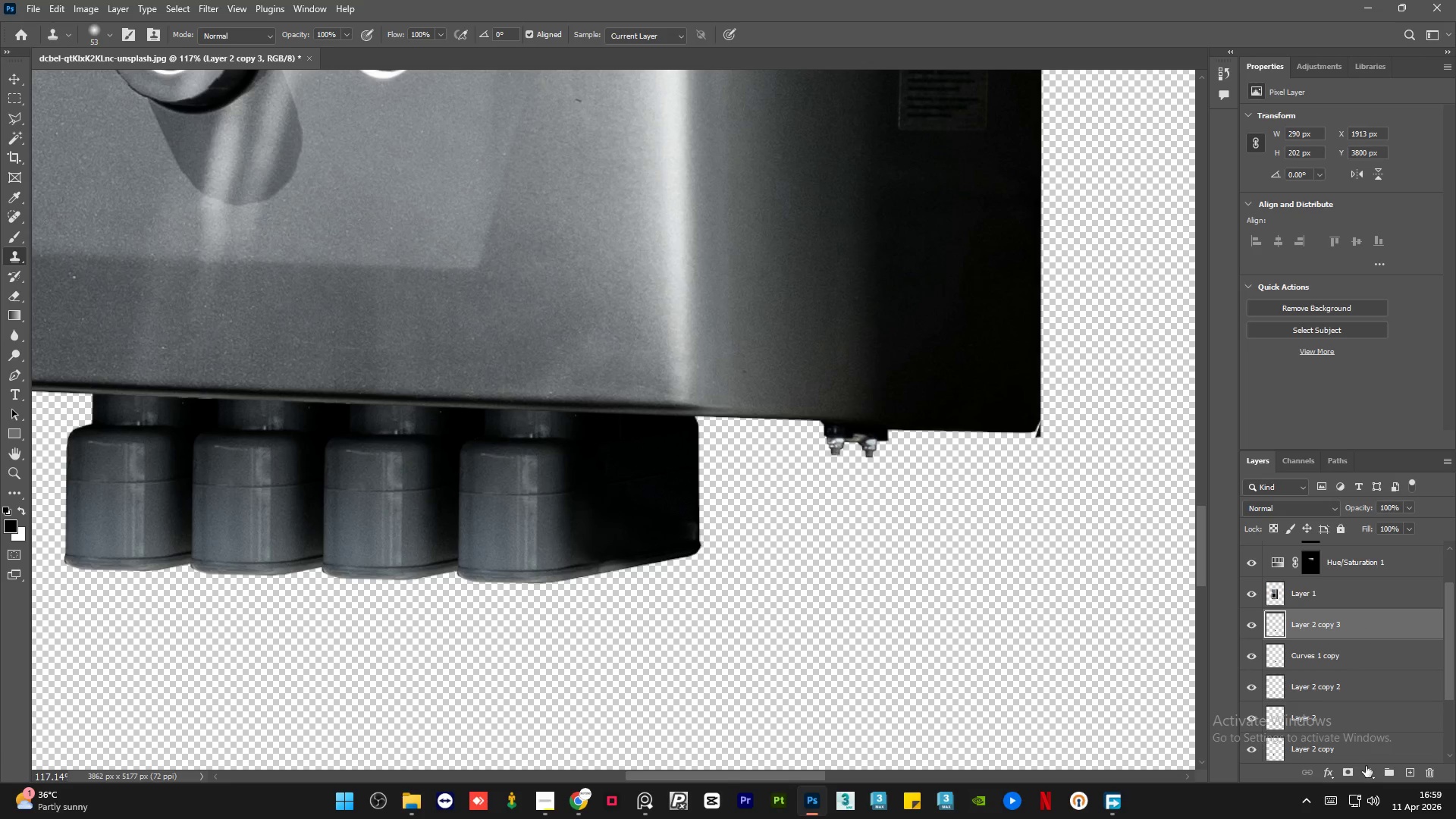 
left_click([1372, 770])
 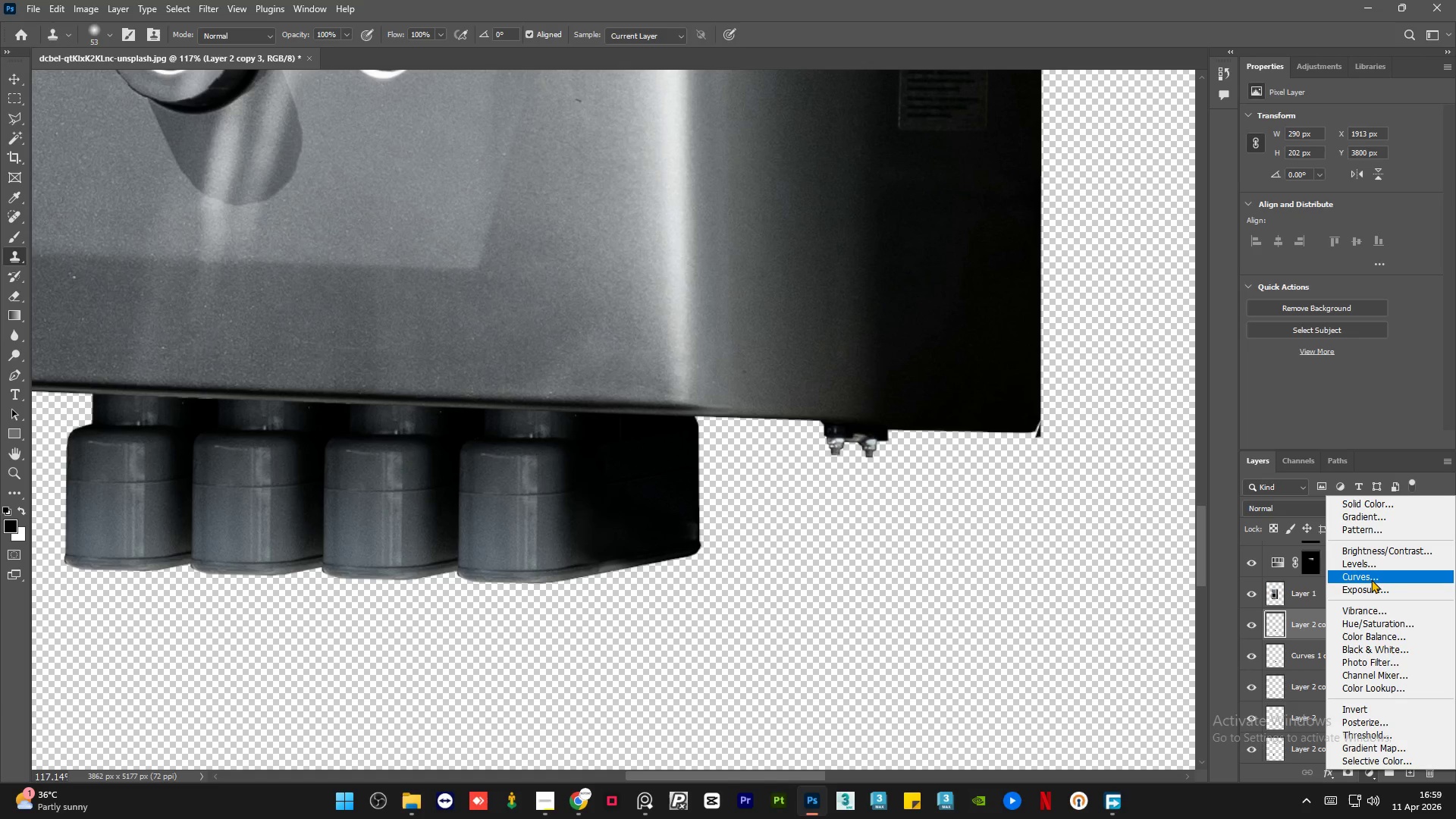 
left_click([1371, 579])
 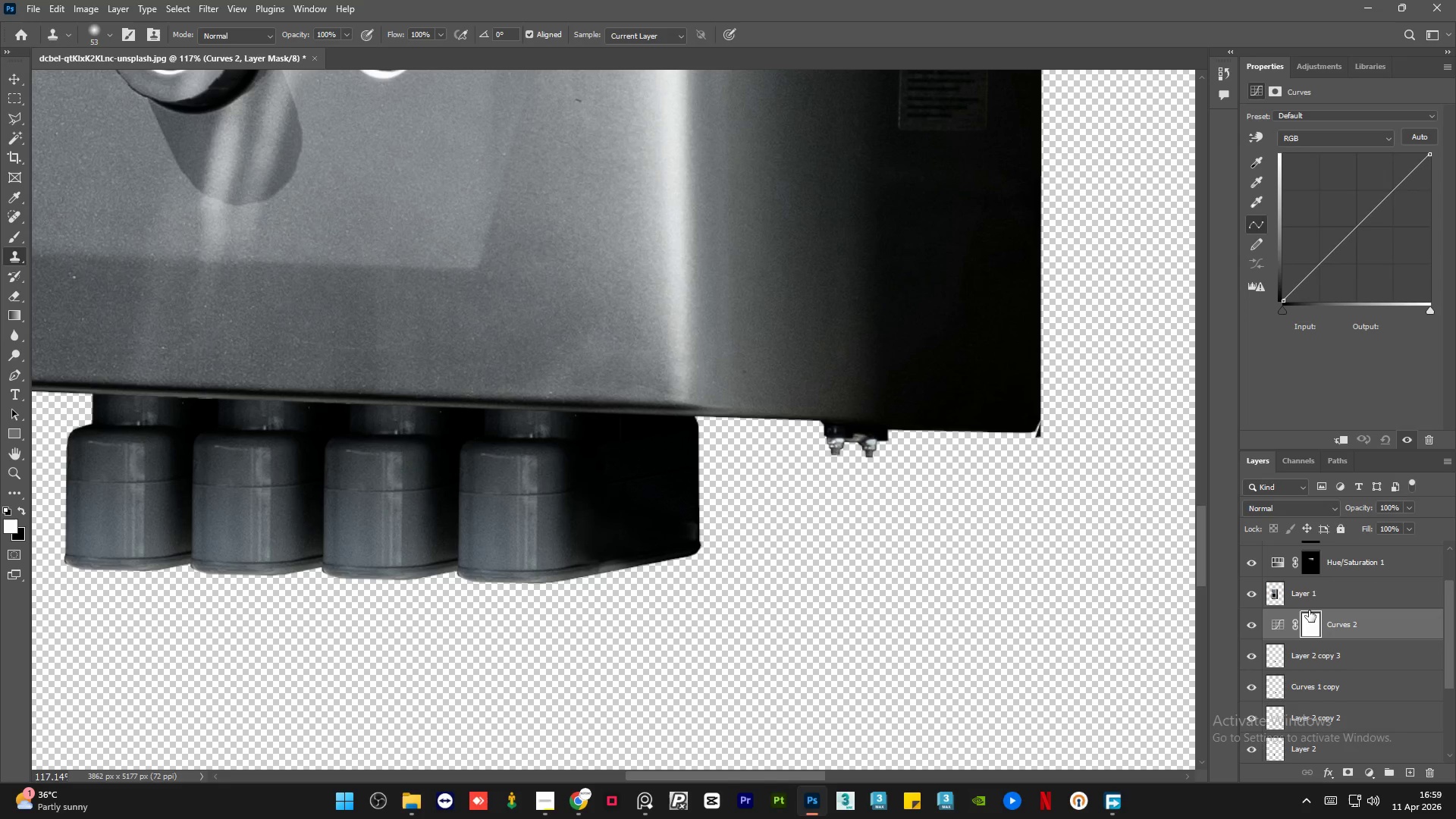 
hold_key(key=AltLeft, duration=1.23)
left_click([1279, 641])
 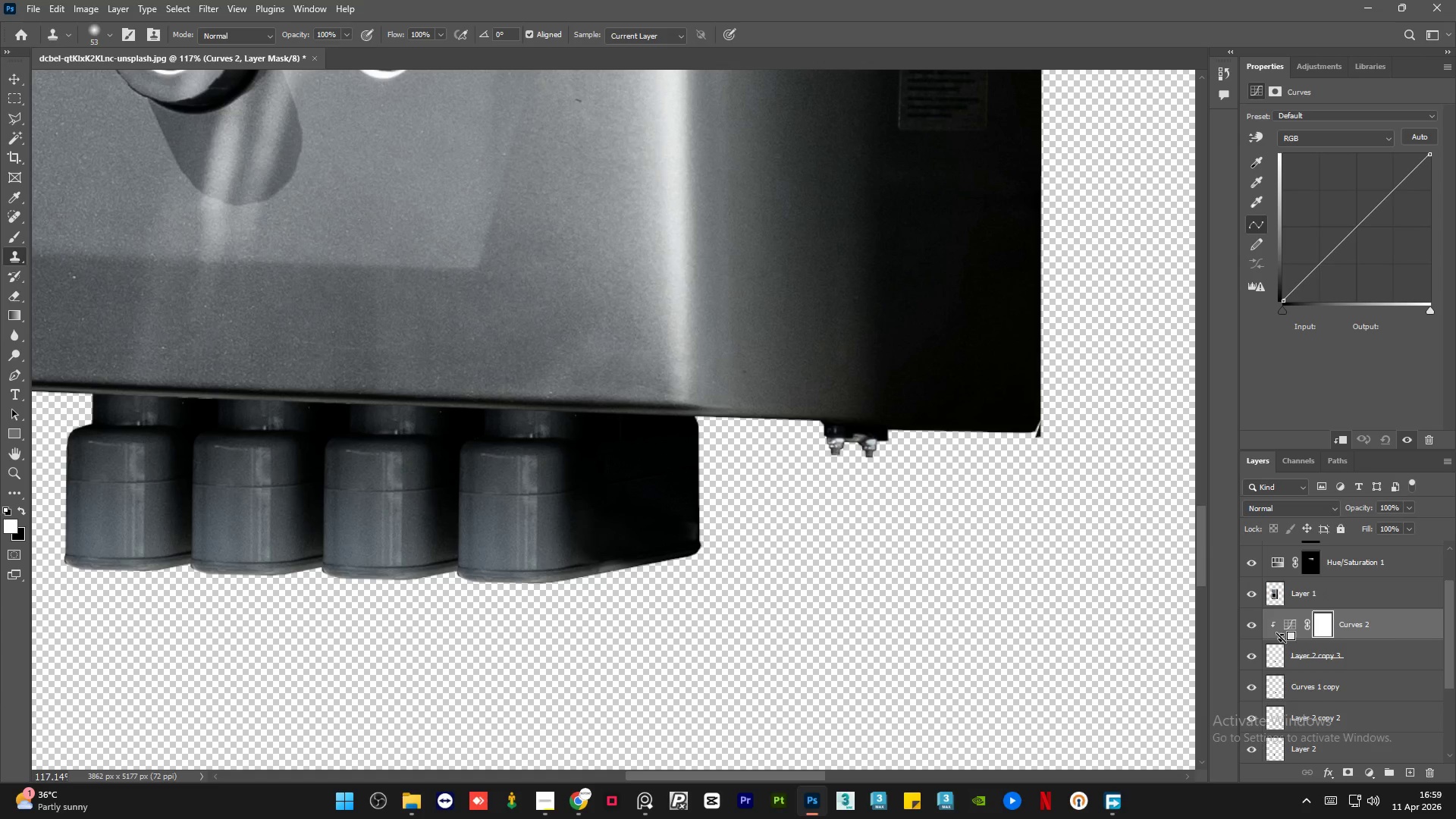 
hold_key(key=AltLeft, duration=20.72)
left_click_drag(start_coordinate=[1315, 267], to_coordinate=[1311, 258])
 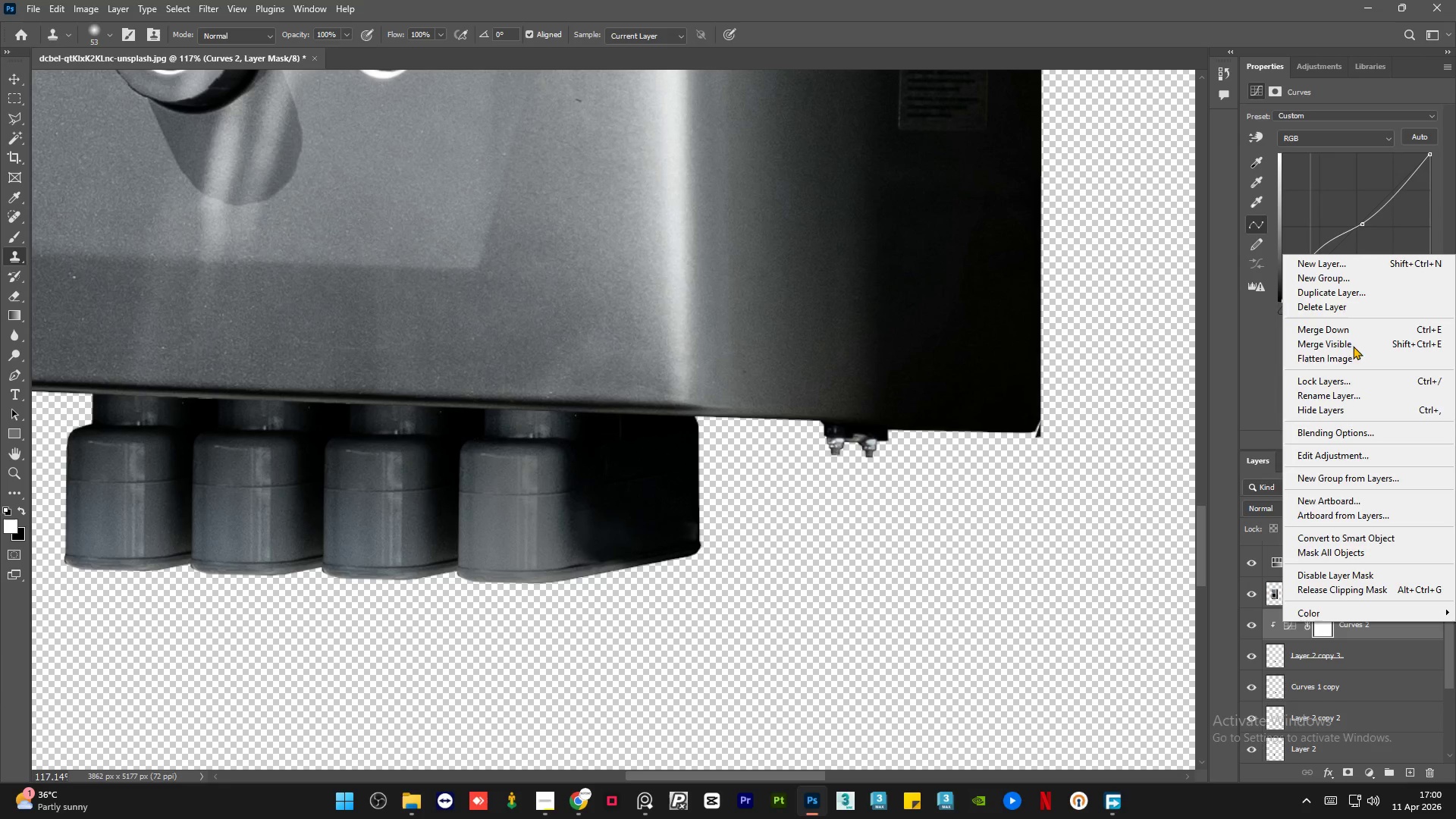 
left_click([1352, 308])
 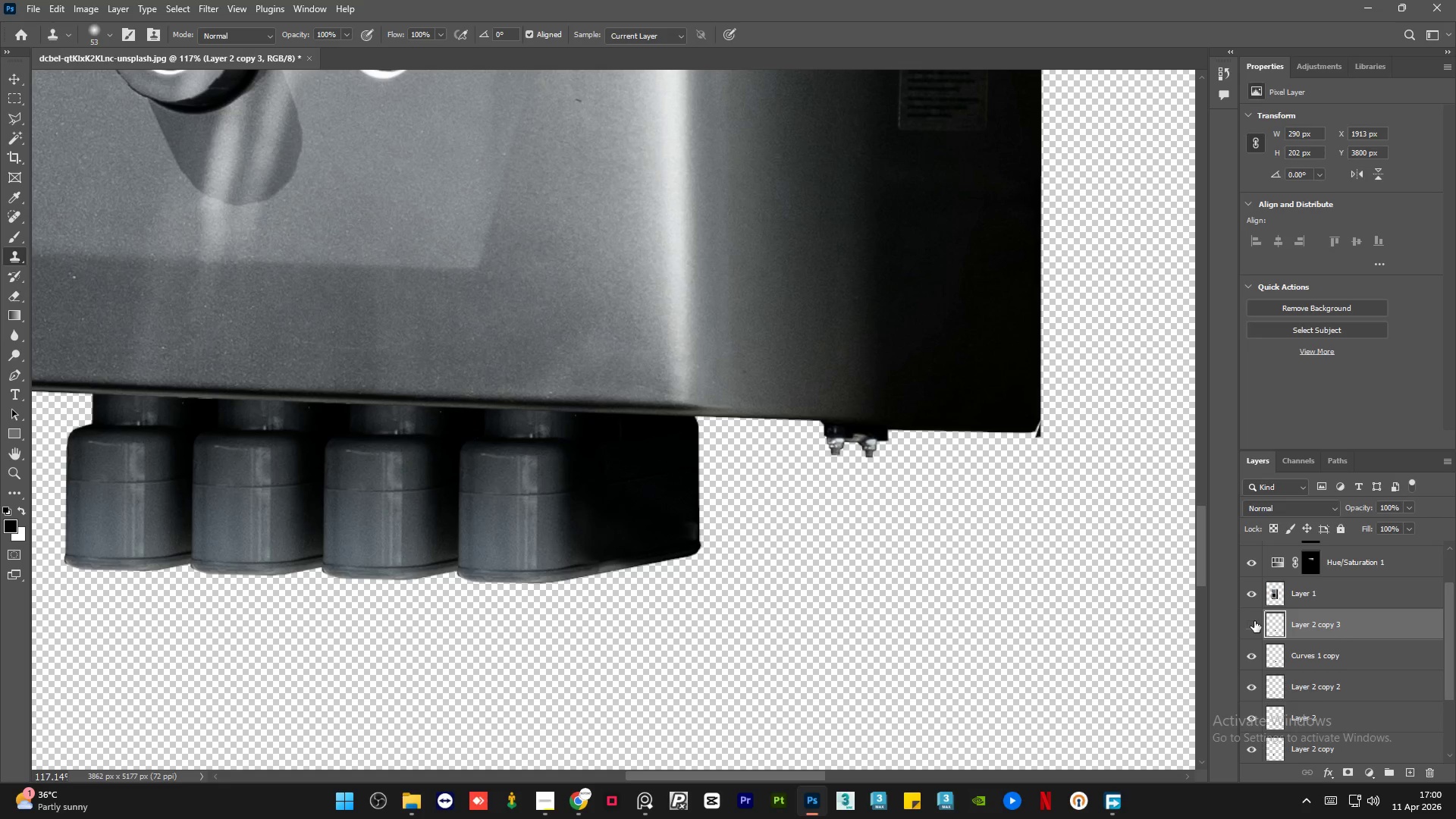 
double_click([1254, 621])
 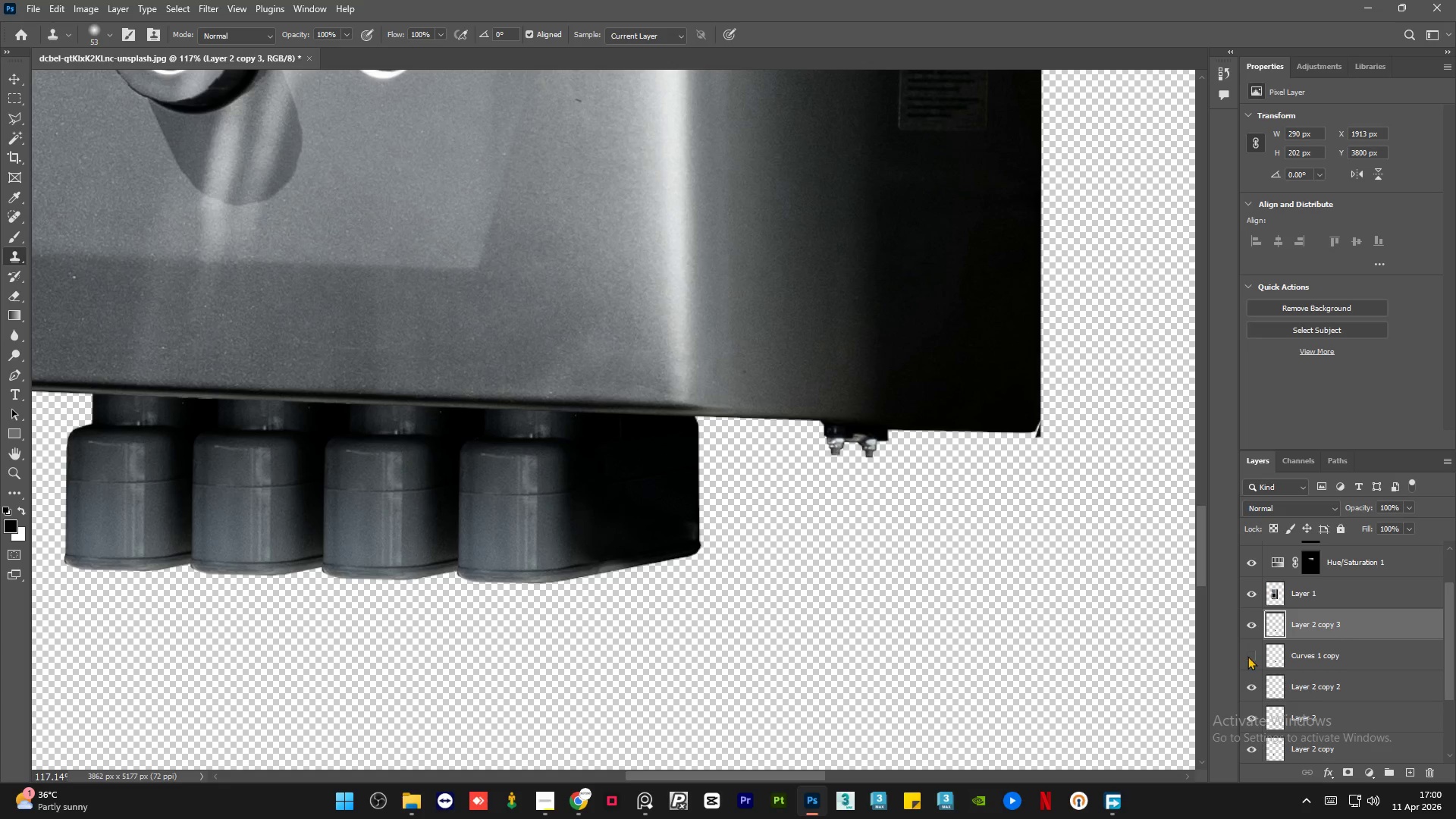 
double_click([1247, 656])
 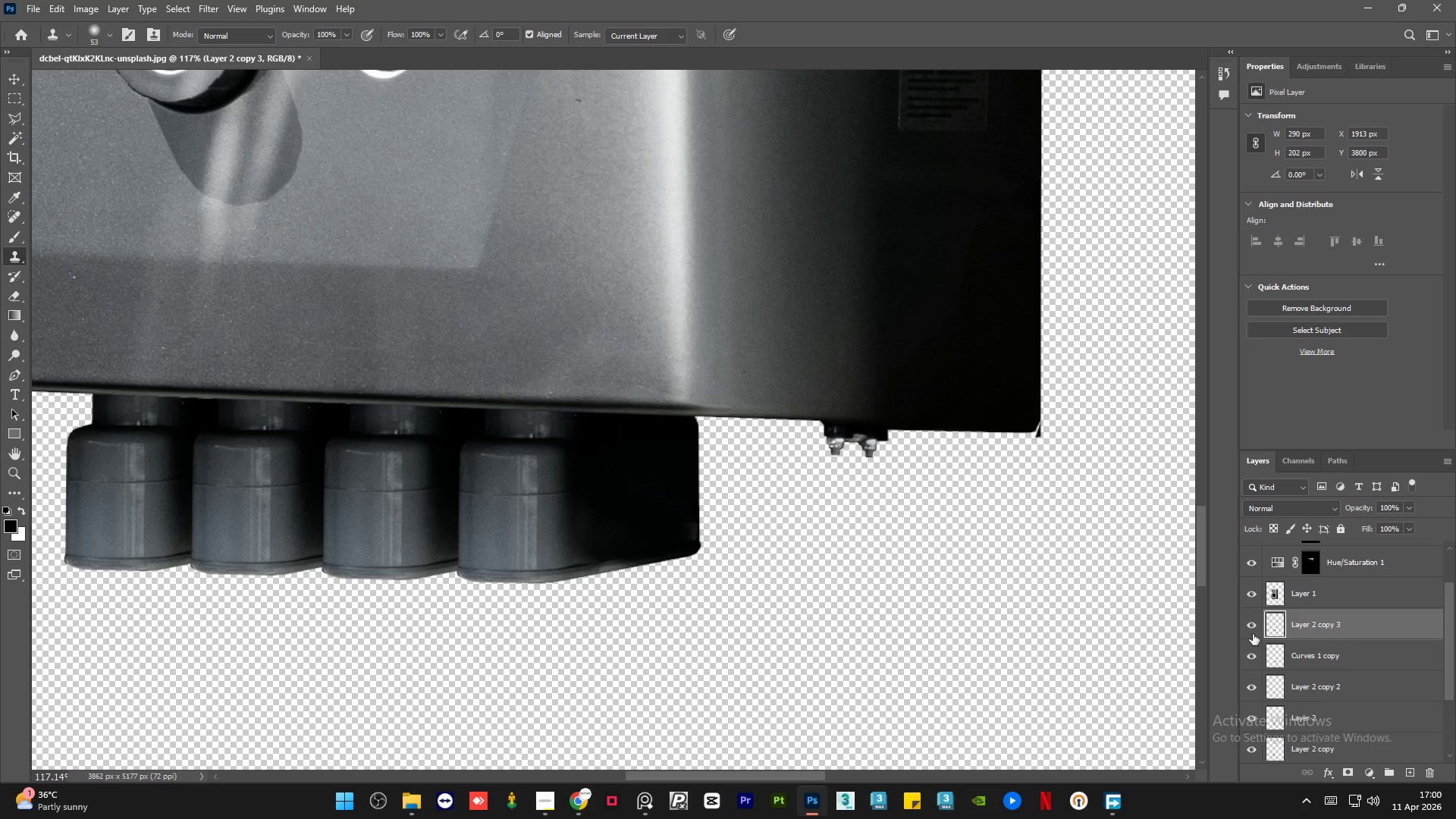 
hold_key(key=ControlLeft, duration=0.78)
left_click([1341, 642])
 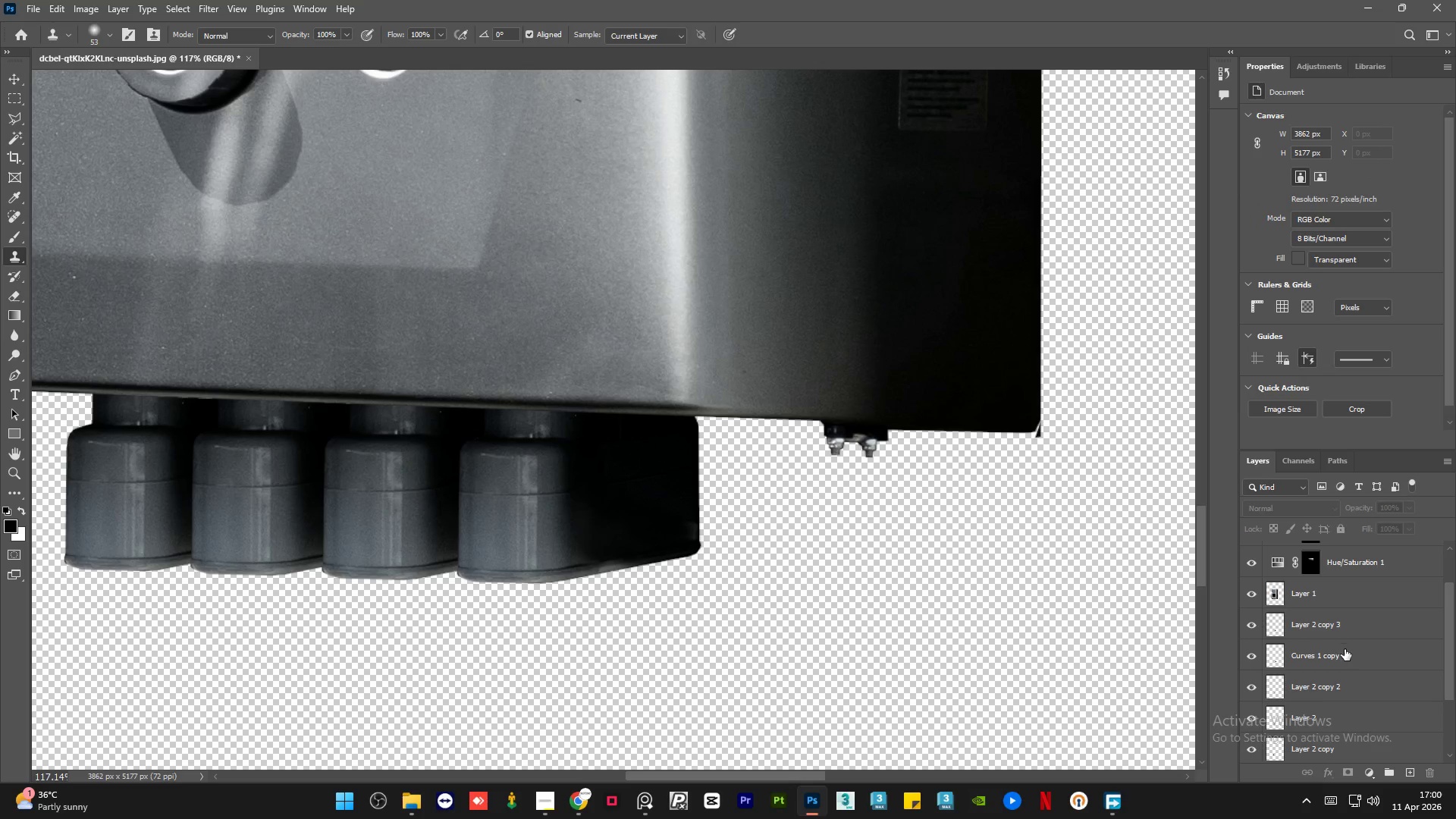 
key(Control+ControlLeft)
 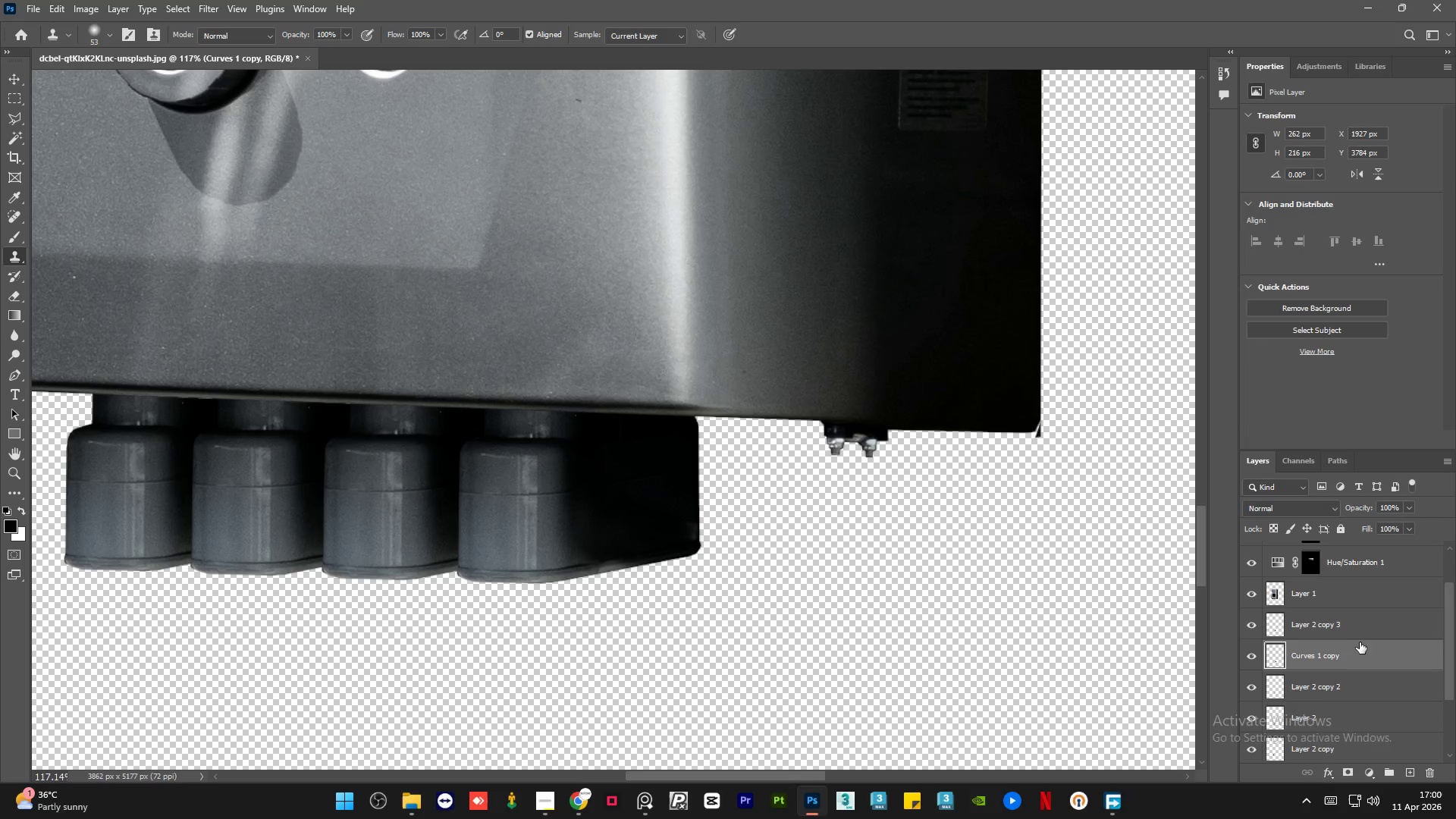 
key(Control+ControlLeft)
 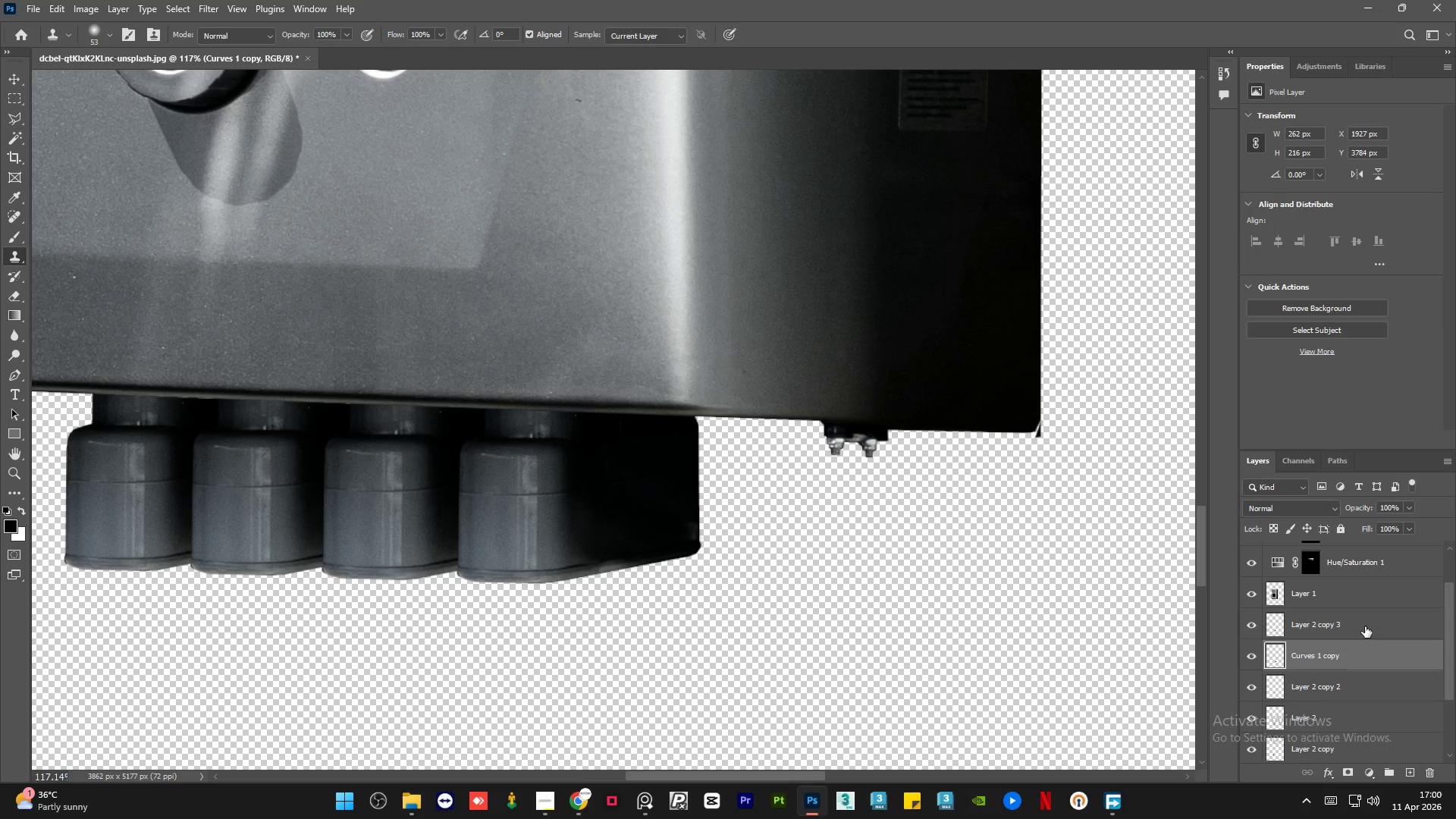 
left_click([1365, 626])
 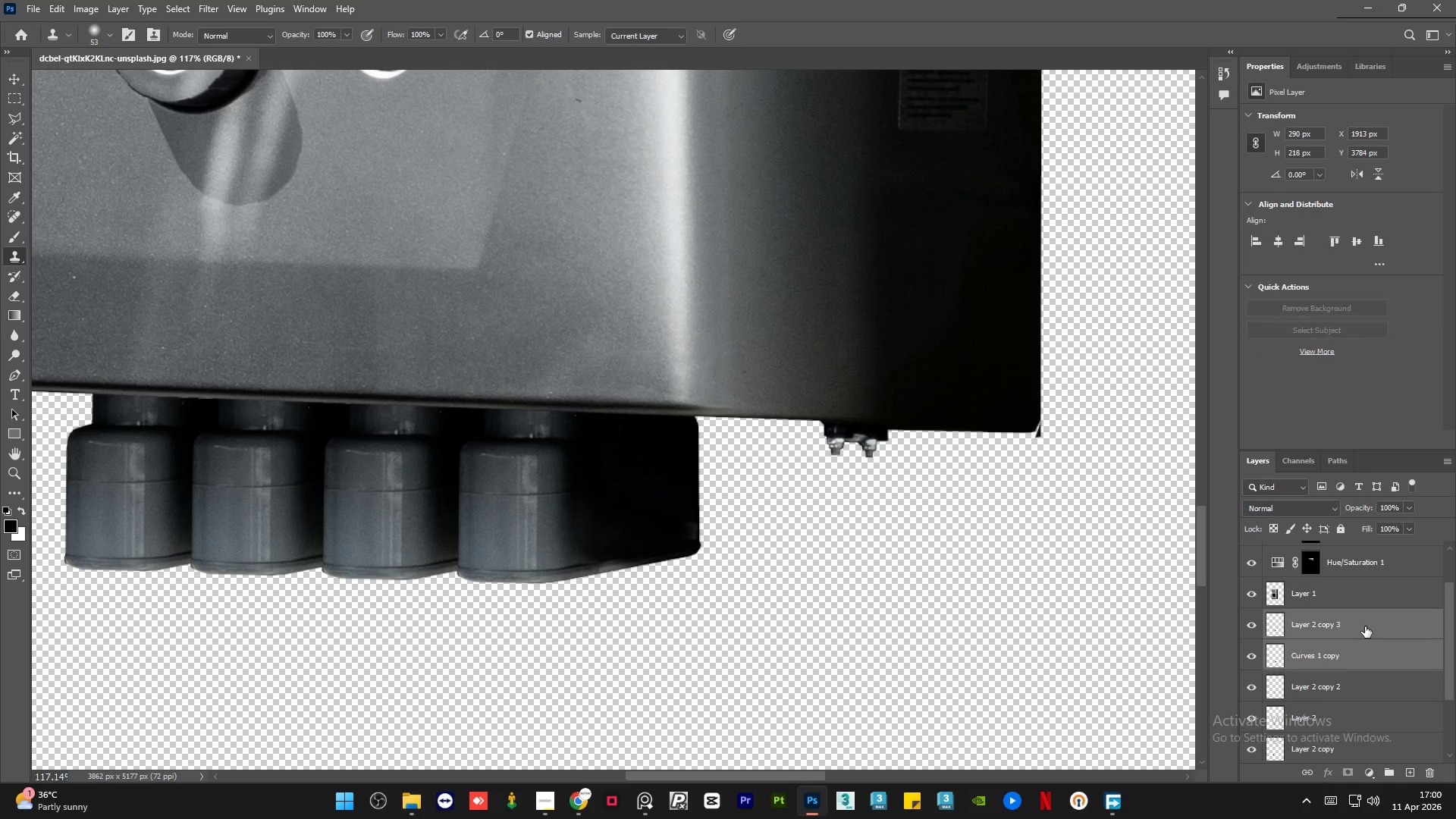 
key(Control+E)
 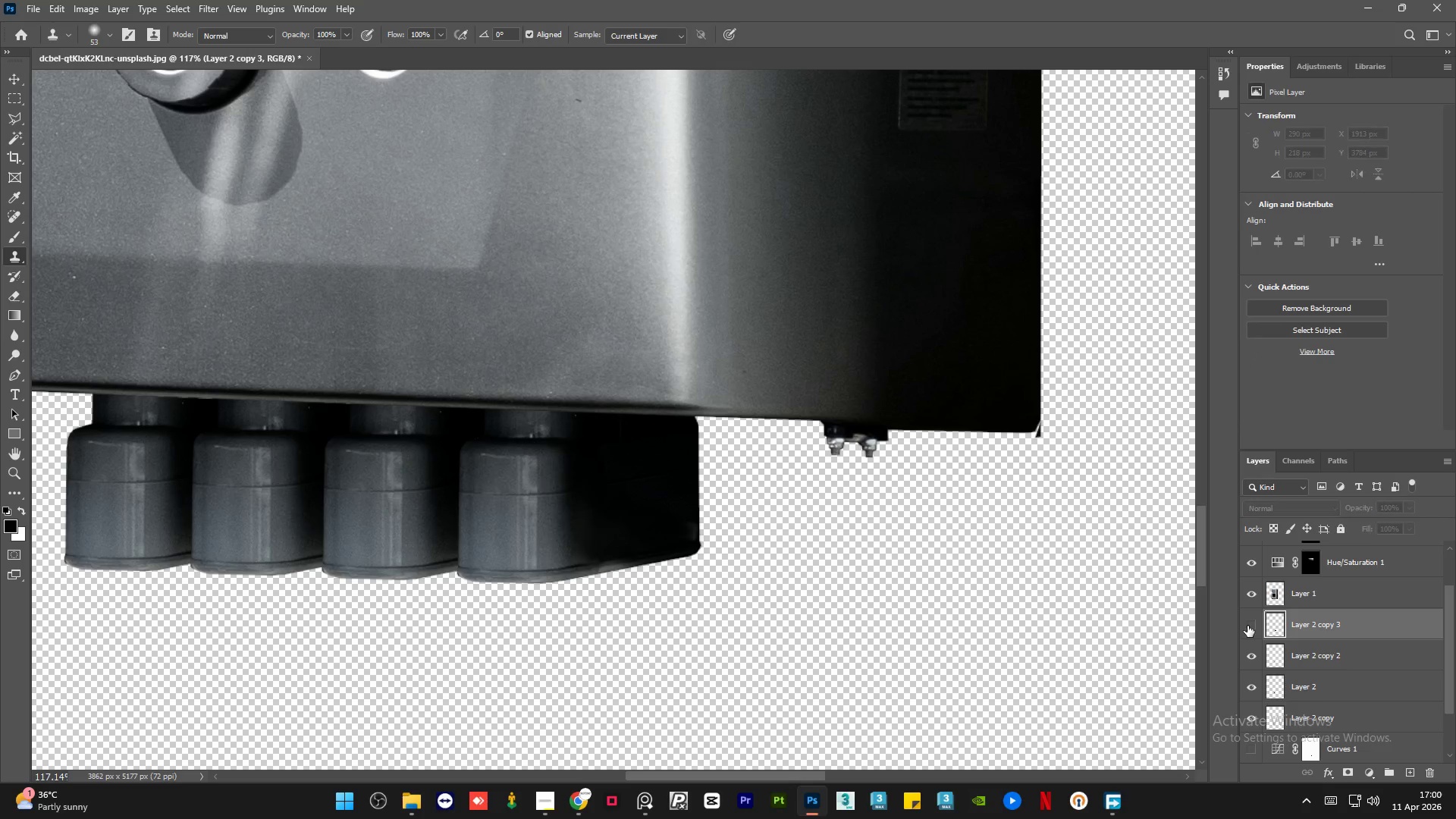 
left_click([1247, 626])
 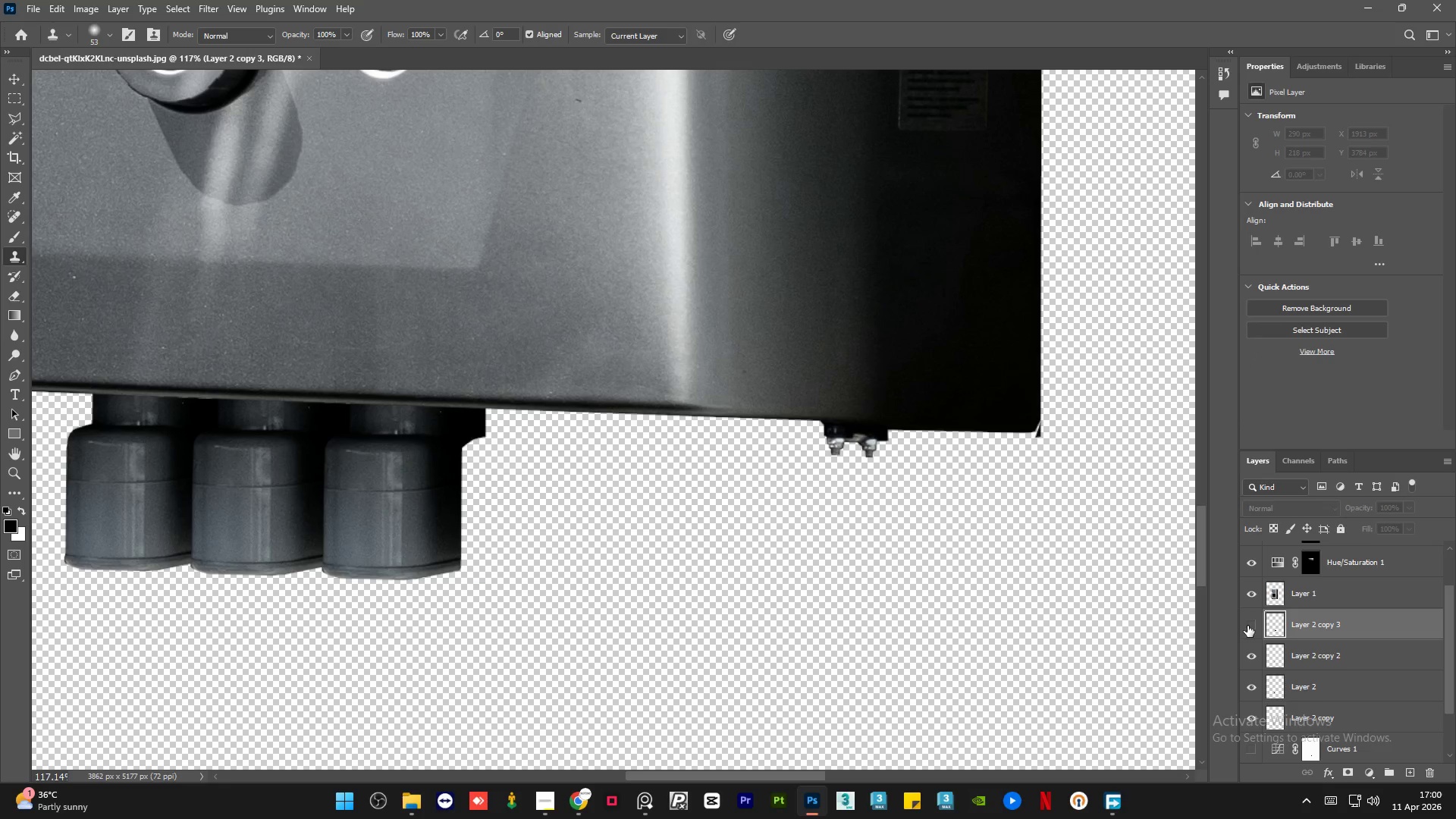 
double_click([1247, 626])
 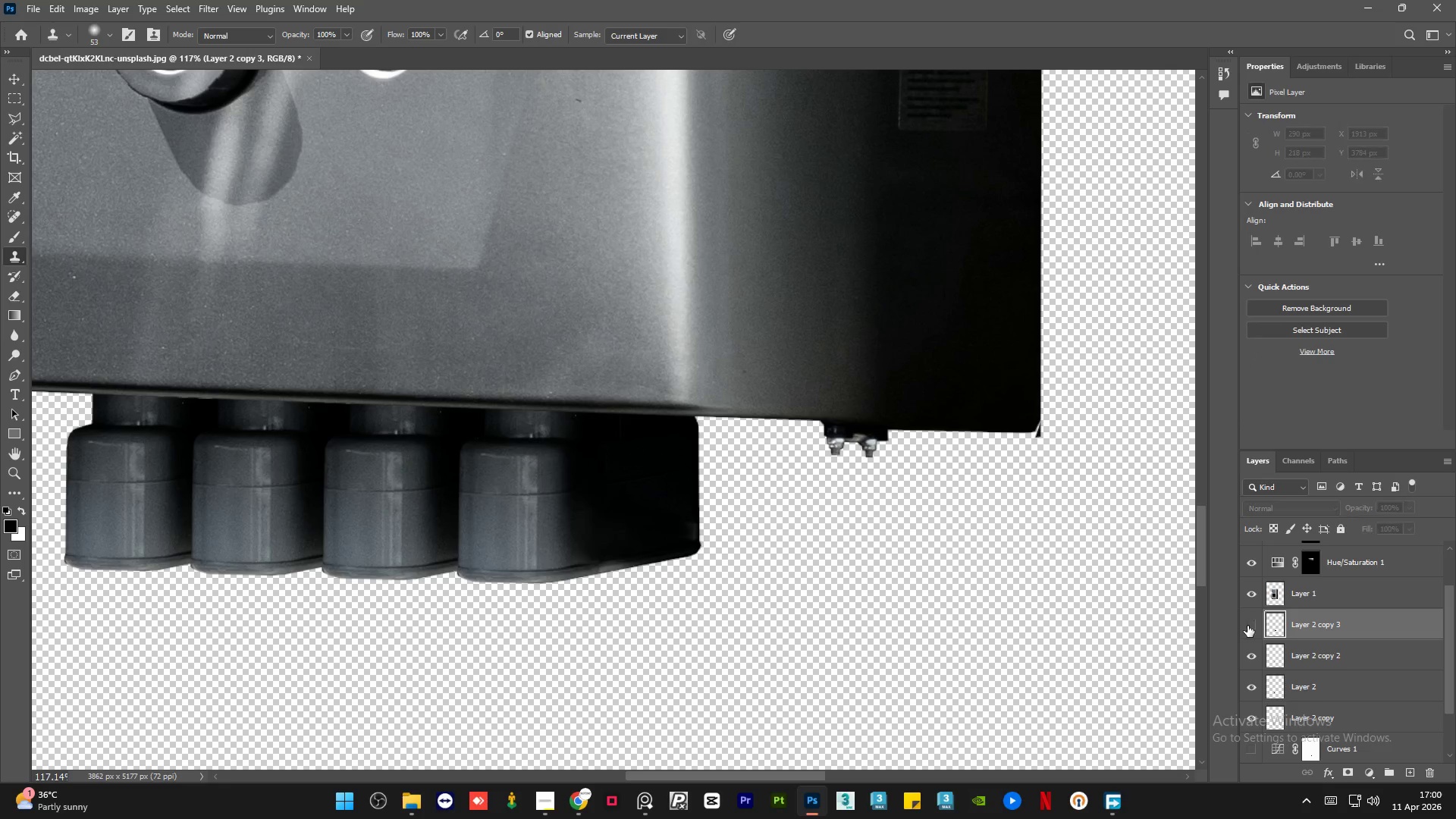 
double_click([1247, 626])
 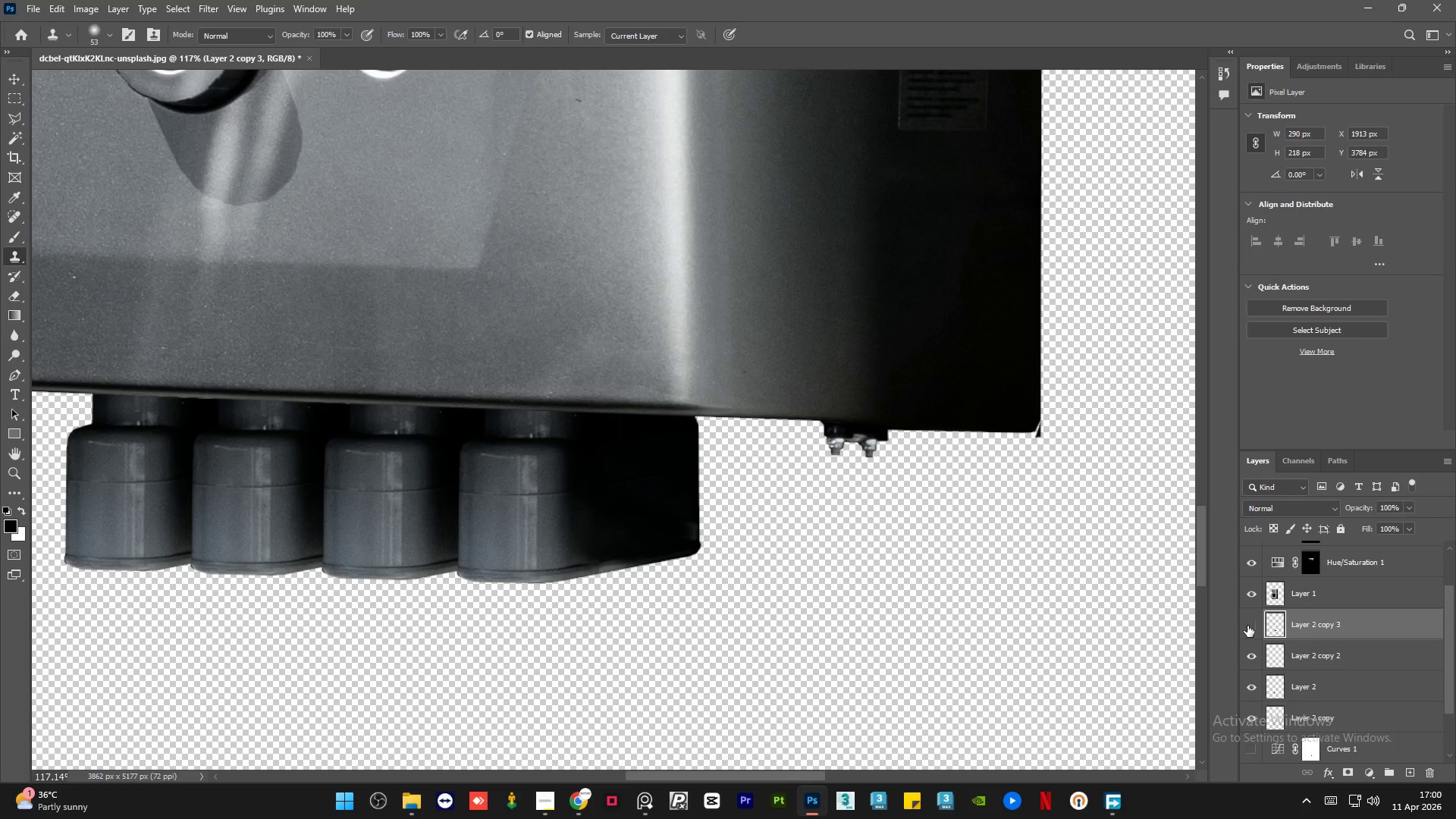 
double_click([1247, 626])
 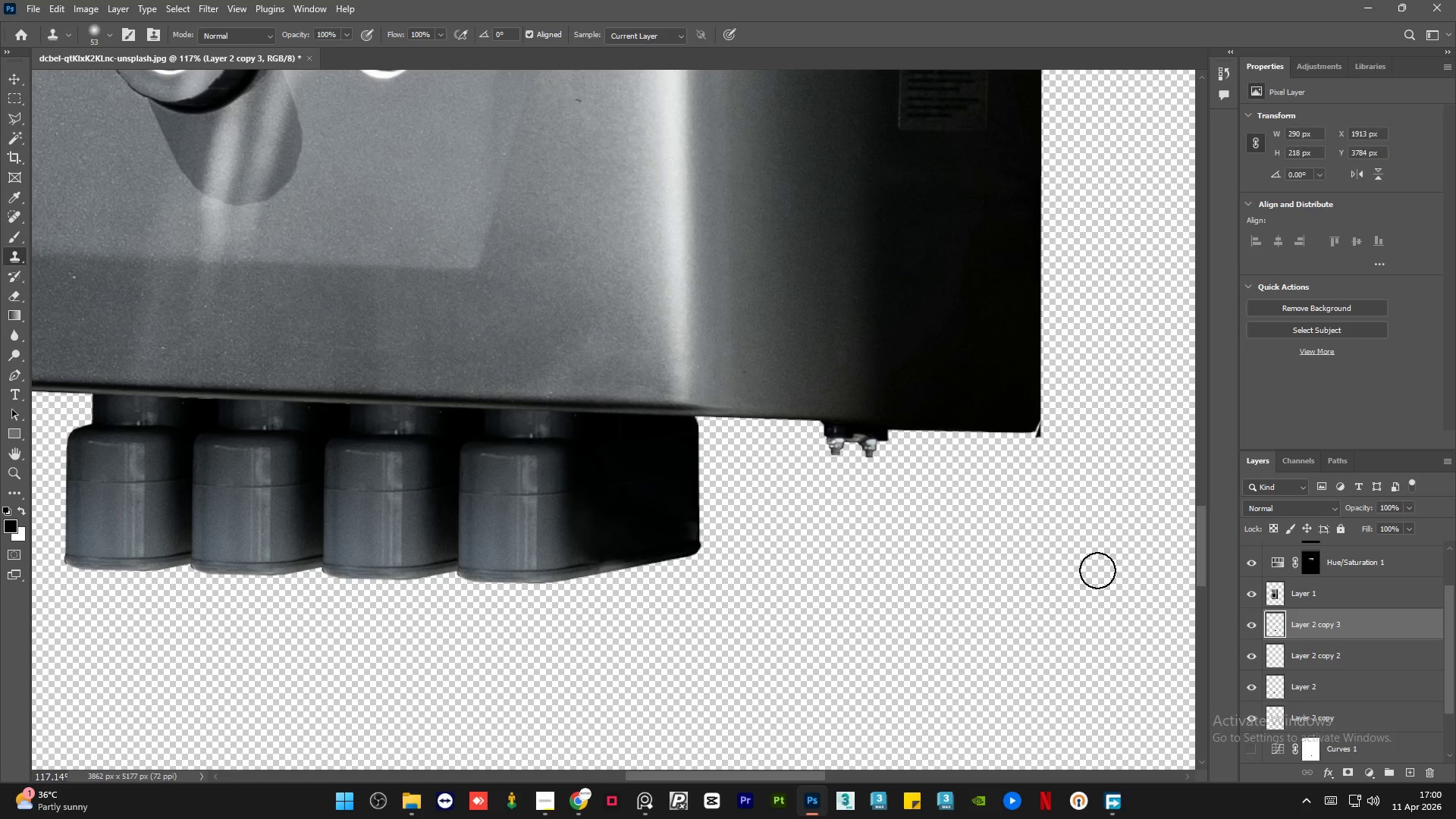 
hold_key(key=AltLeft, duration=1.5)
 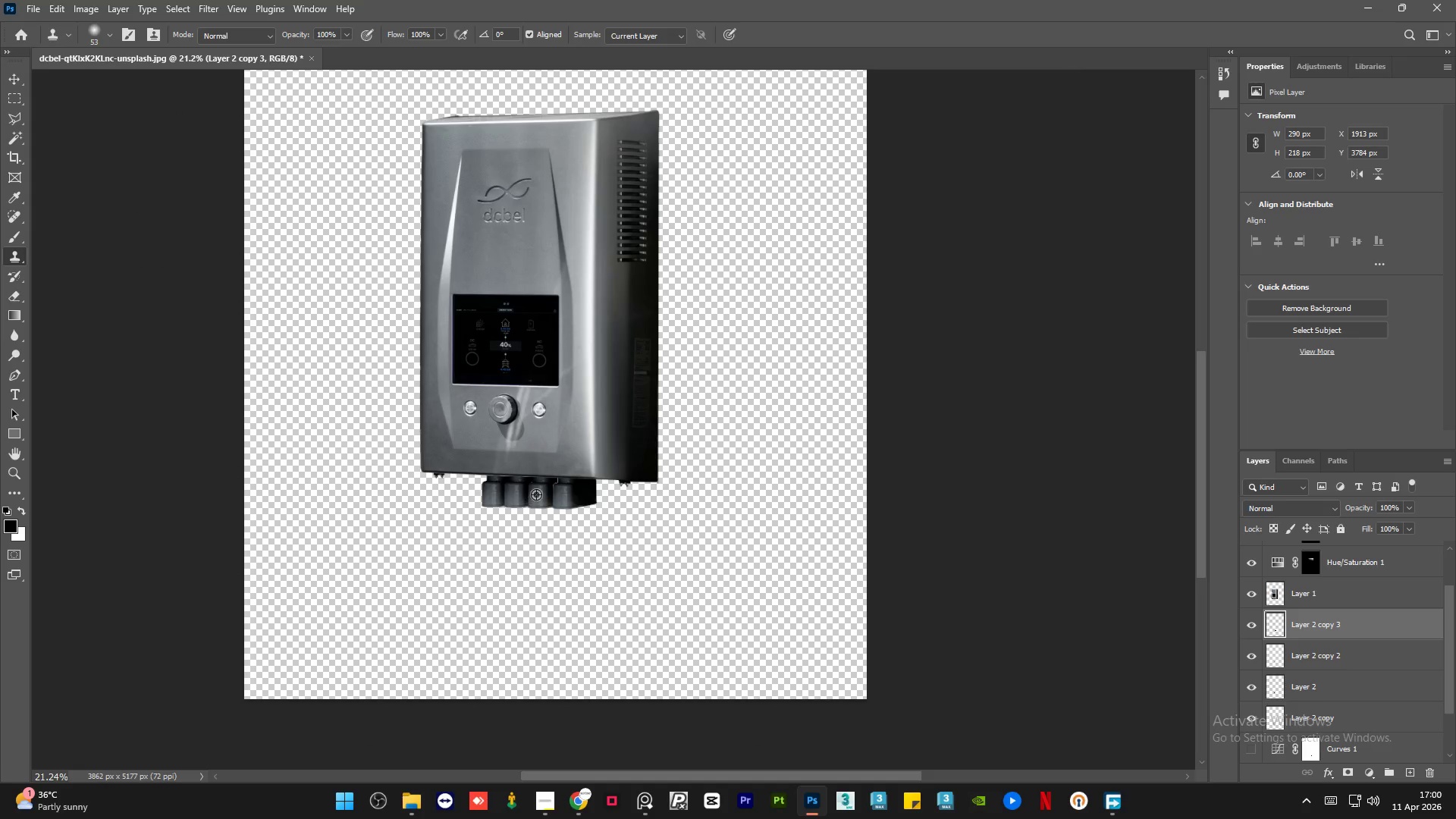 
hold_key(key=AltLeft, duration=0.83)
 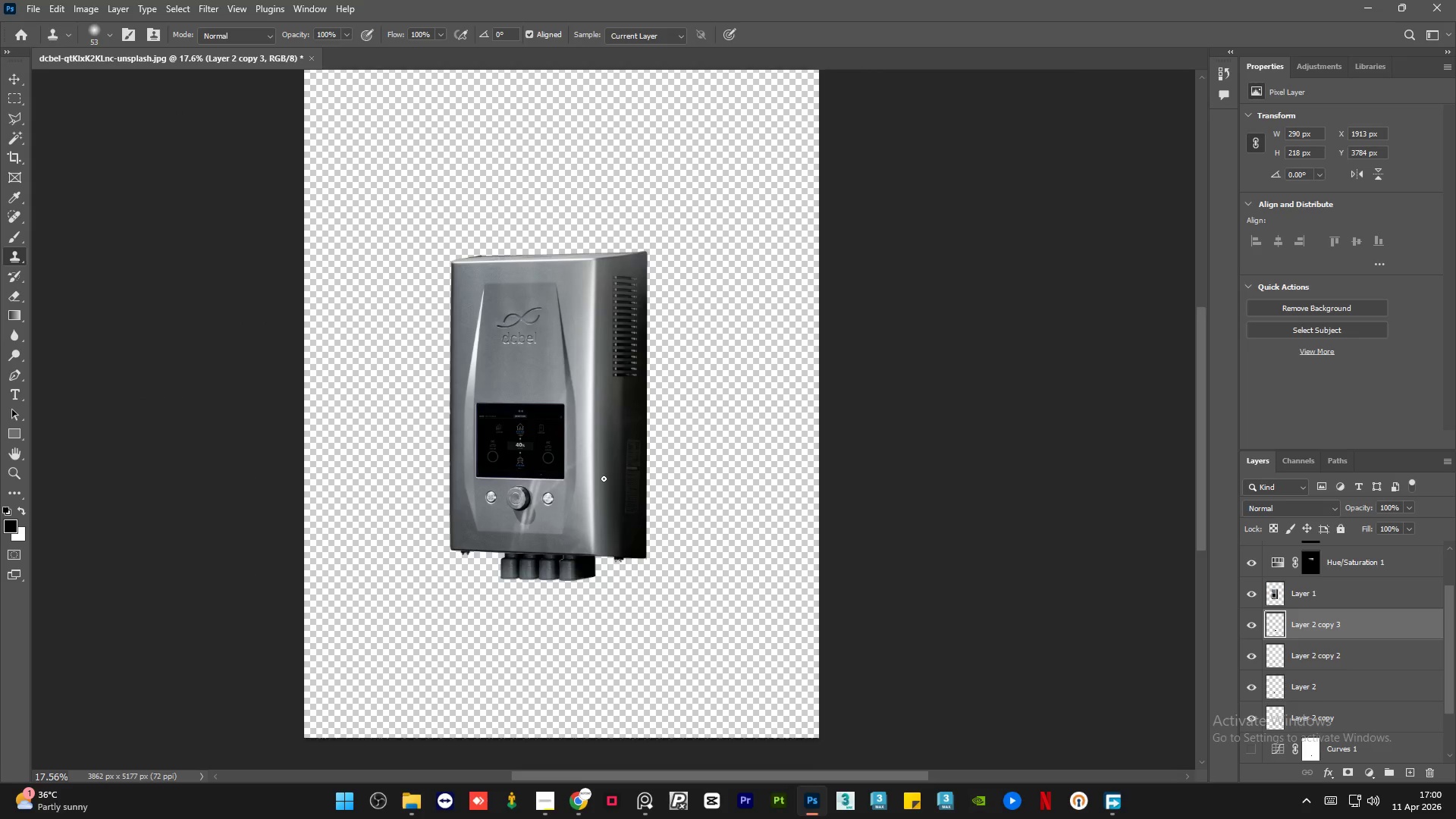 
key(Alt+AltLeft)
 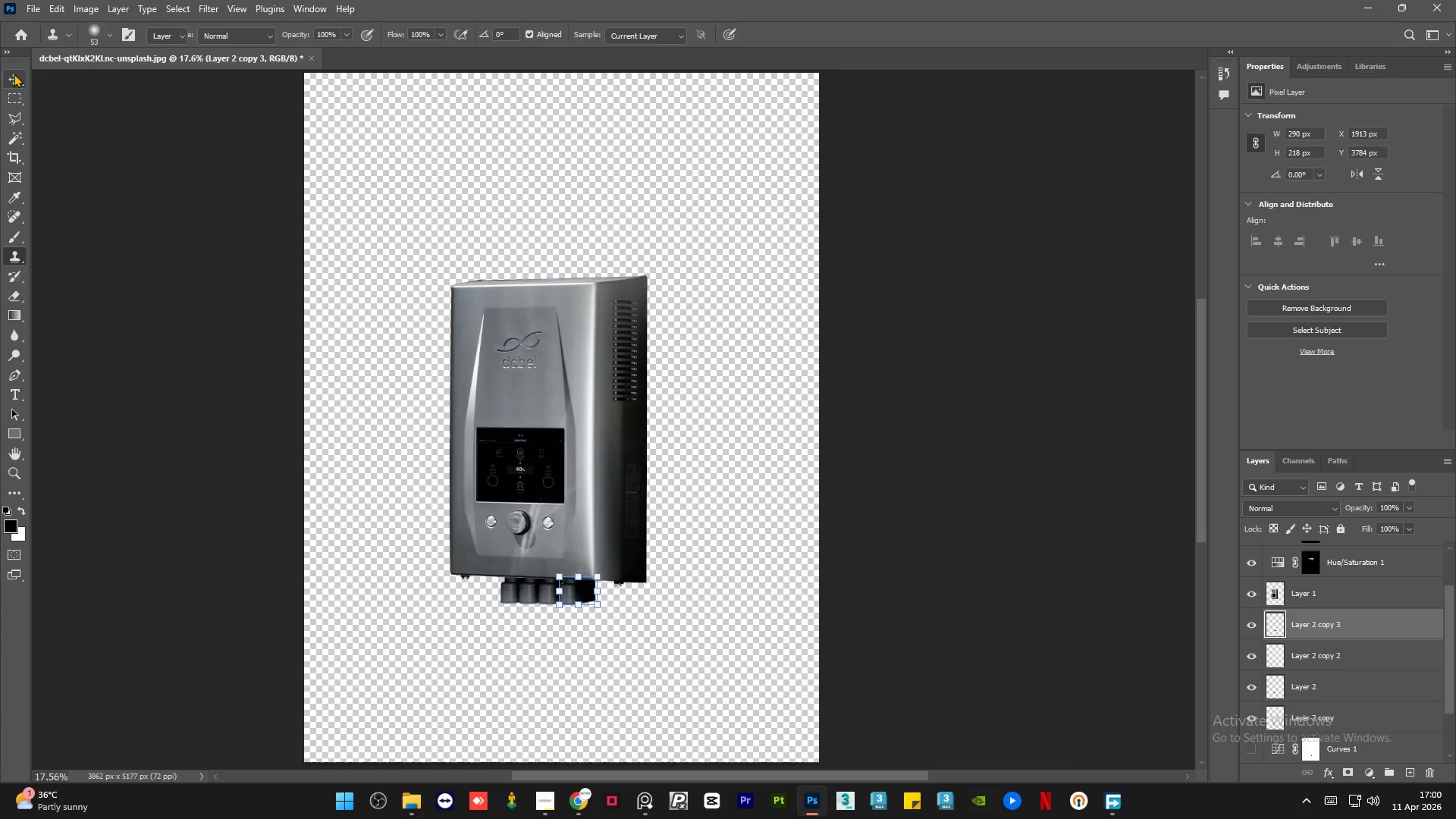 
scroll: coordinate [604, 479], scroll_direction: down, amount: 12.0
 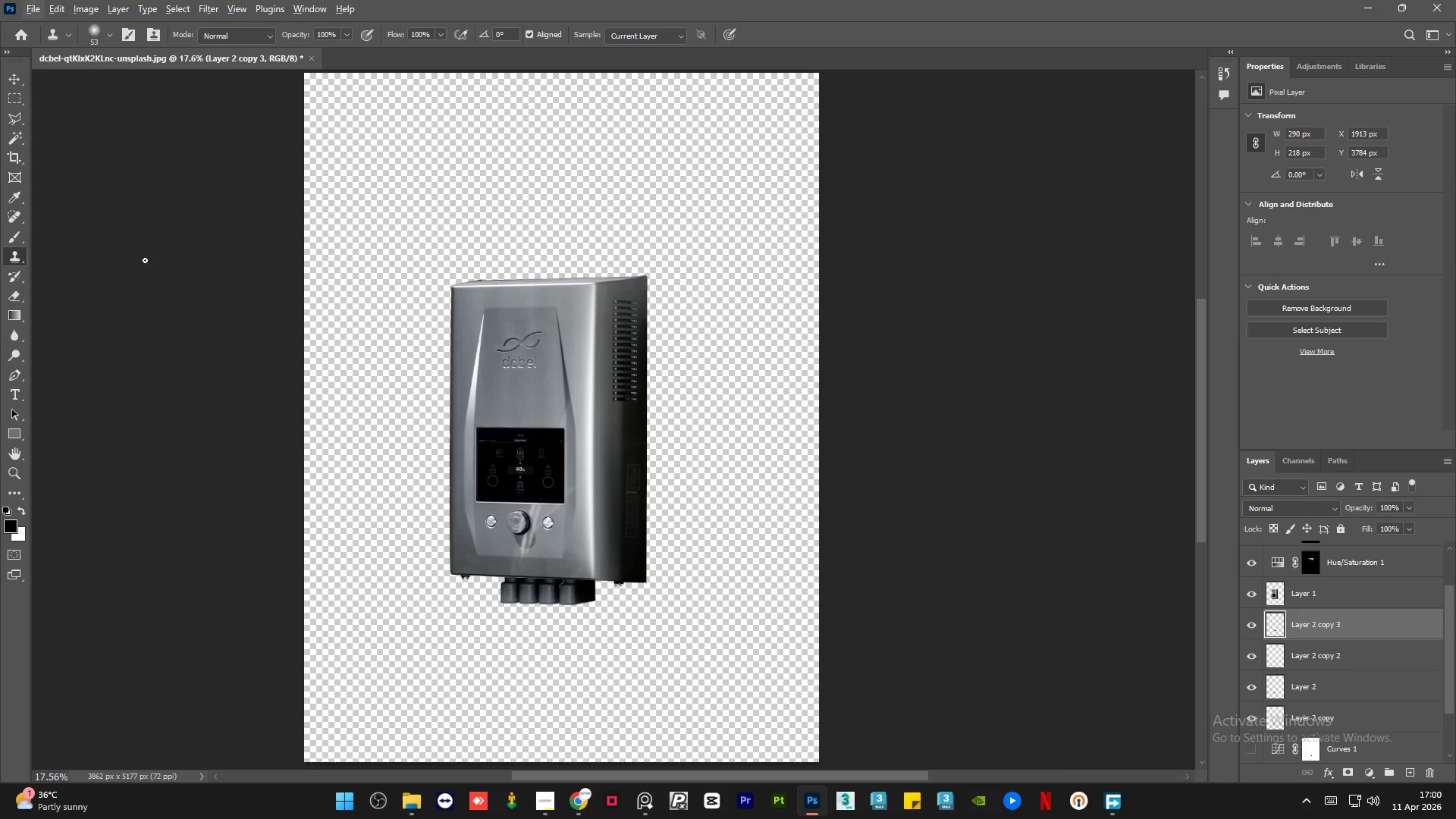 
double_click([190, 302])
 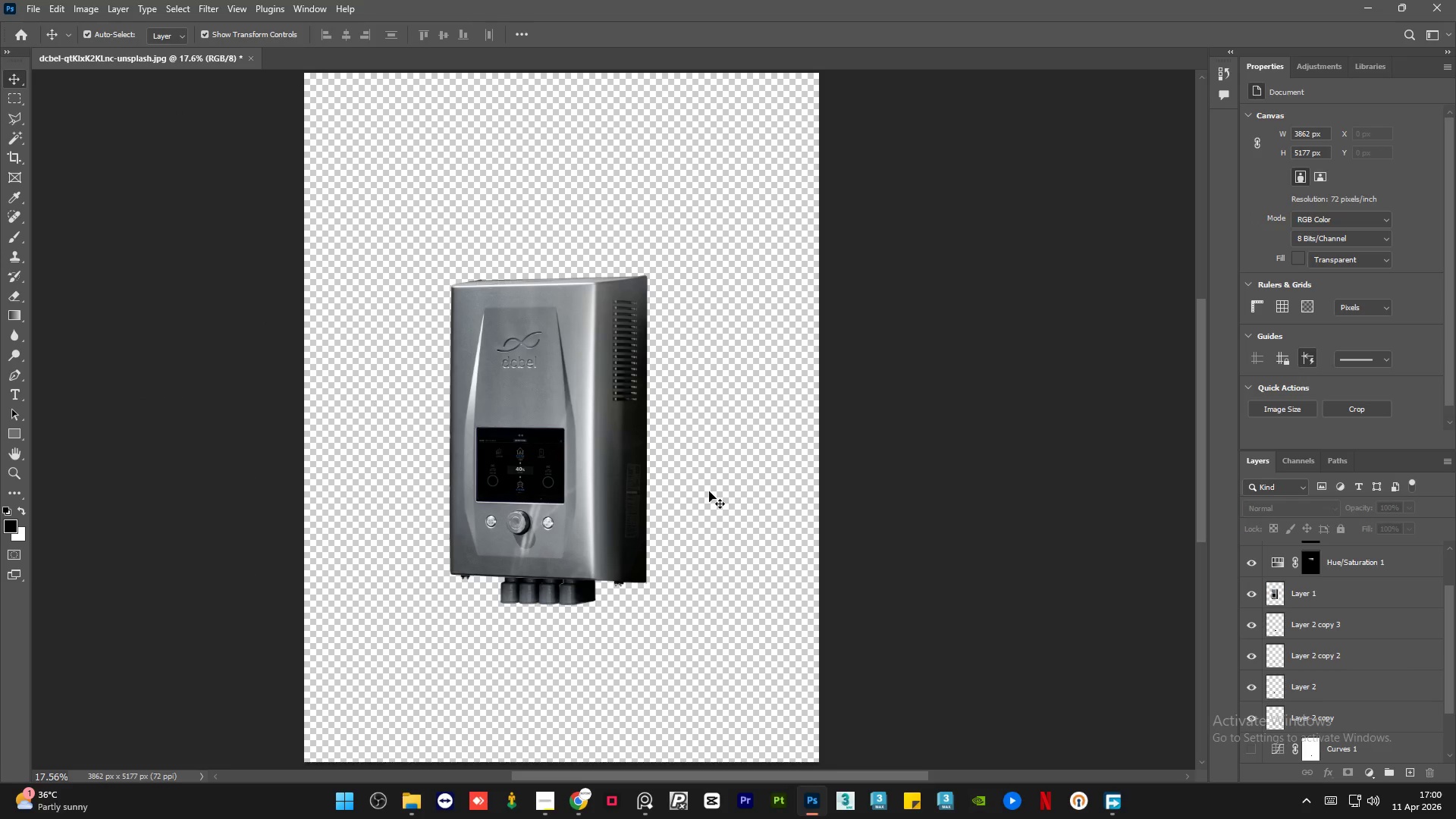 
hold_key(key=AltLeft, duration=1.0)
scroll: coordinate [863, 525], scroll_direction: down, amount: 1.0
 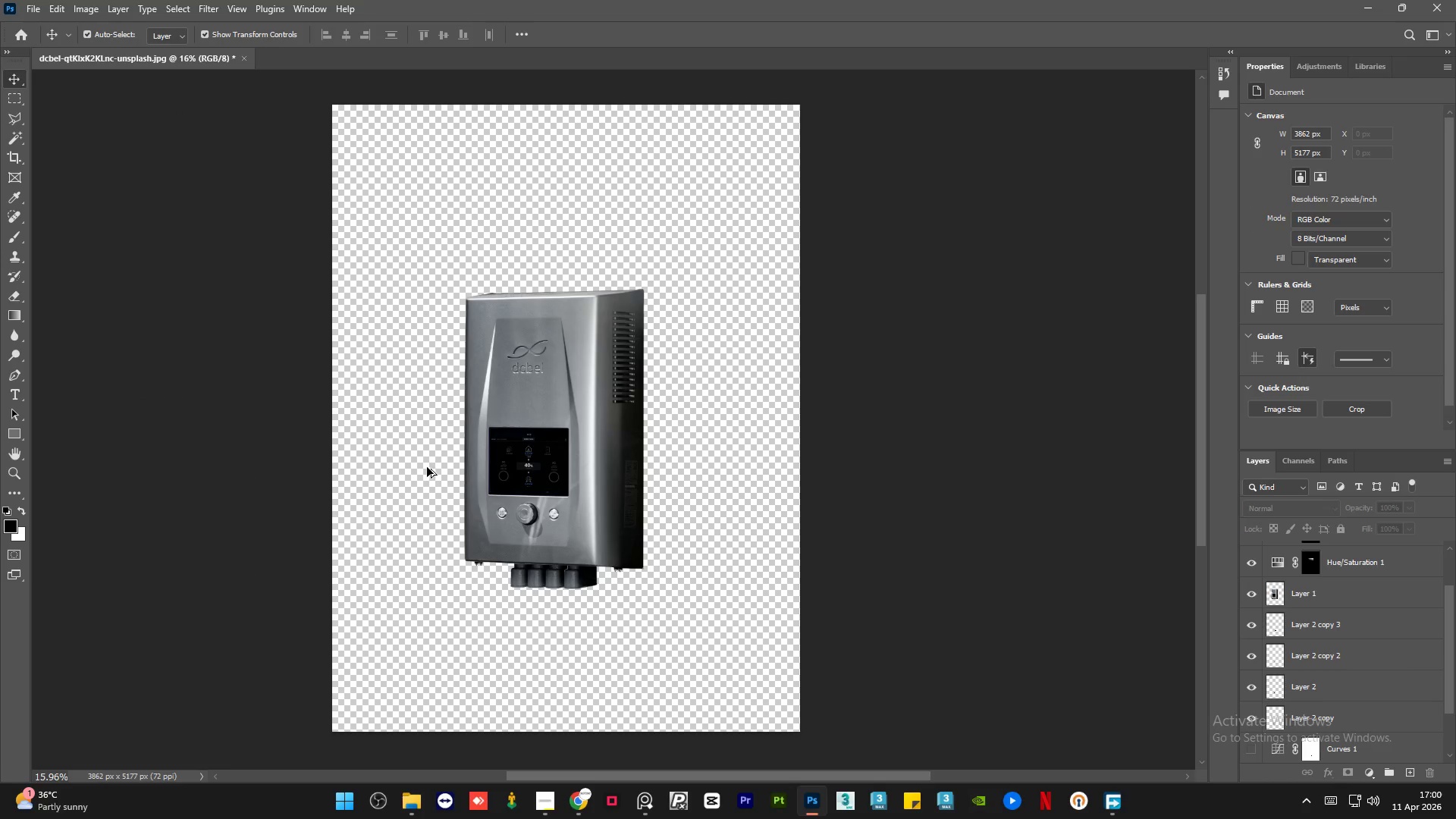 
hold_key(key=AltLeft, duration=6.0)
left_click_drag(start_coordinate=[648, 775], to_coordinate=[632, 774])
 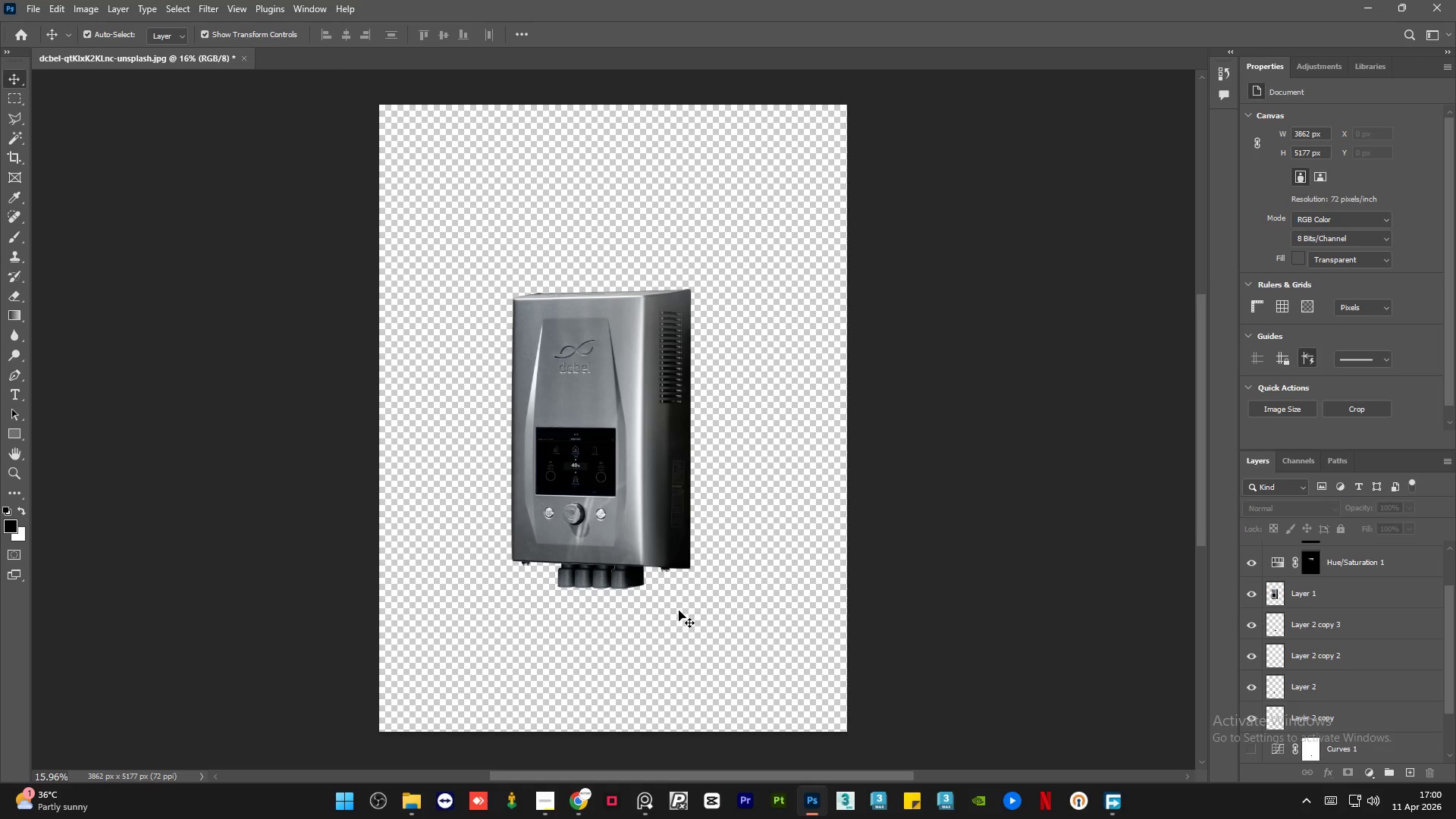 
scroll: coordinate [679, 610], scroll_direction: up, amount: 1.0
 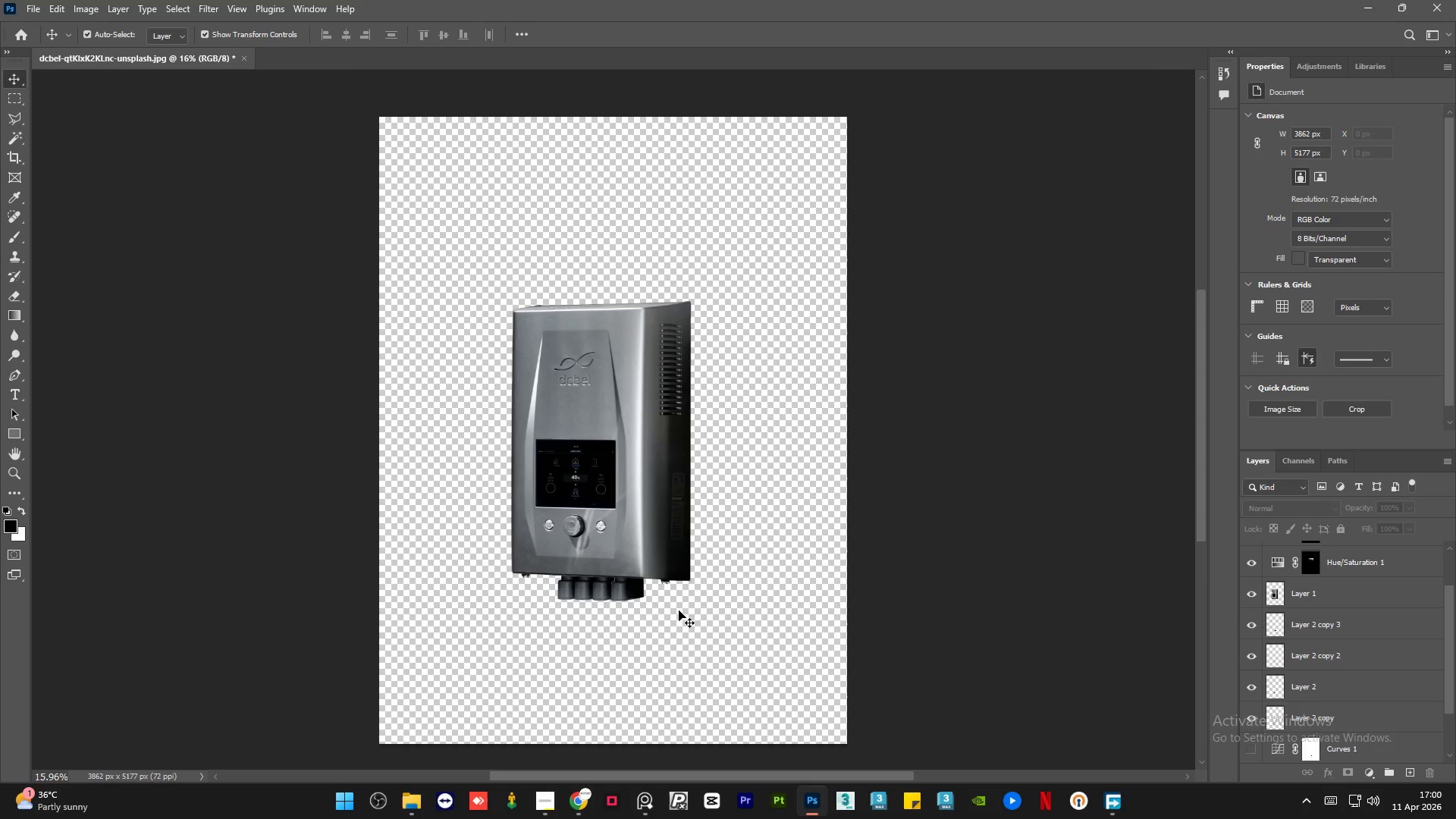 
hold_key(key=AltLeft, duration=0.66)
scroll: coordinate [679, 610], scroll_direction: up, amount: 1.0
 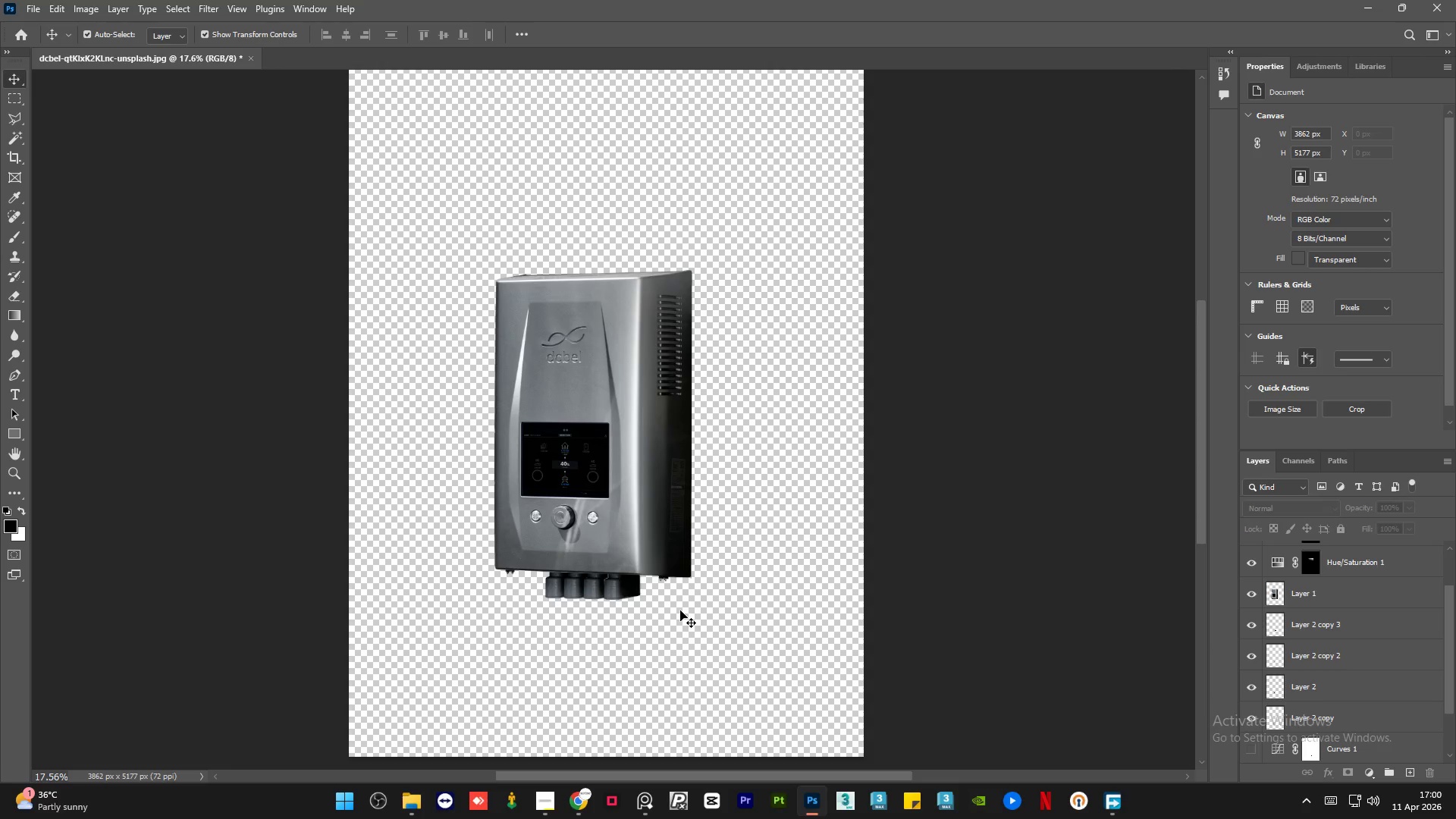 
hold_key(key=AltLeft, duration=0.41)
 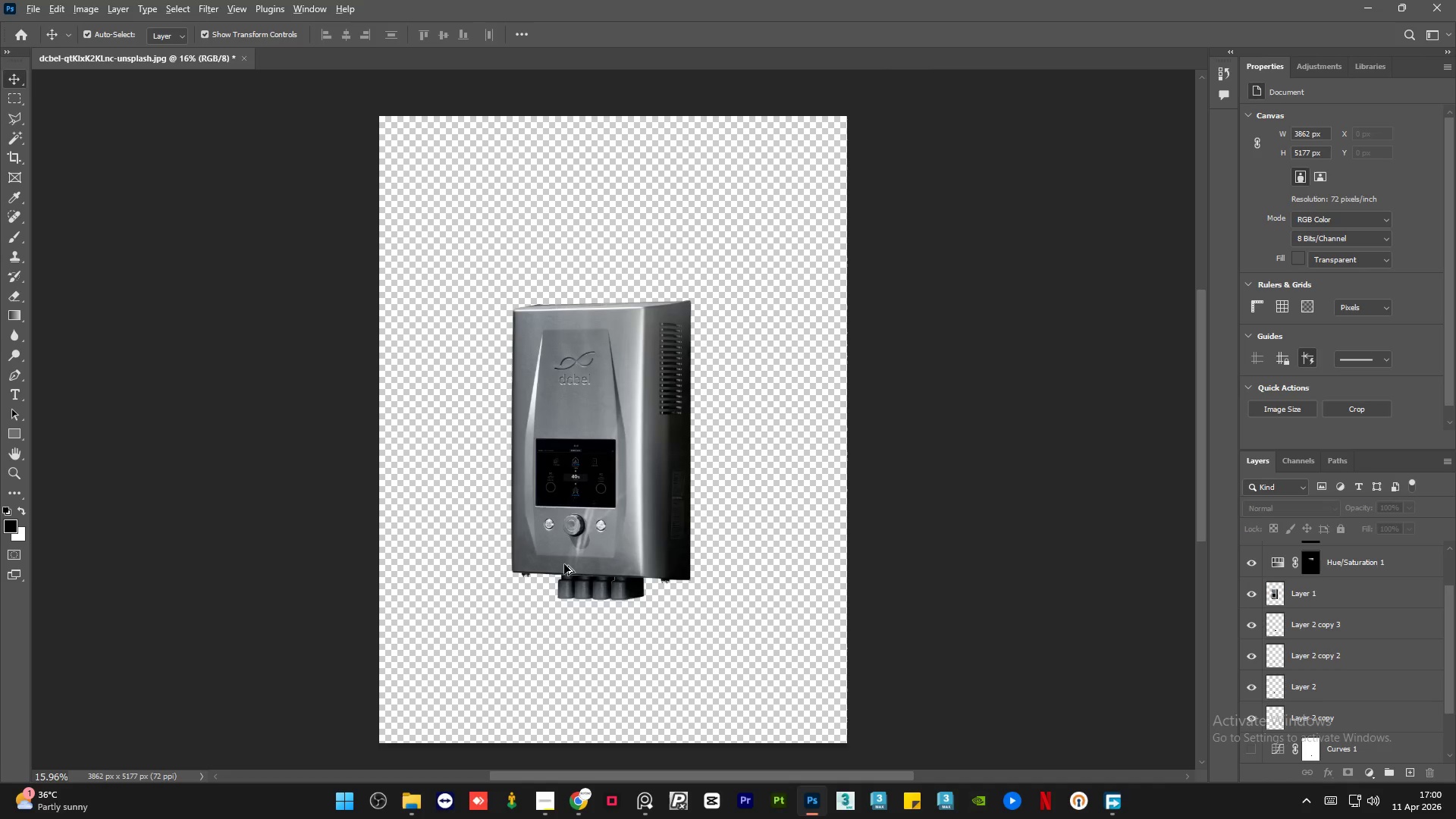 
hold_key(key=AltLeft, duration=0.66)
 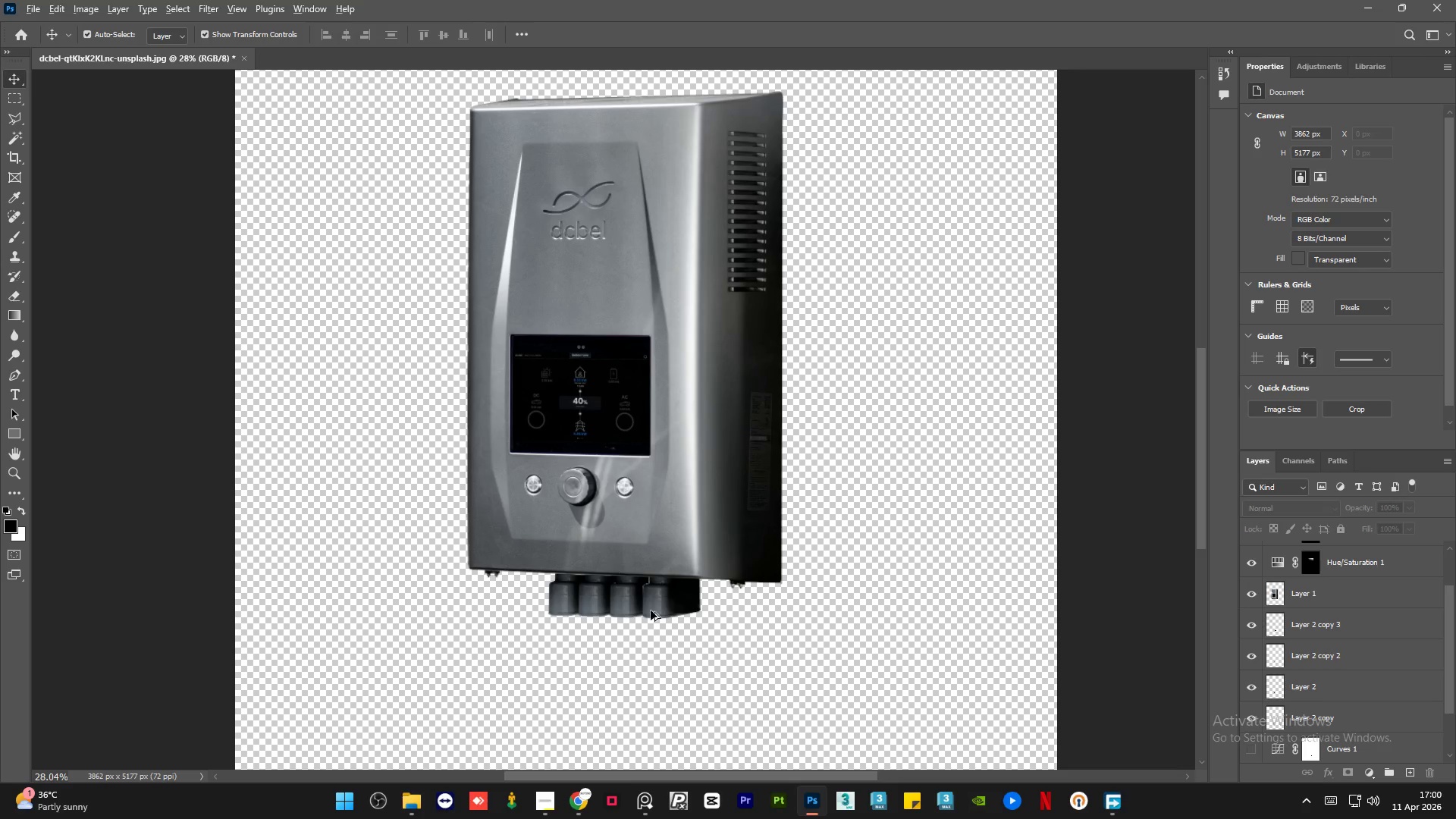 
scroll: coordinate [676, 610], scroll_direction: down, amount: 1.0
 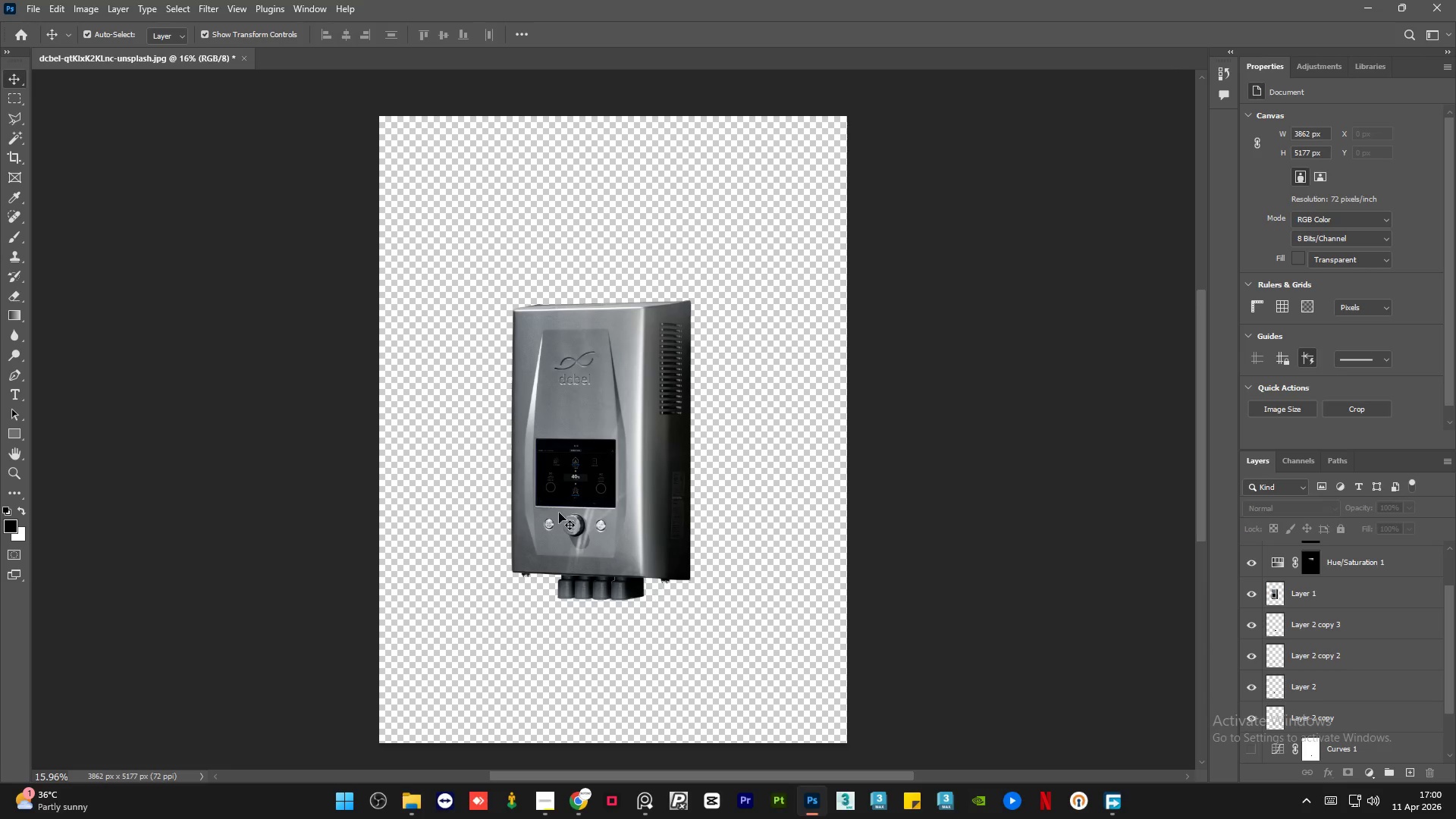 
hold_key(key=AltLeft, duration=1.5)
 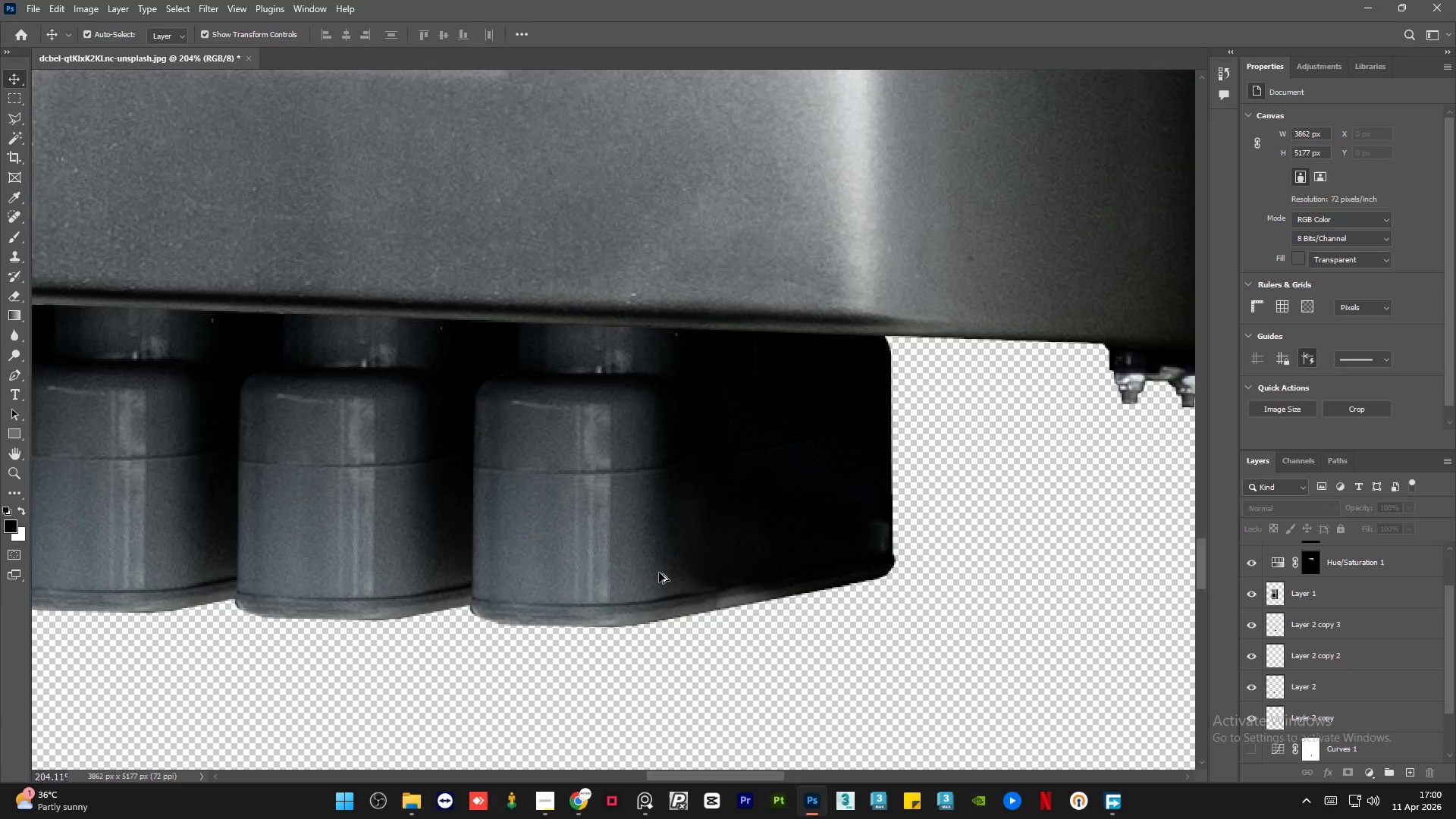 
scroll: coordinate [570, 577], scroll_direction: up, amount: 6.0
 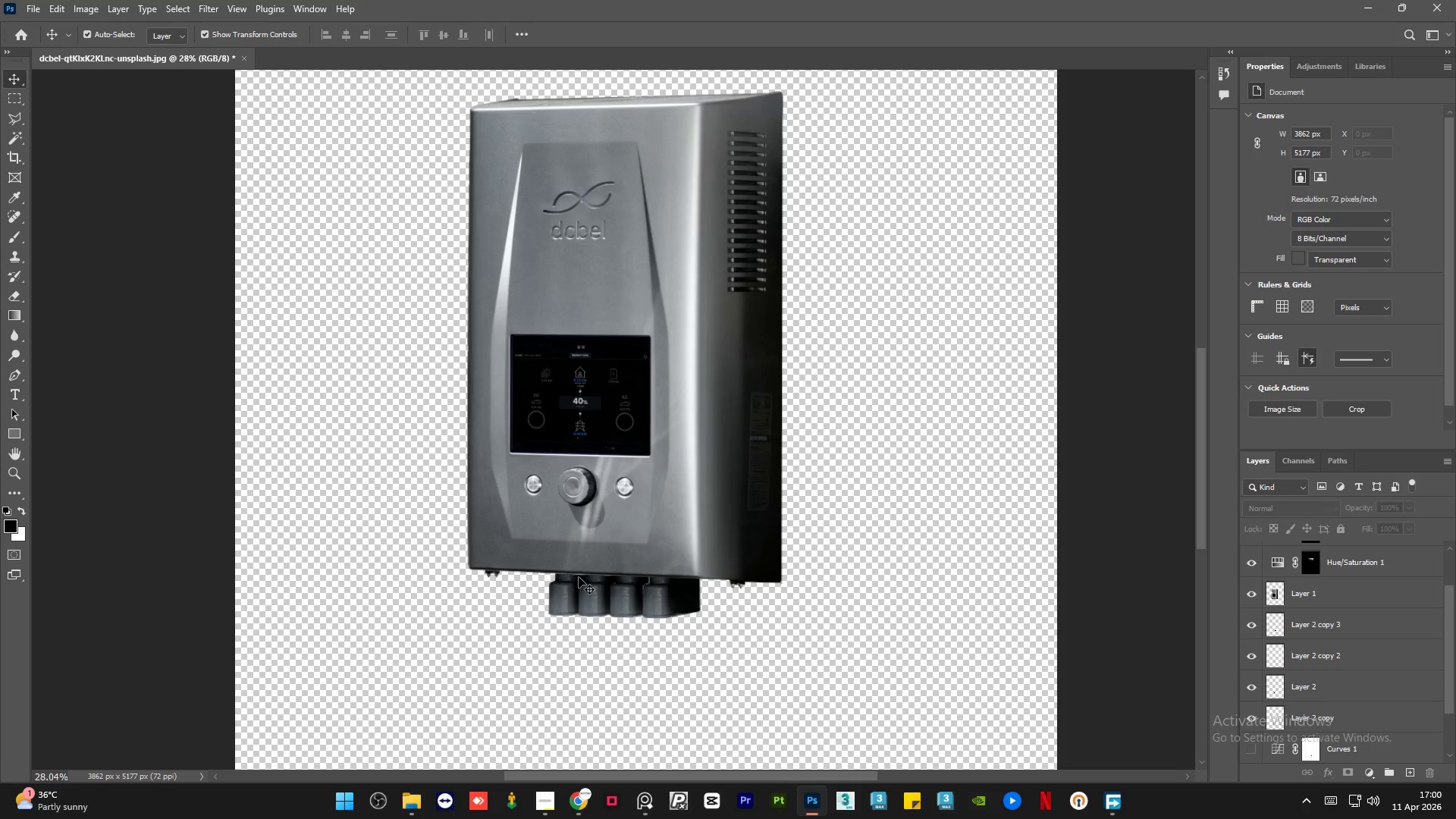 
hold_key(key=AltLeft, duration=1.52)
 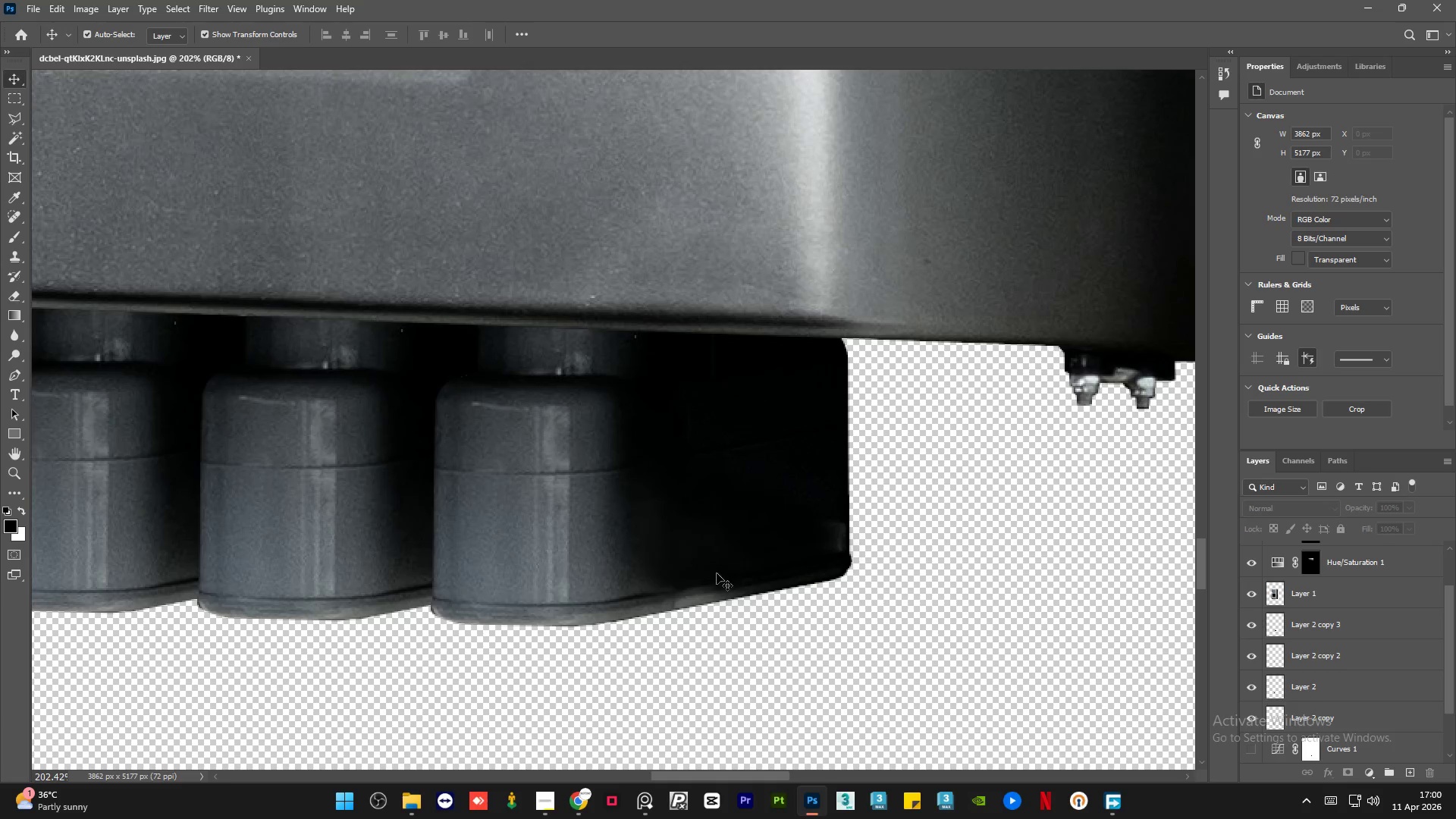 
scroll: coordinate [676, 608], scroll_direction: up, amount: 20.0
 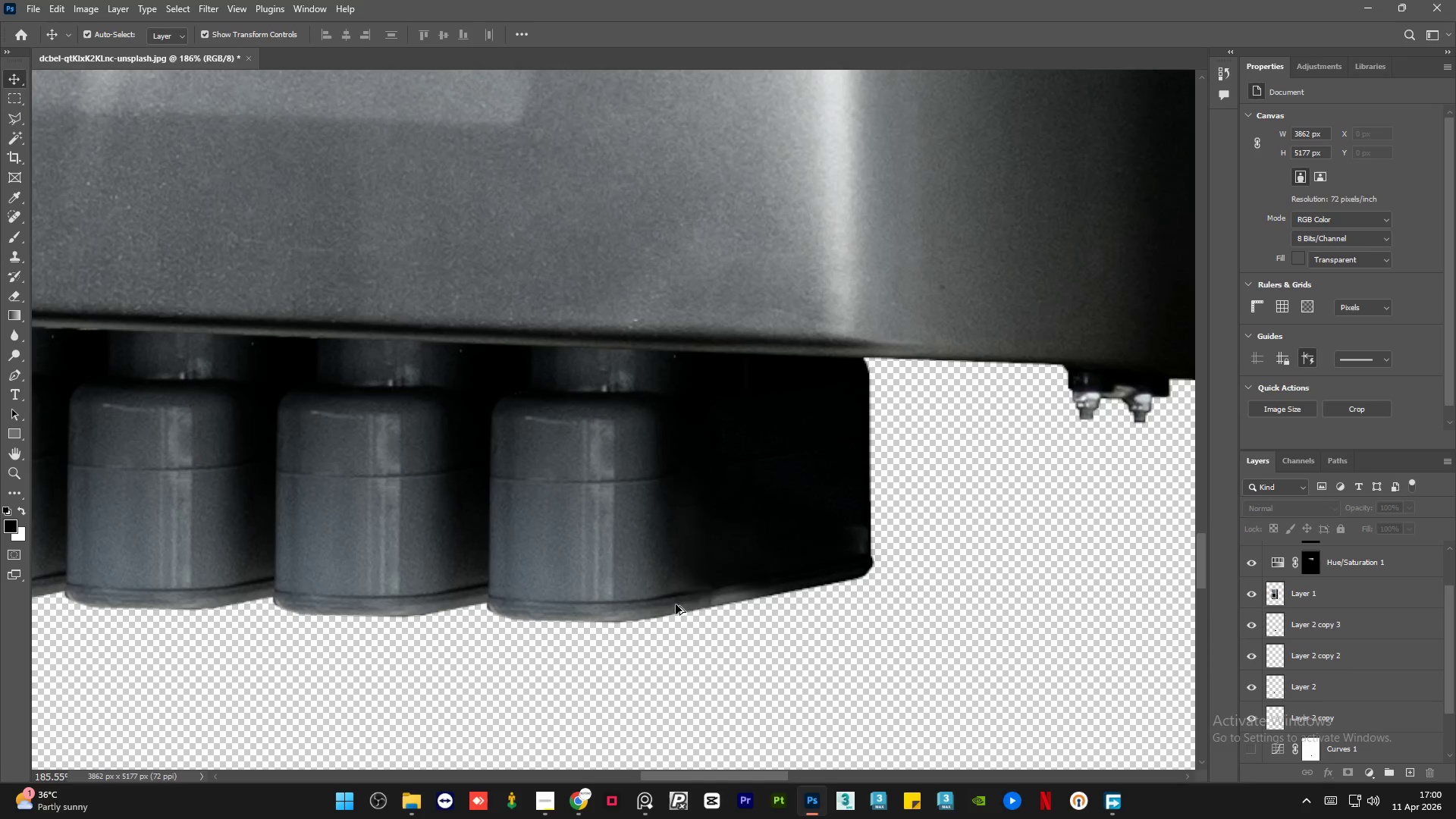 
hold_key(key=AltLeft, duration=0.39)
scroll: coordinate [717, 573], scroll_direction: up, amount: 1.0
 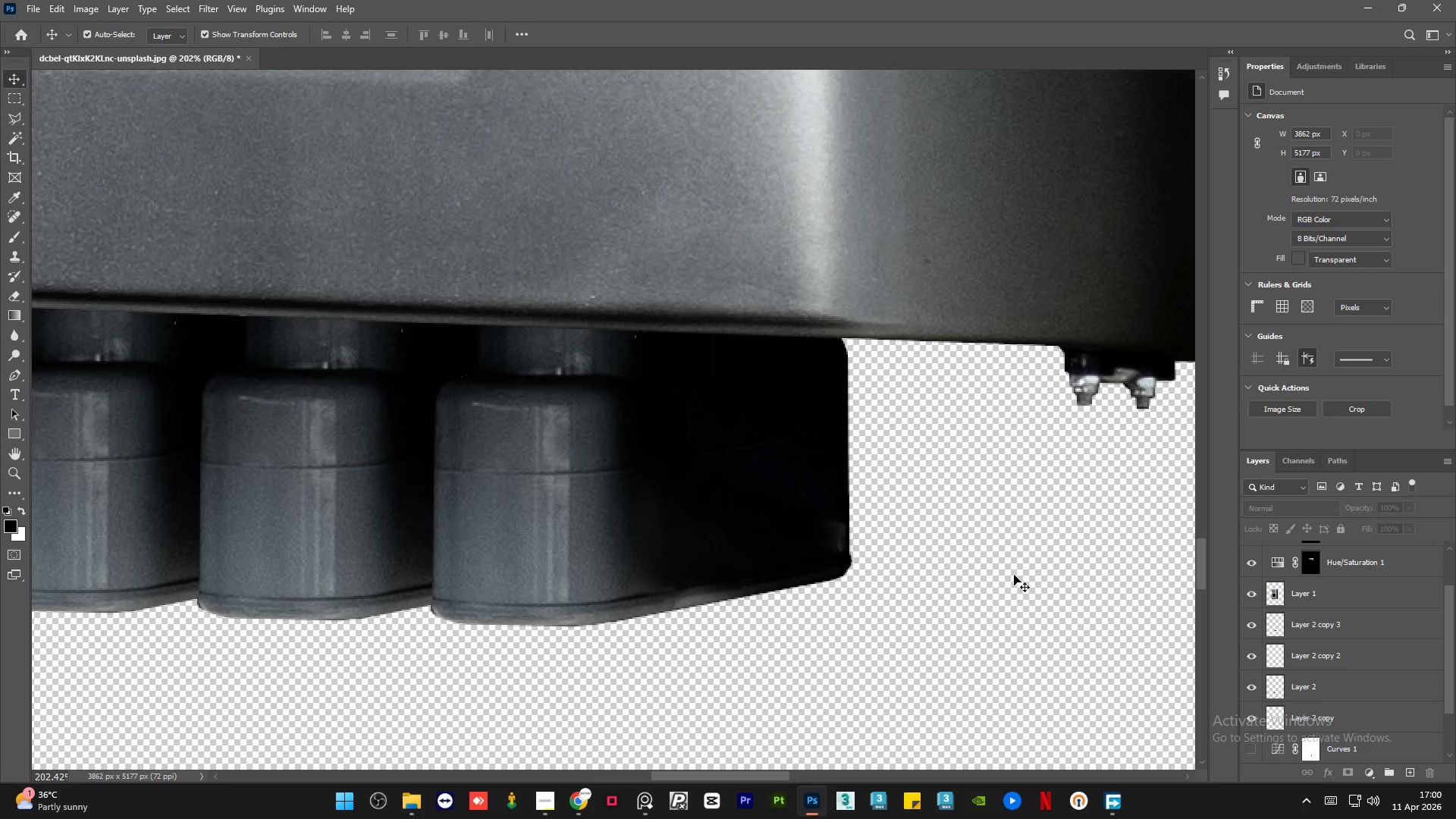 
left_click([1348, 592])
 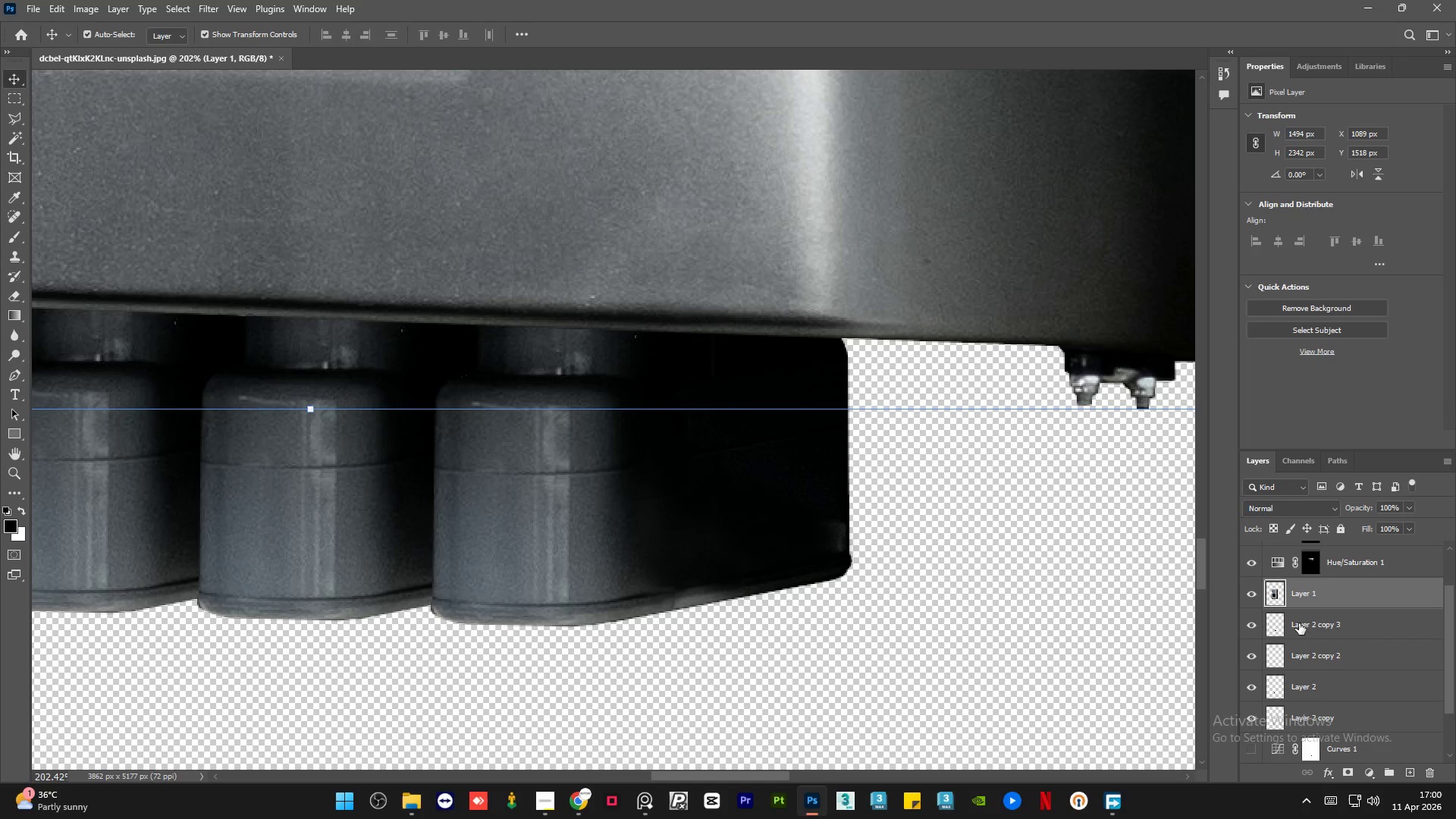 
left_click([1380, 626])
 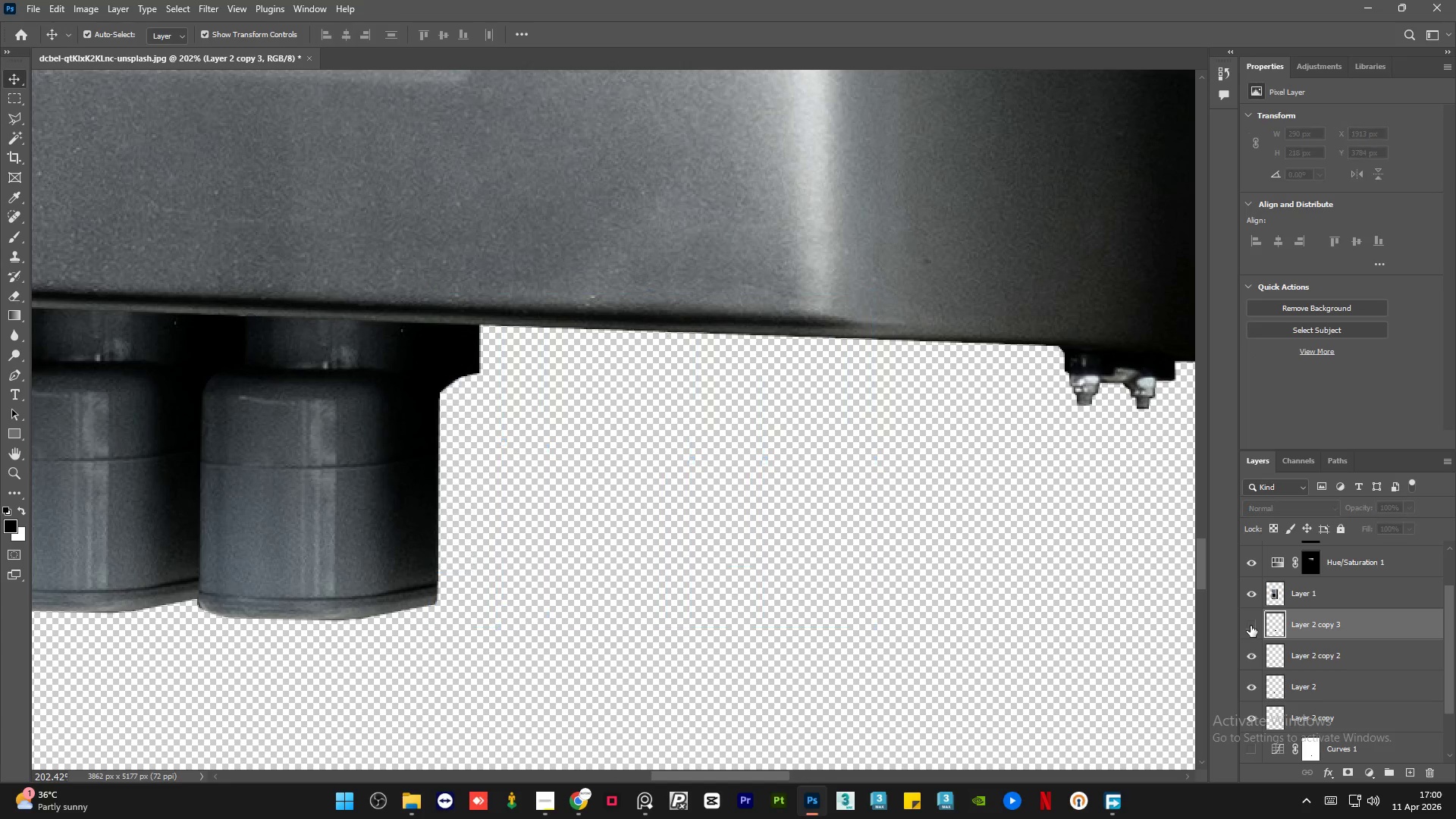 
double_click([1250, 626])
 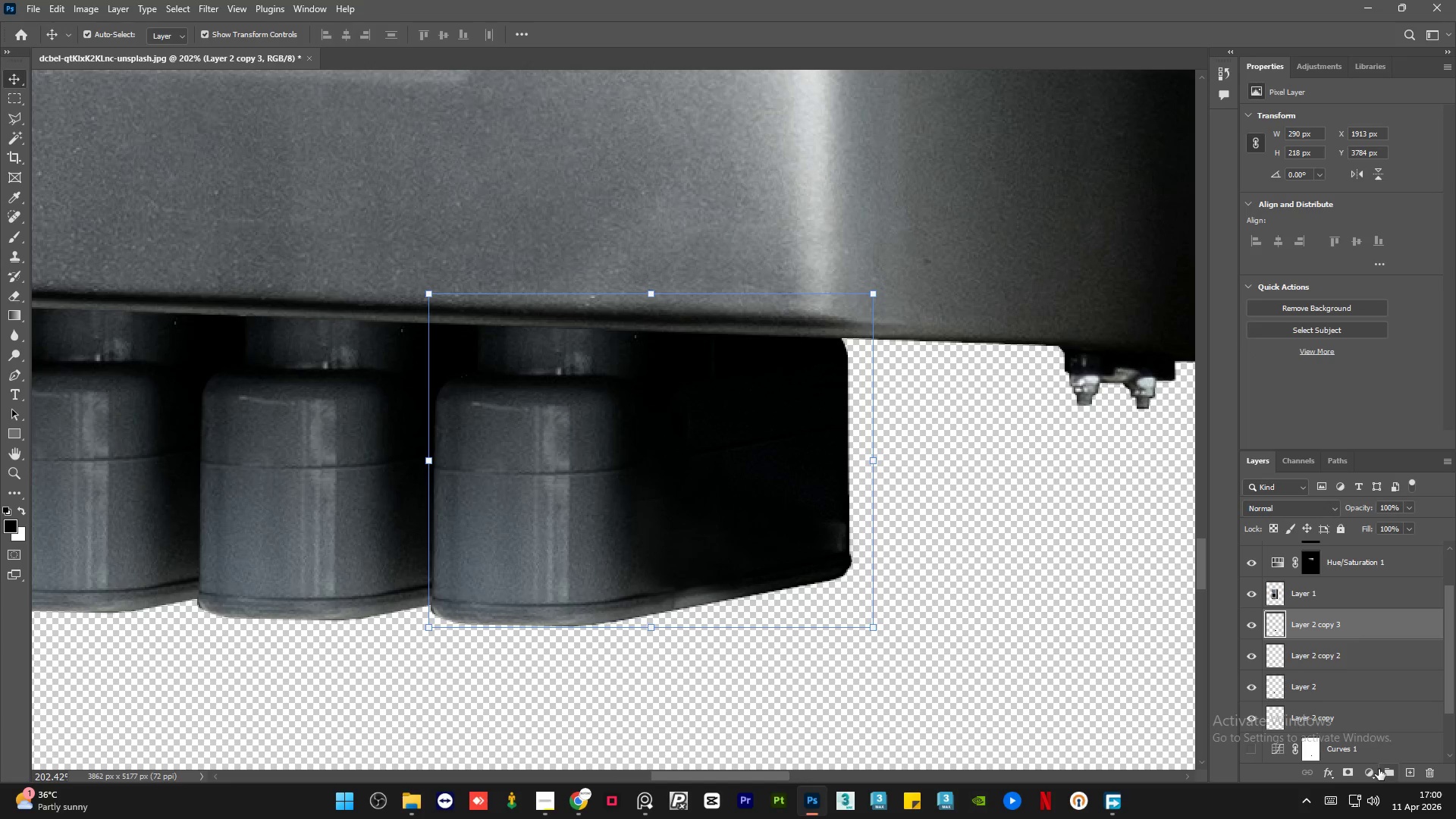 
left_click([1372, 768])
 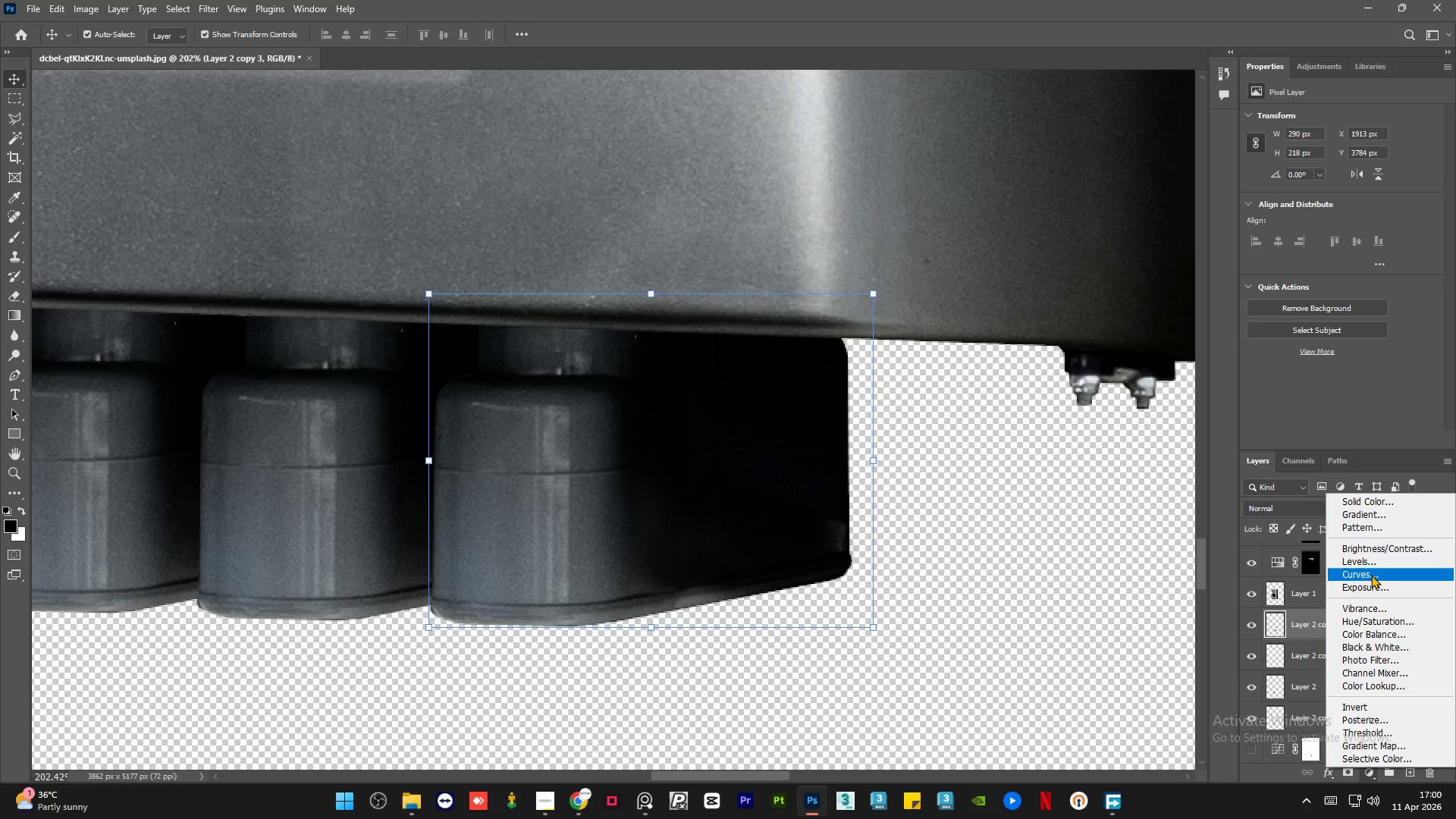 
left_click([1372, 575])
 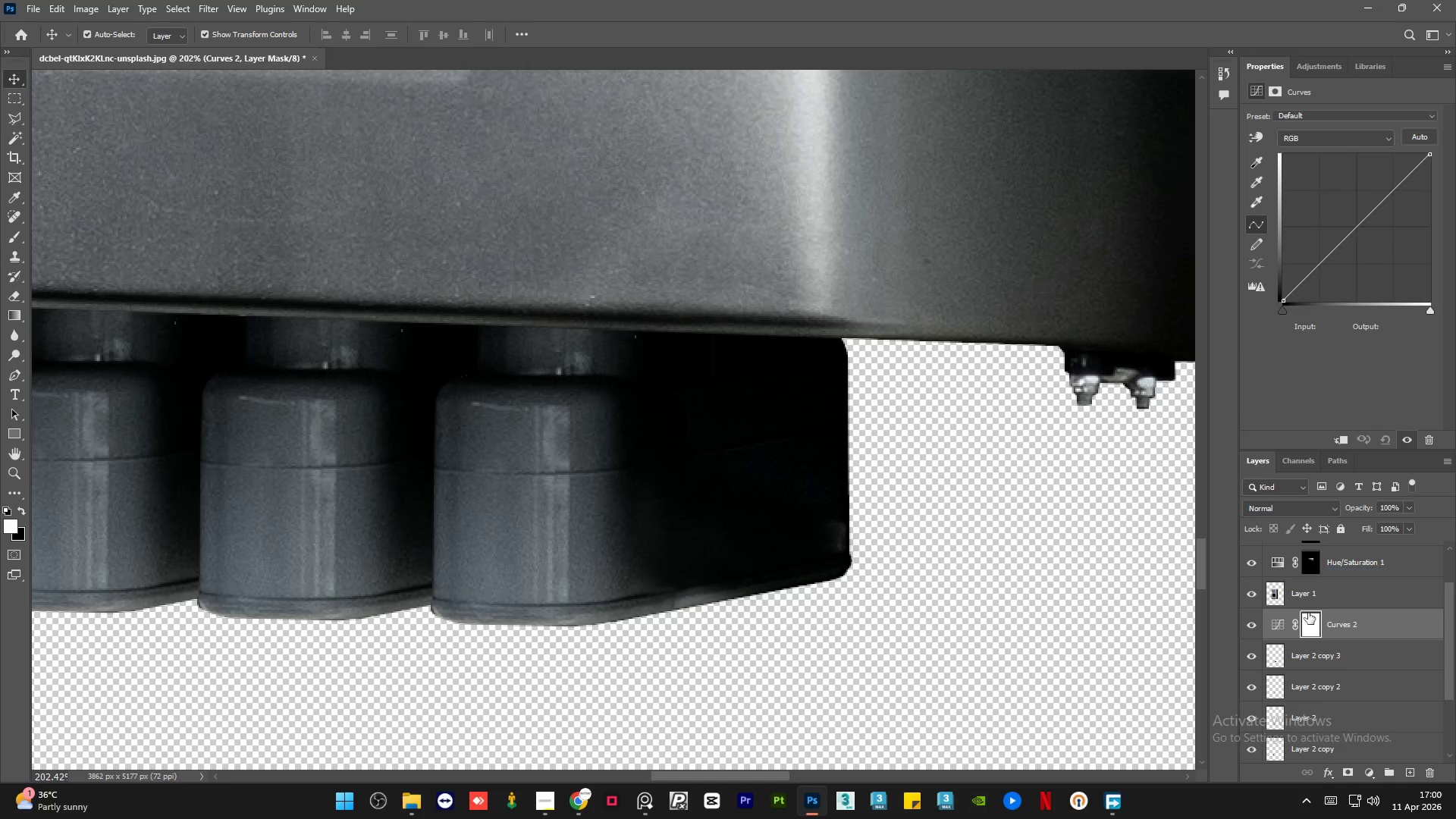 
hold_key(key=AltLeft, duration=1.27)
left_click([1291, 608])
 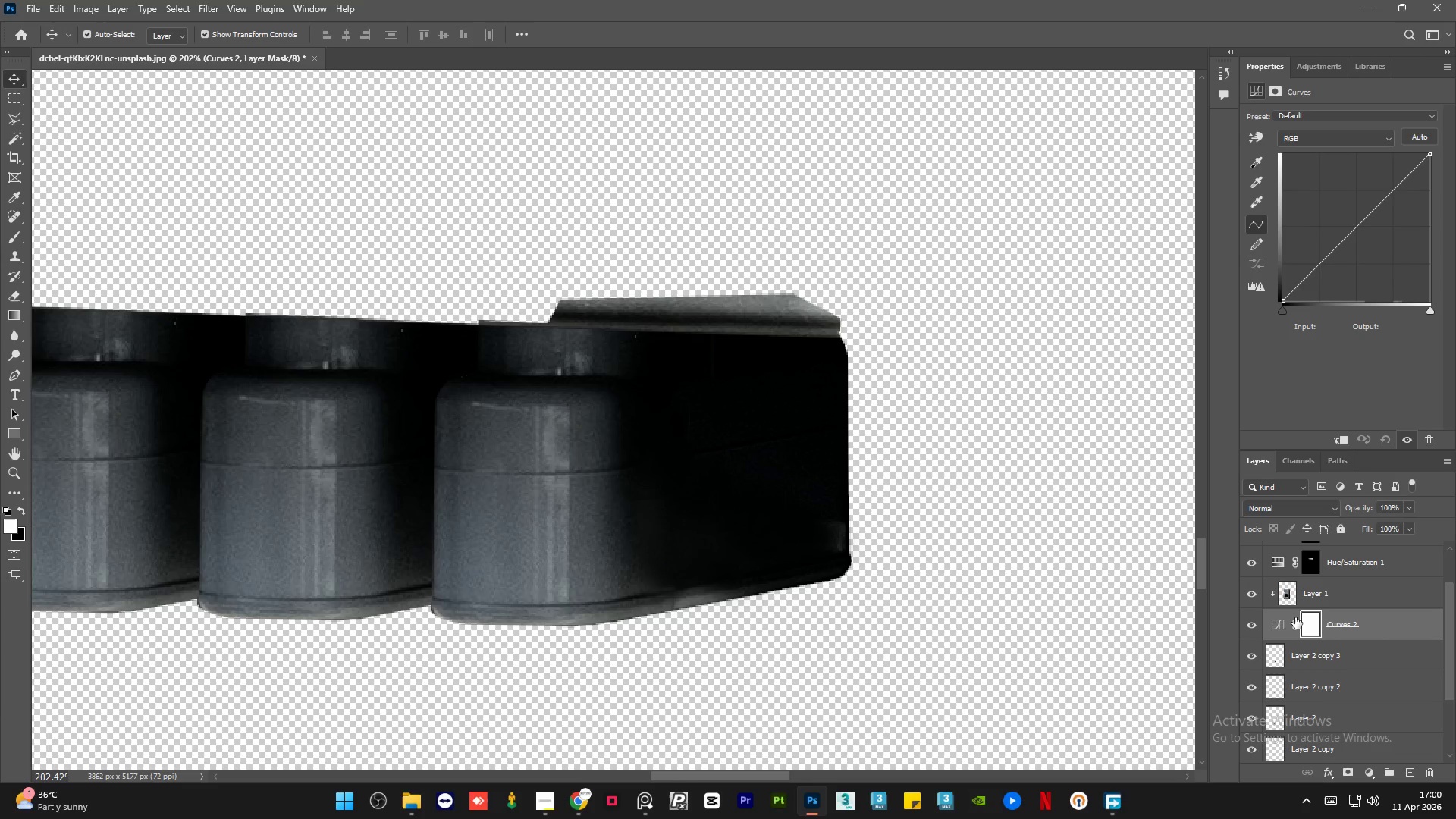 
key(Control+Z)
 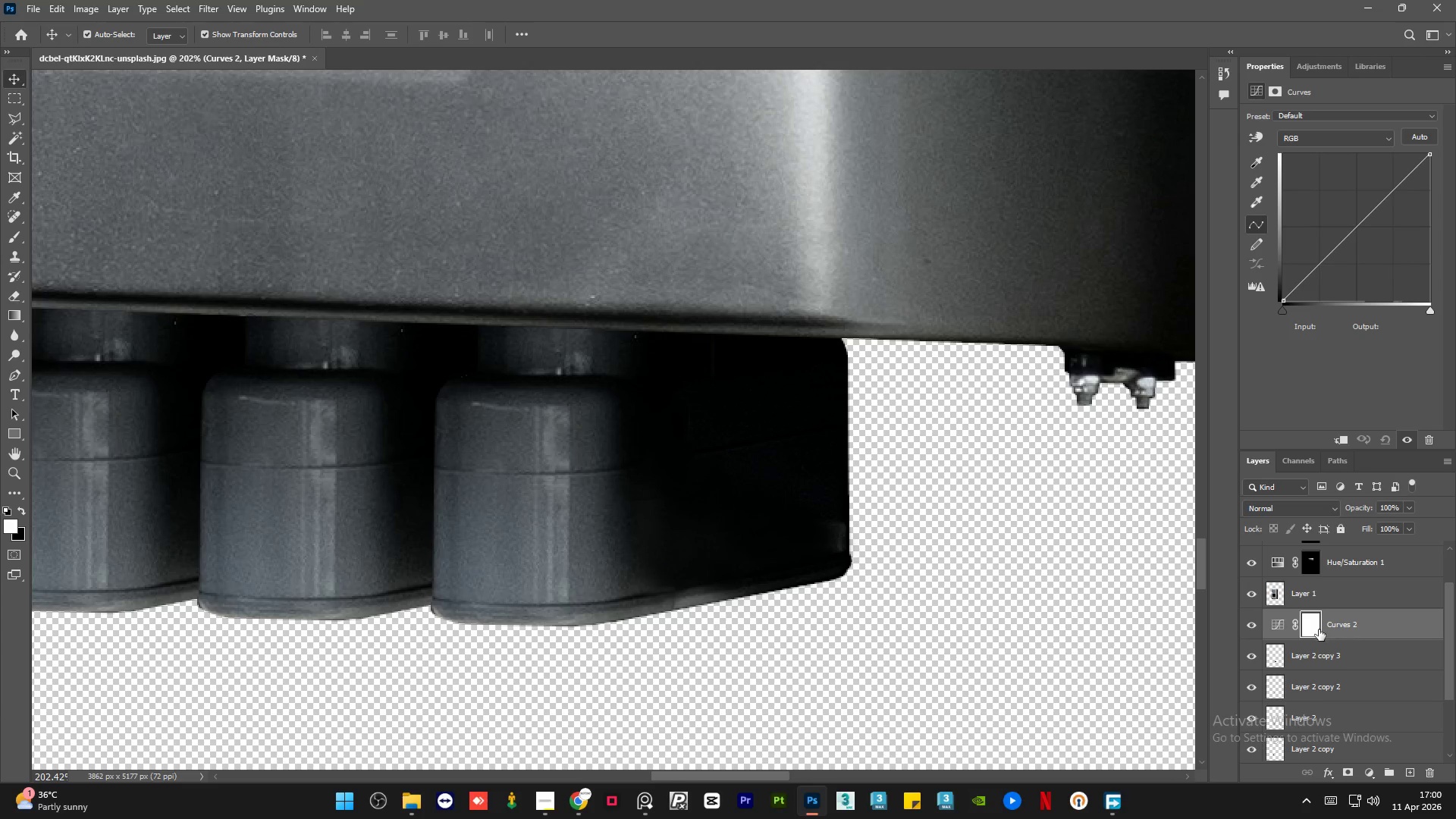 
hold_key(key=AltLeft, duration=0.77)
 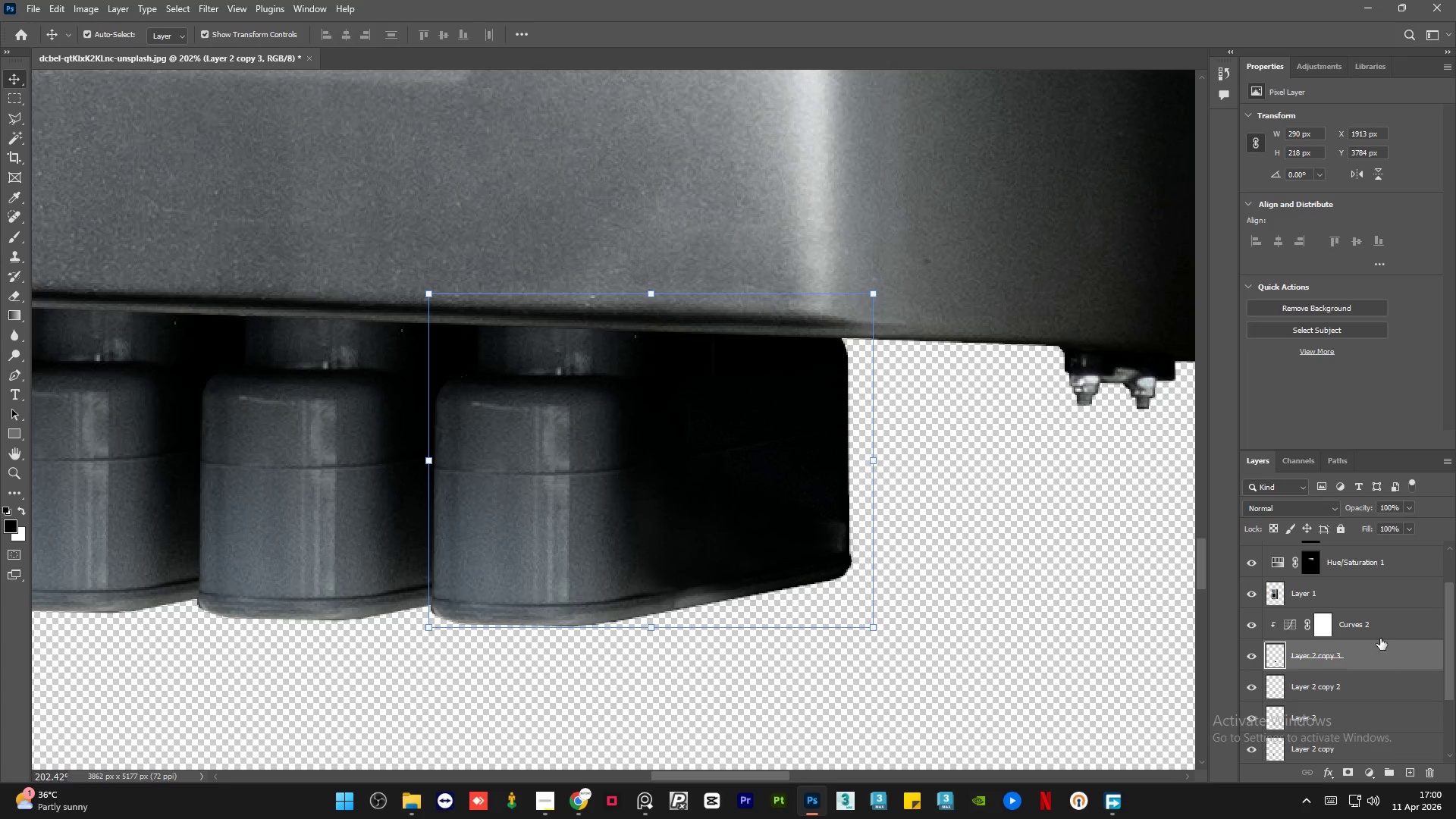 
double_click([1381, 635])
 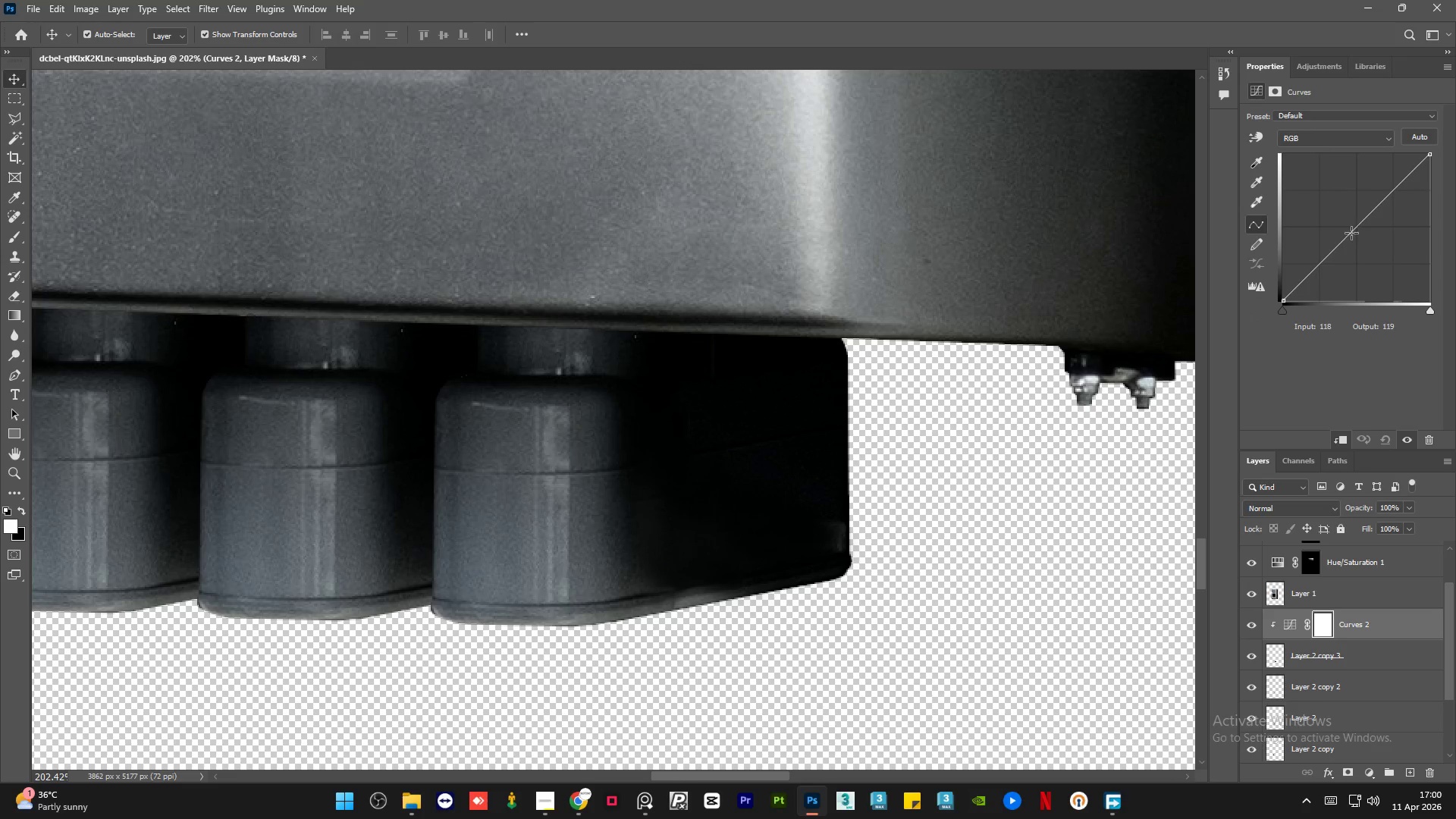 
left_click_drag(start_coordinate=[1355, 230], to_coordinate=[1353, 226])
 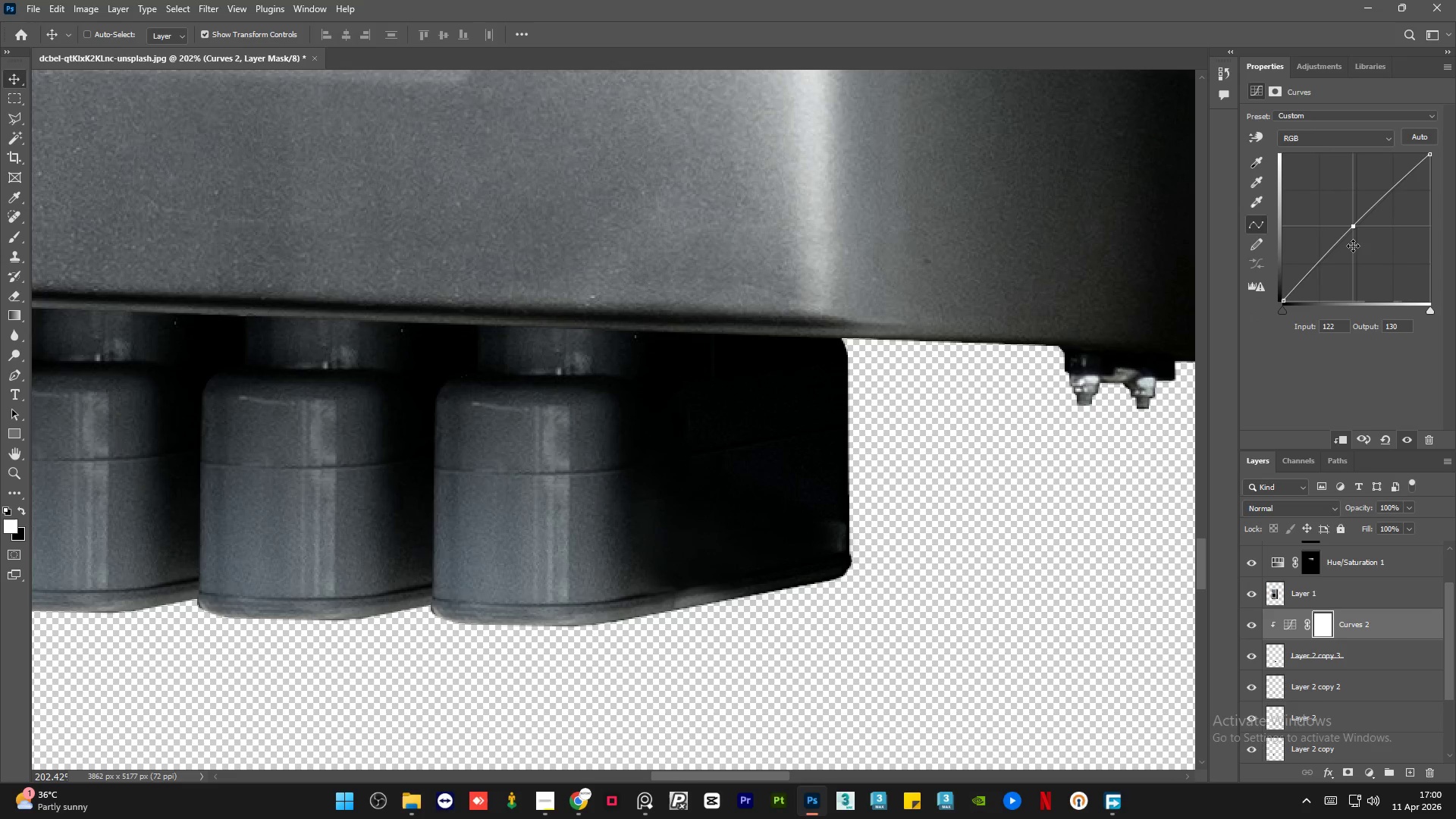 
key(Control+Z)
 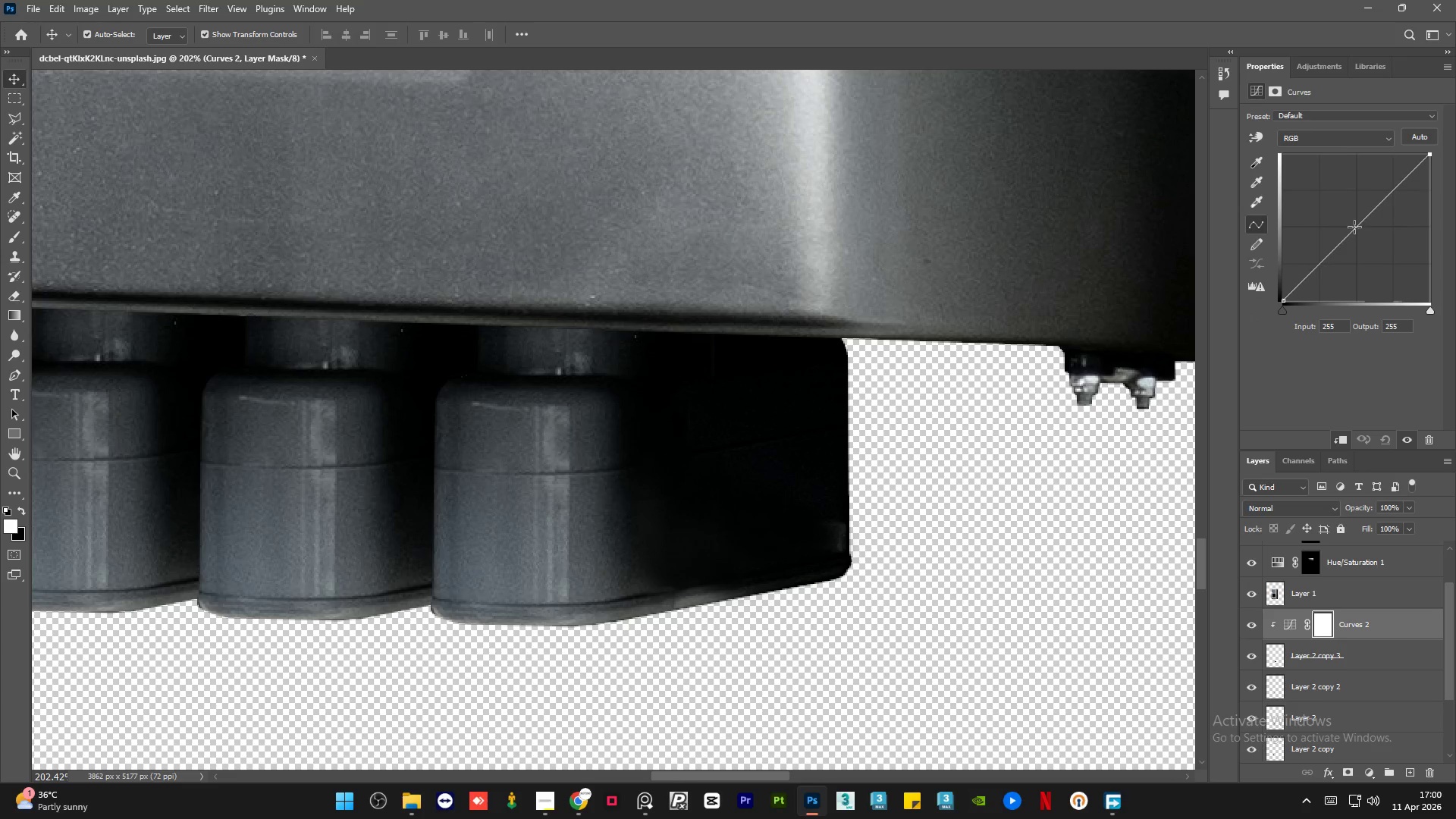 
left_click([1356, 226])
 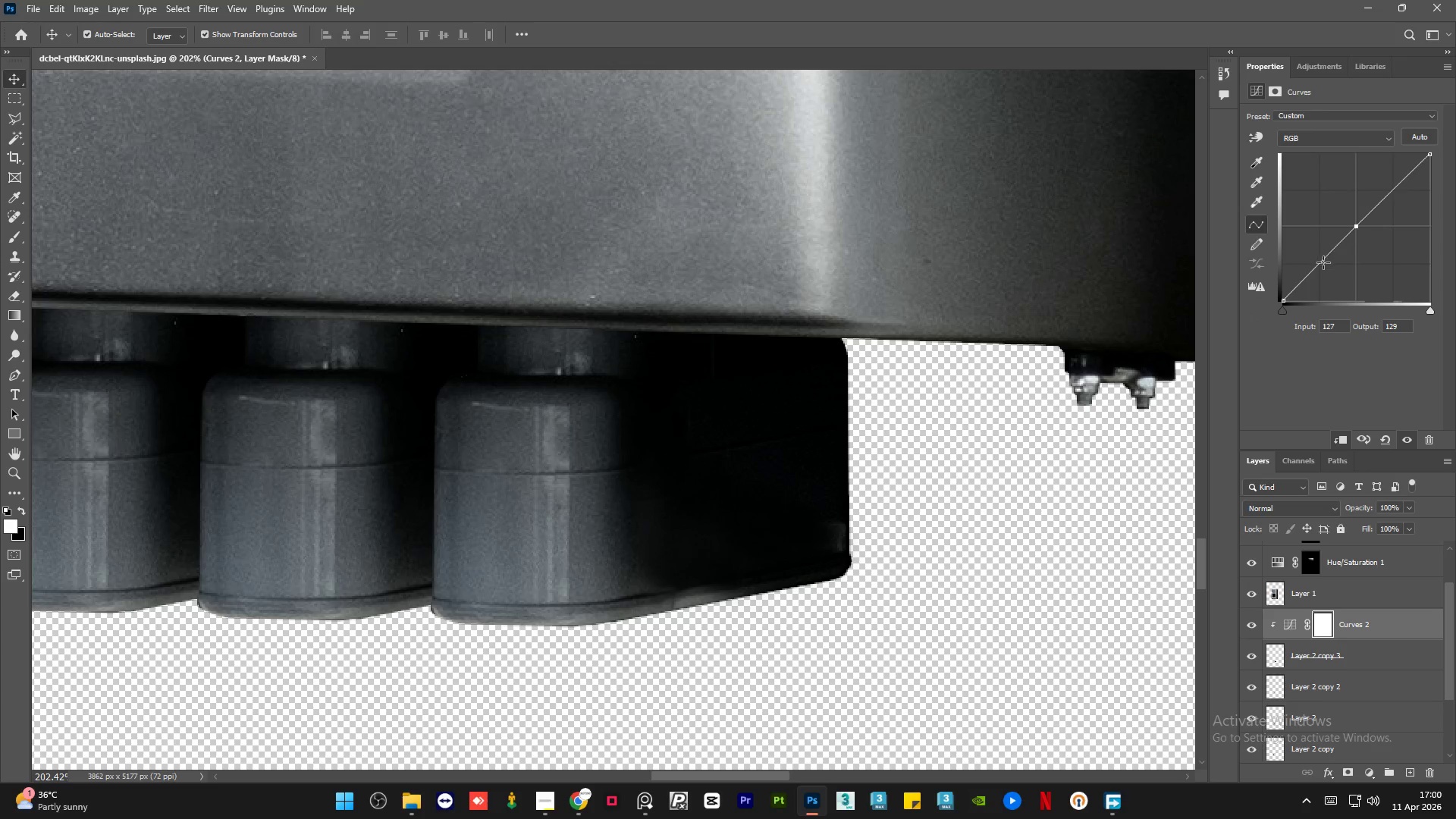 
left_click([1320, 265])
 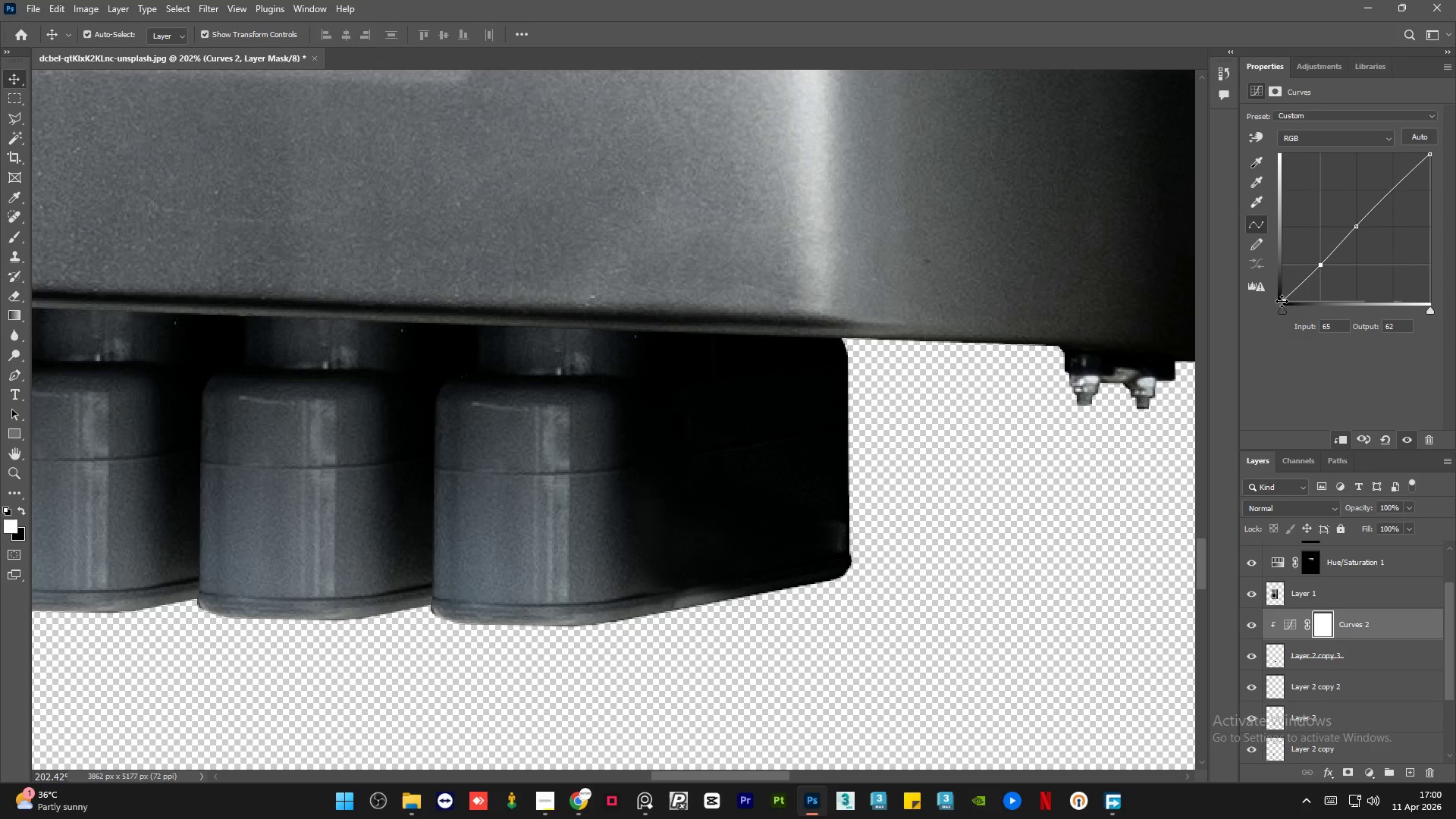 
left_click_drag(start_coordinate=[1282, 301], to_coordinate=[1280, 297])
 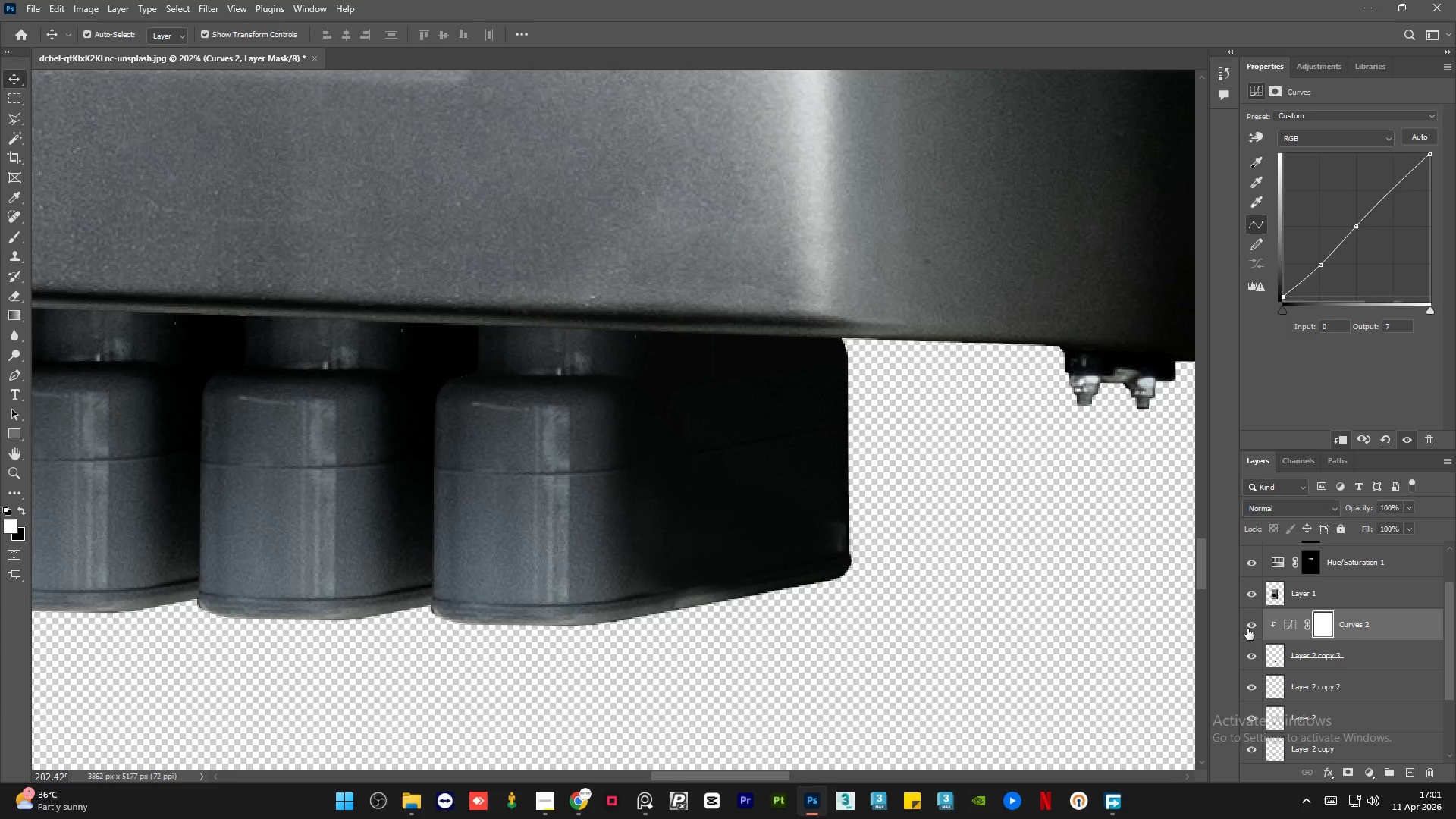 
left_click([1247, 629])
 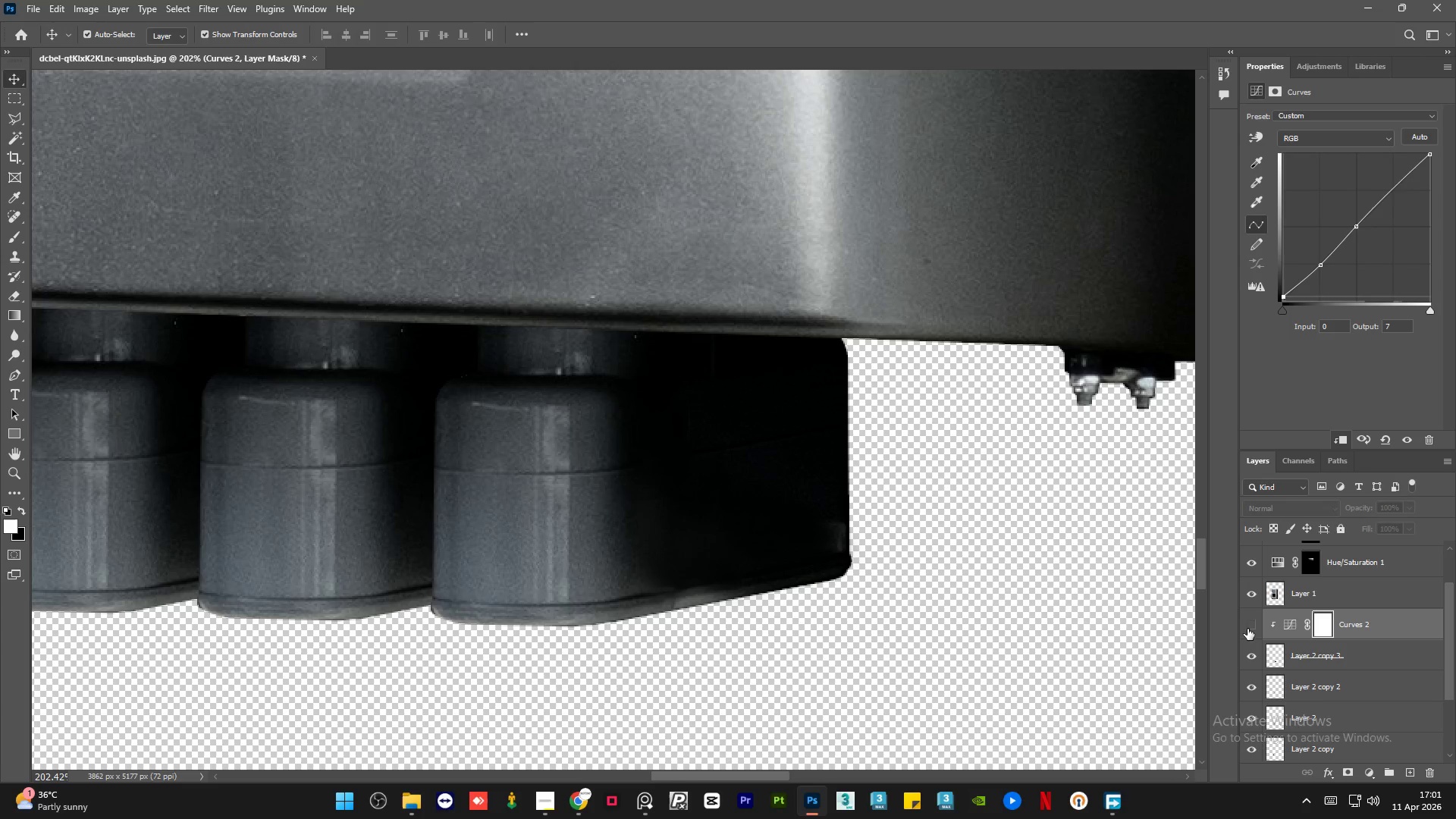 
left_click([1247, 629])
 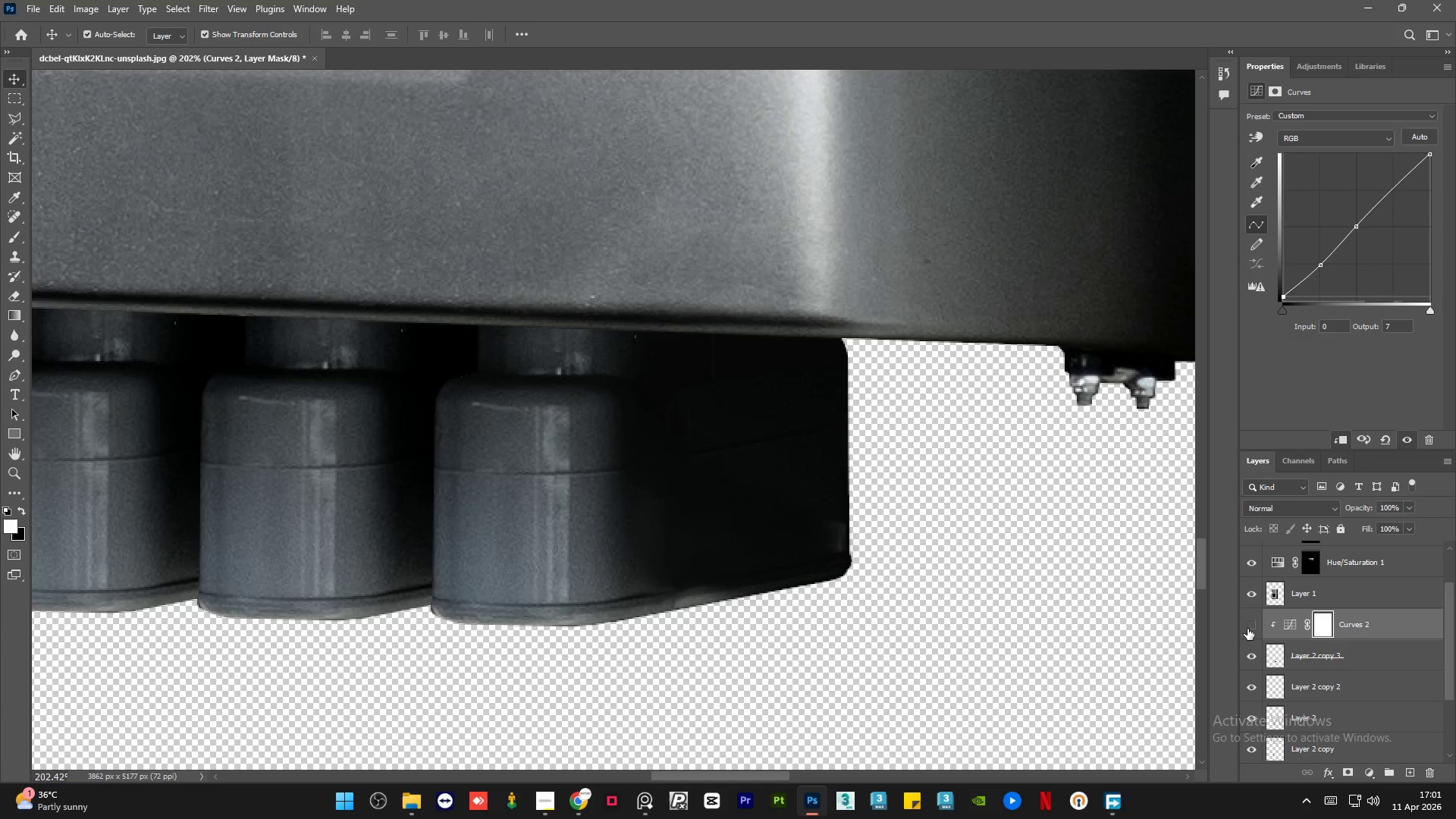 
double_click([1247, 629])
 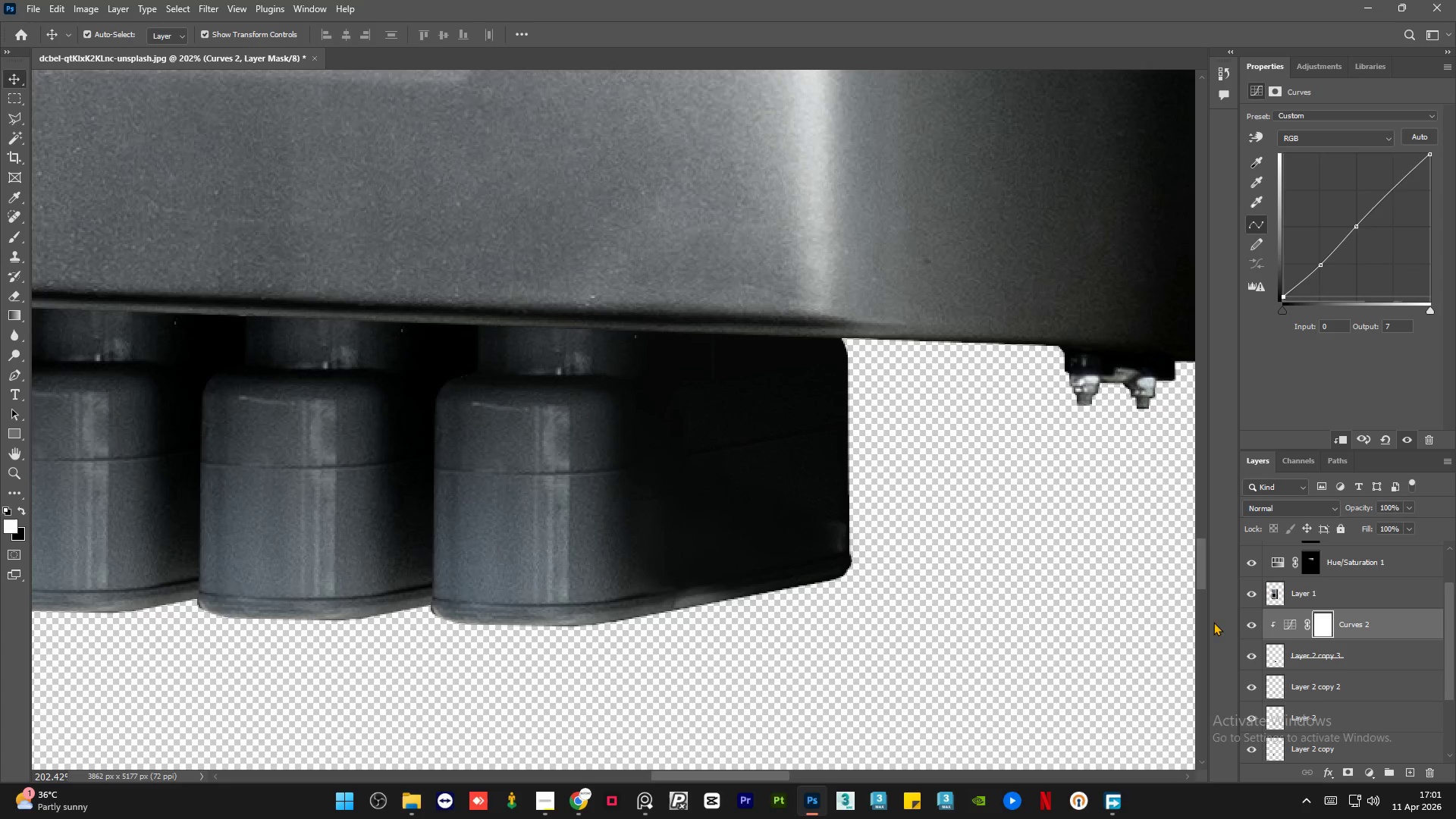 
hold_key(key=AltLeft, duration=1.5)
 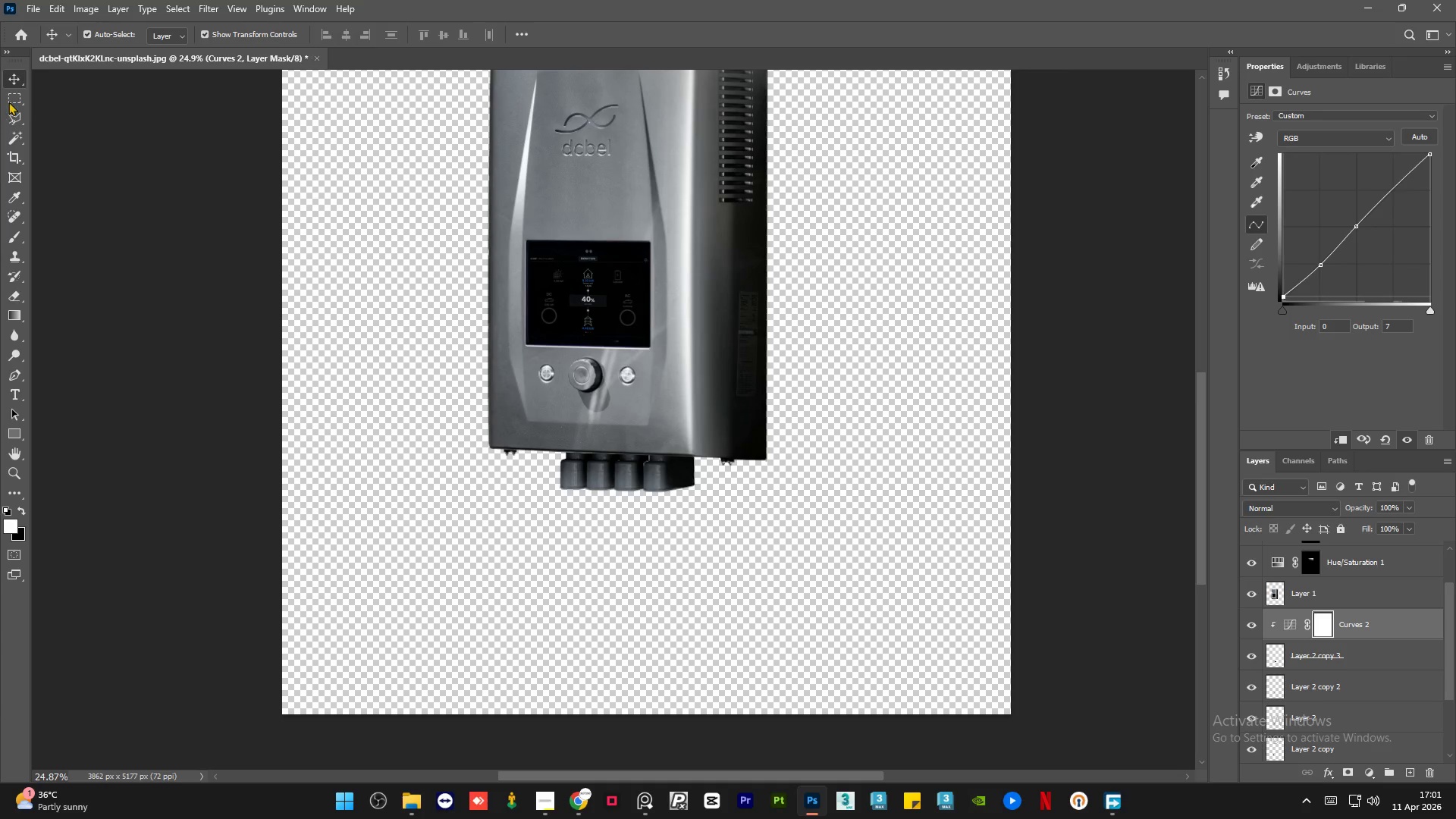 
key(Alt+AltLeft)
 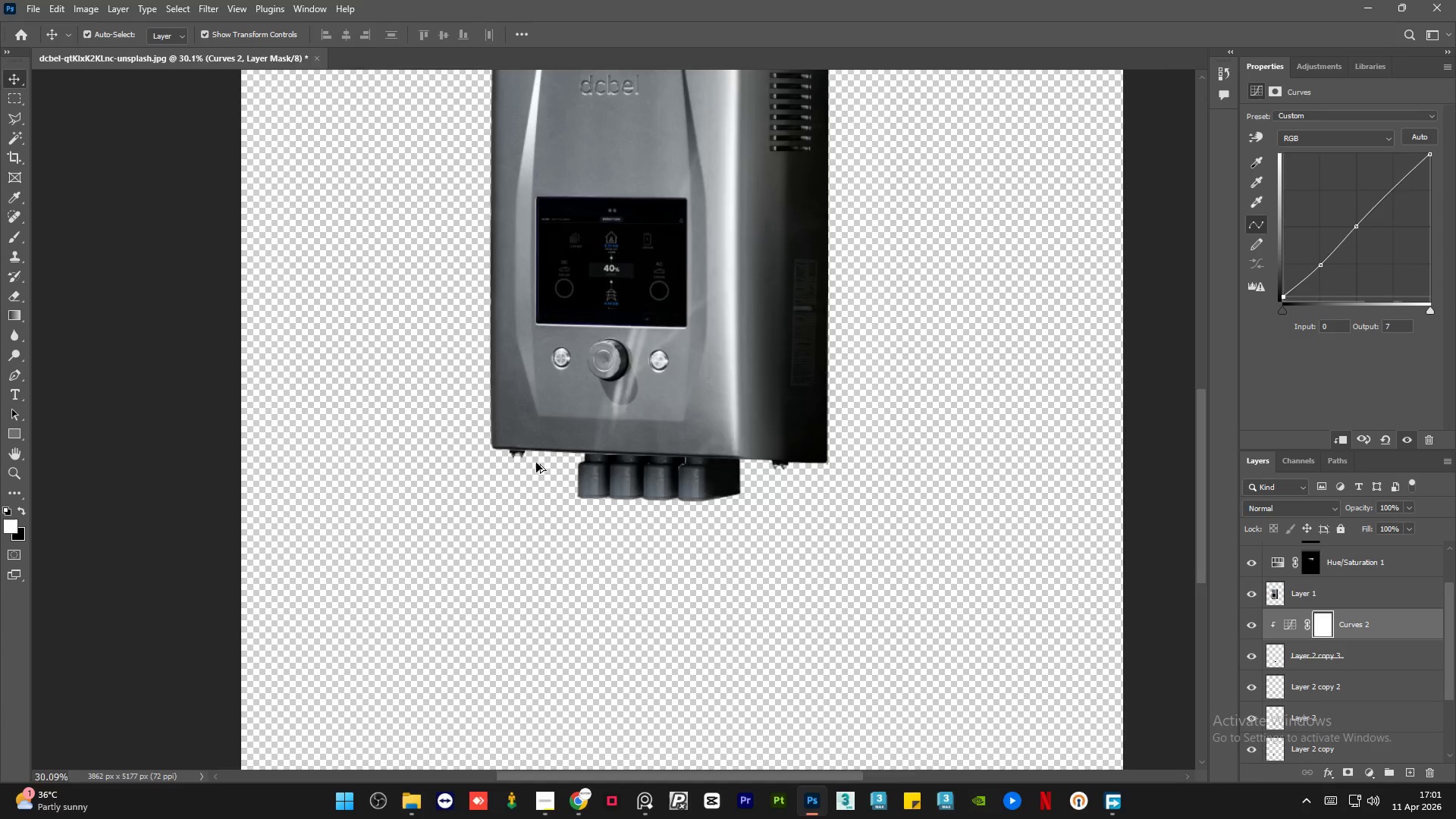 
key(Alt+AltLeft)
 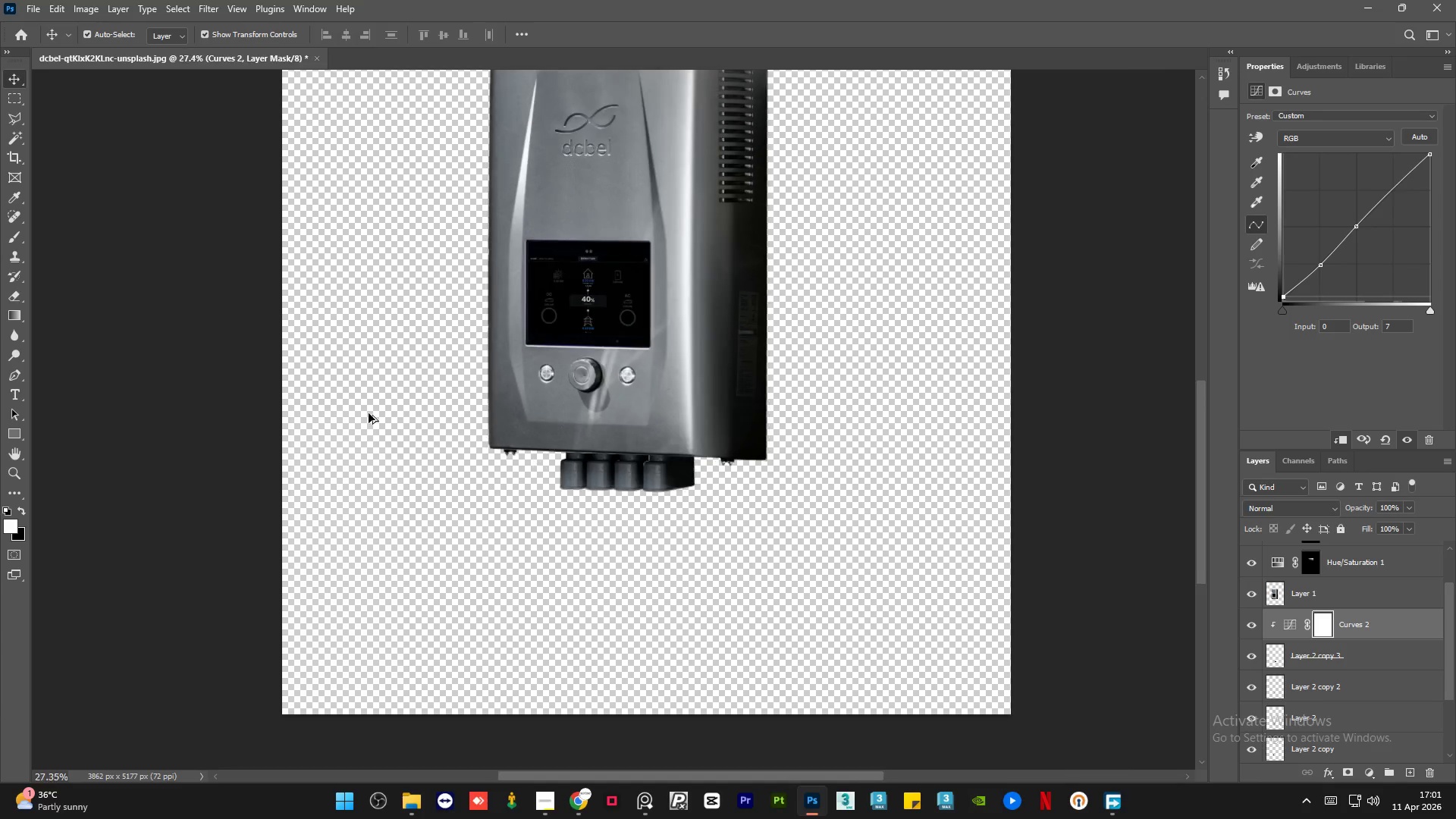 
key(Alt+AltLeft)
 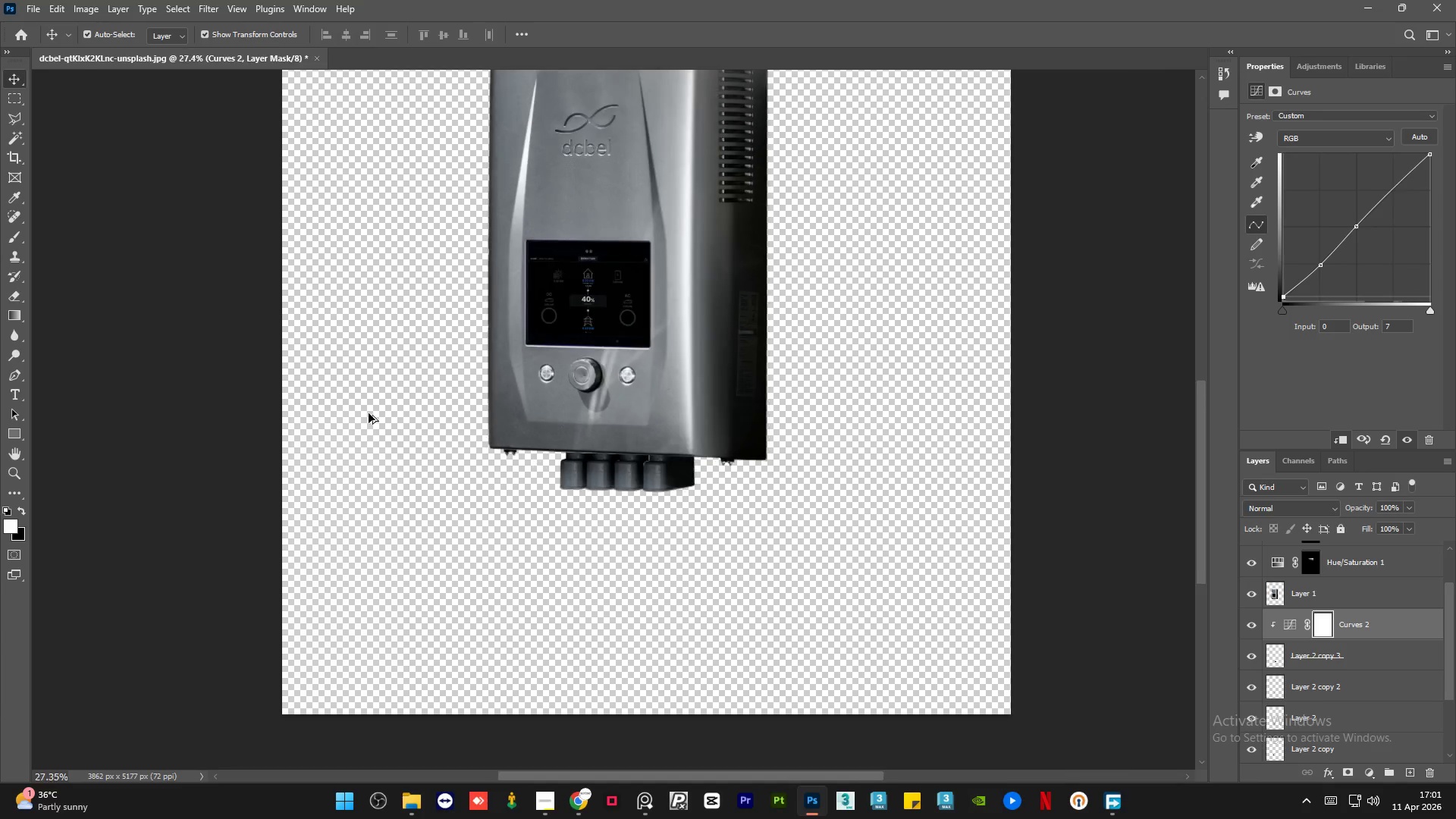 
key(Alt+AltLeft)
 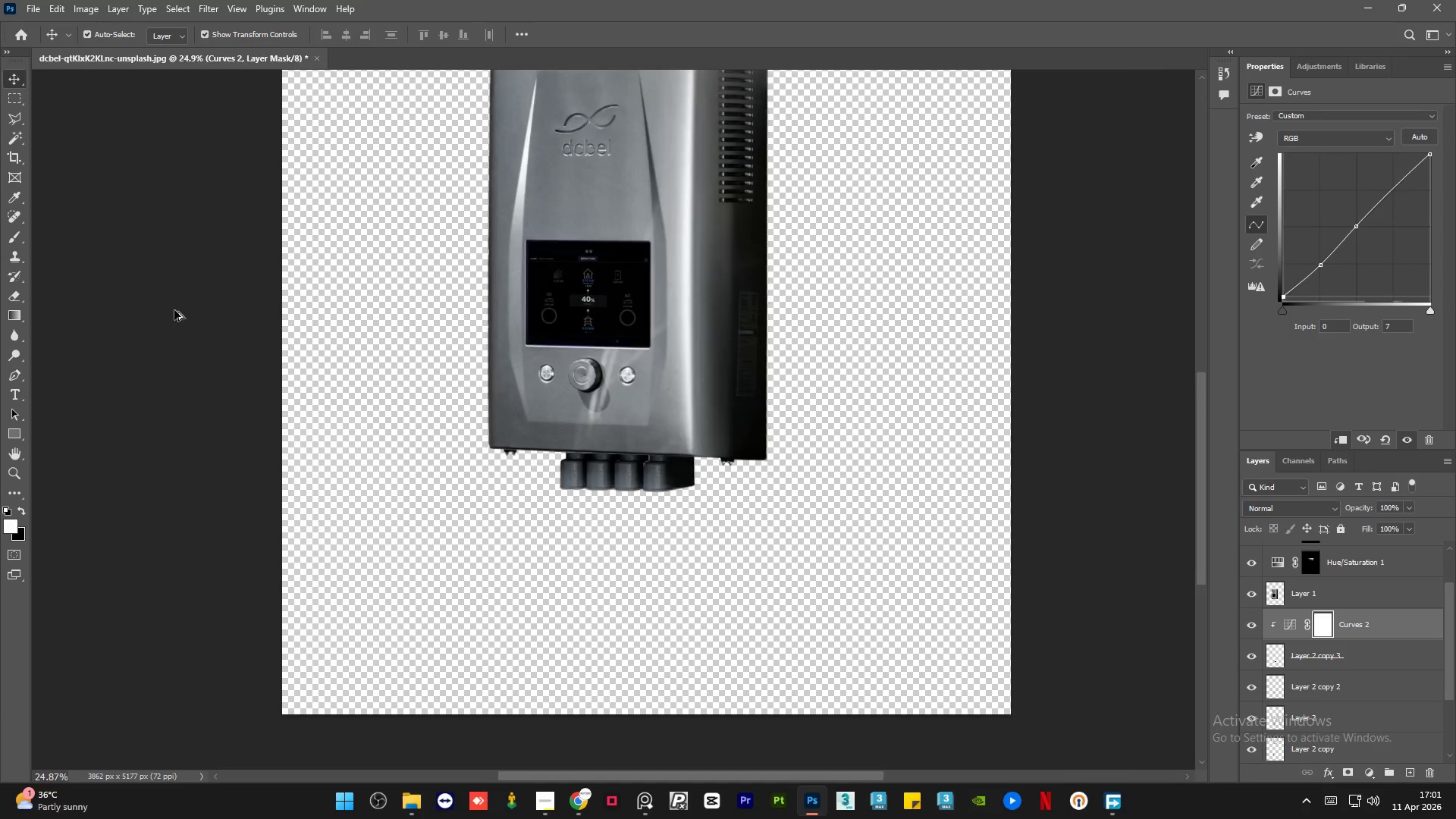 
key(Alt+AltLeft)
 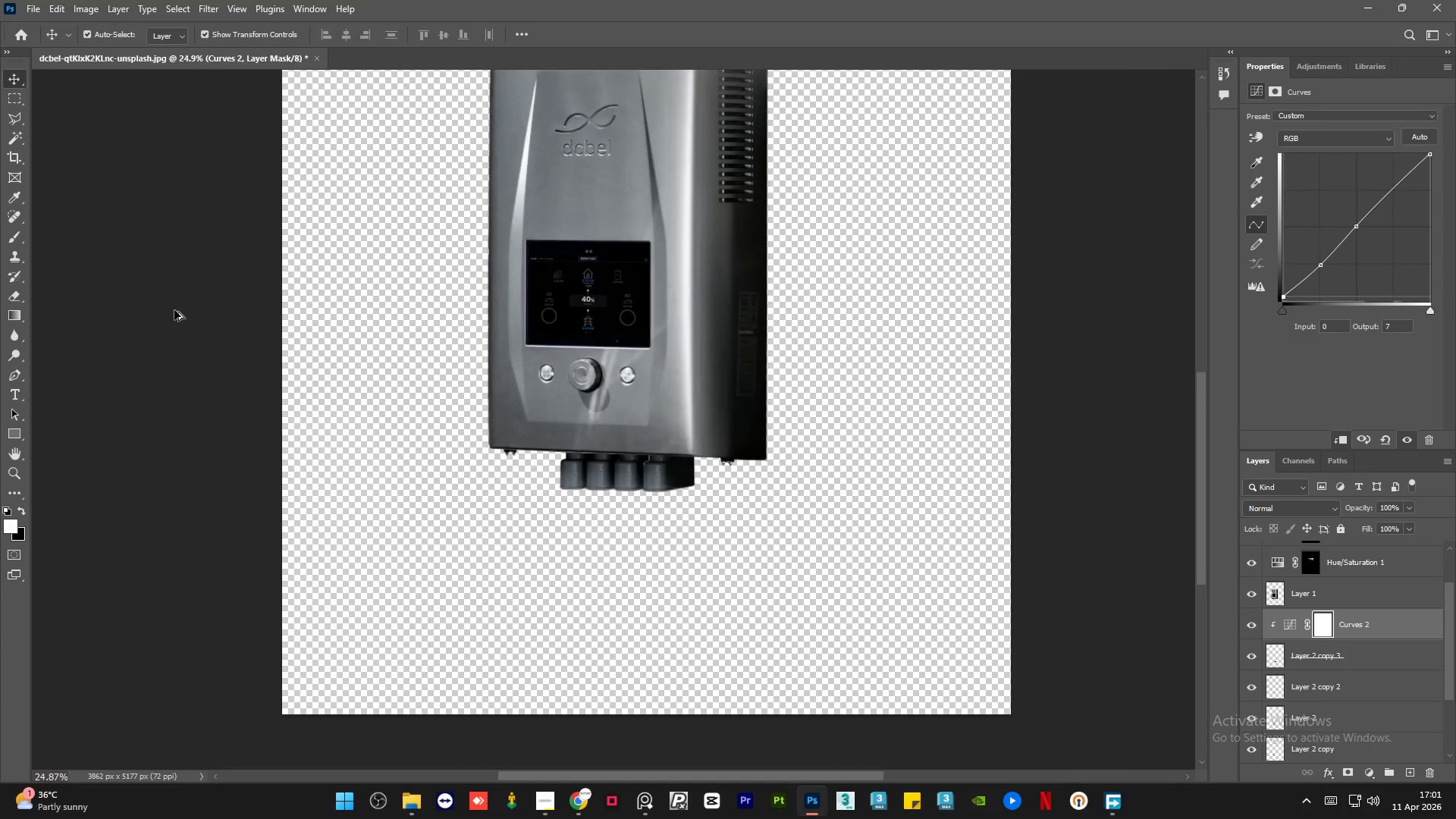 
key(Alt+AltLeft)
 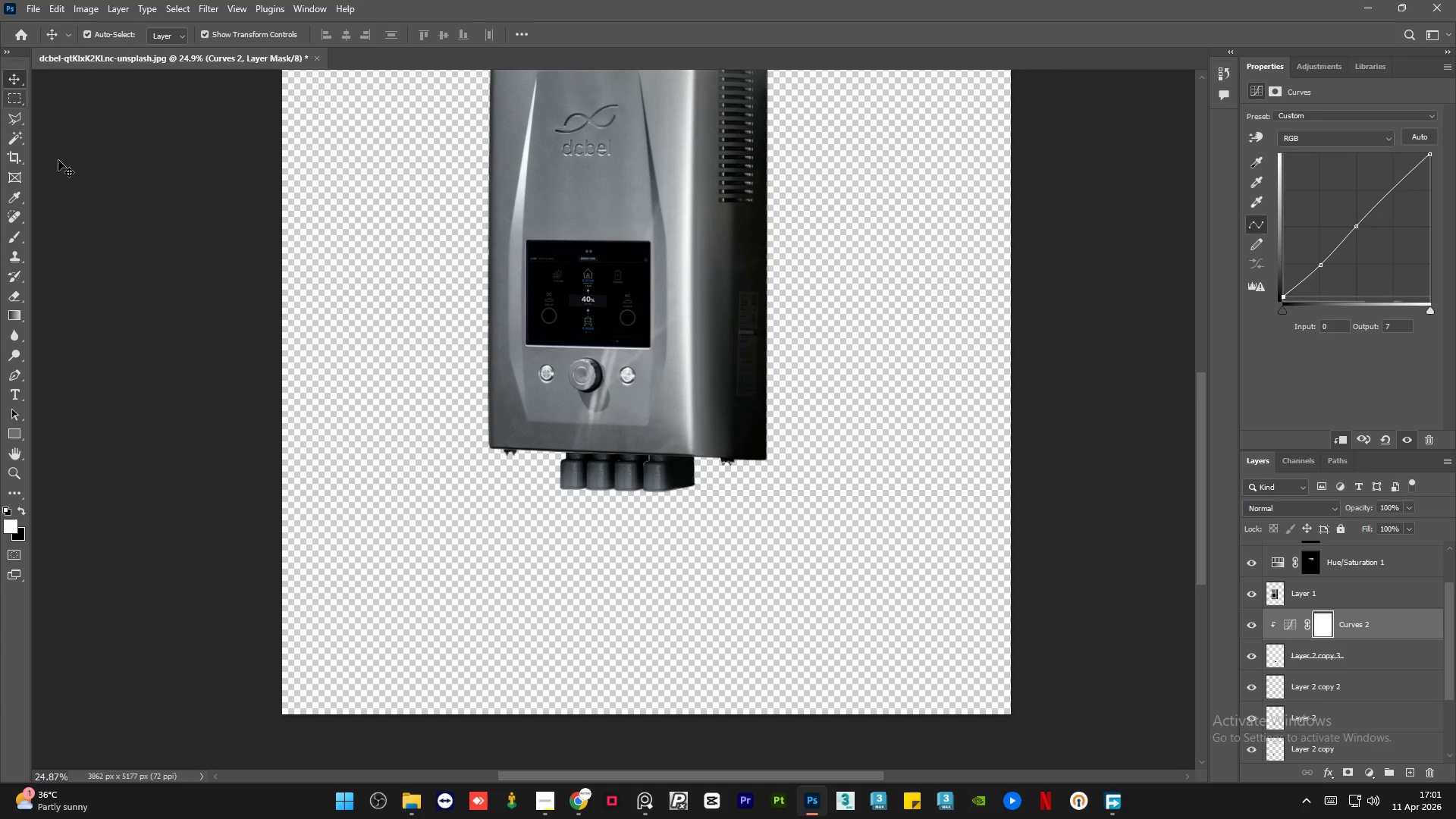 
scroll: coordinate [420, 435], scroll_direction: down, amount: 22.0
 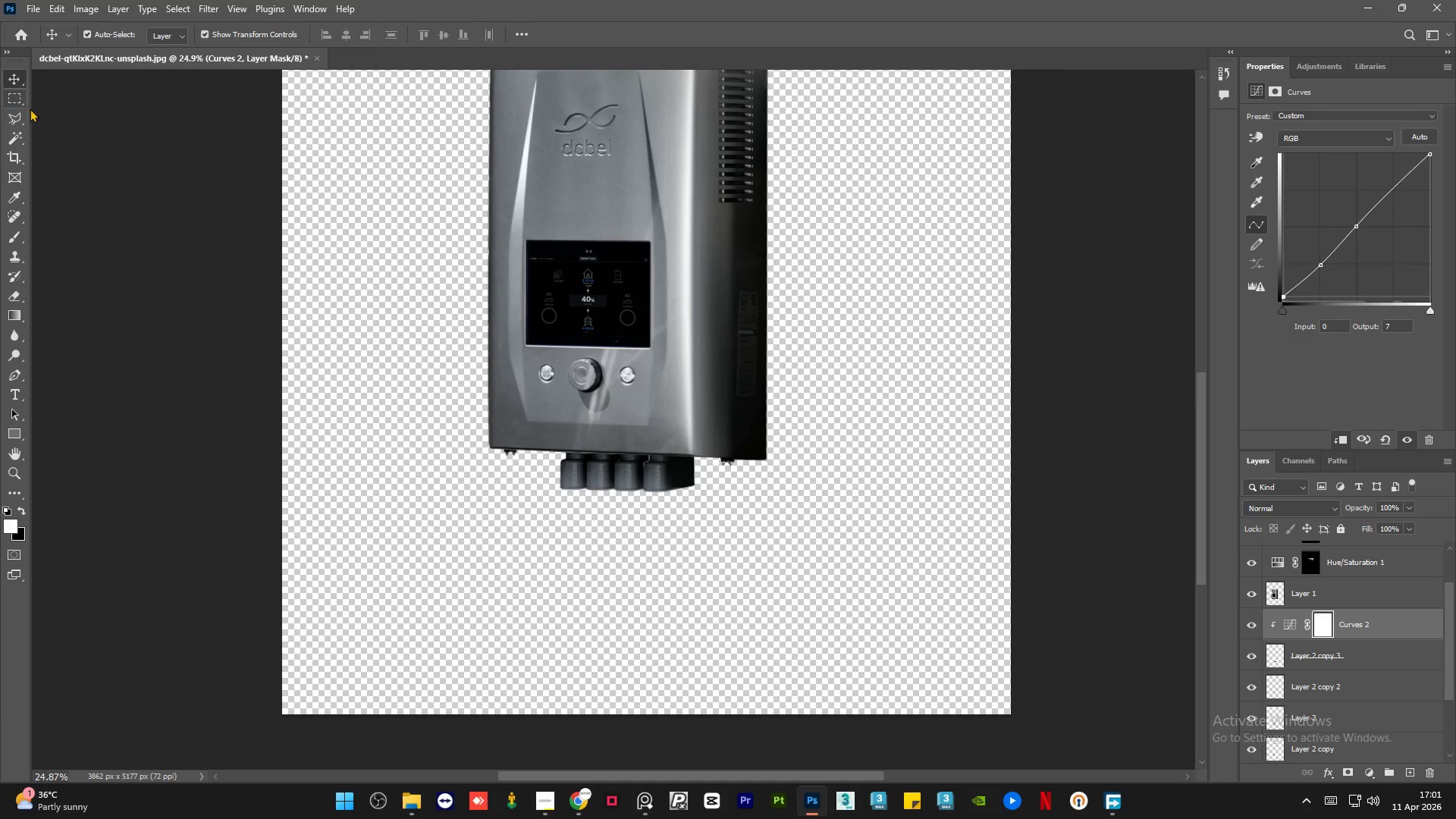 
left_click([95, 215])
 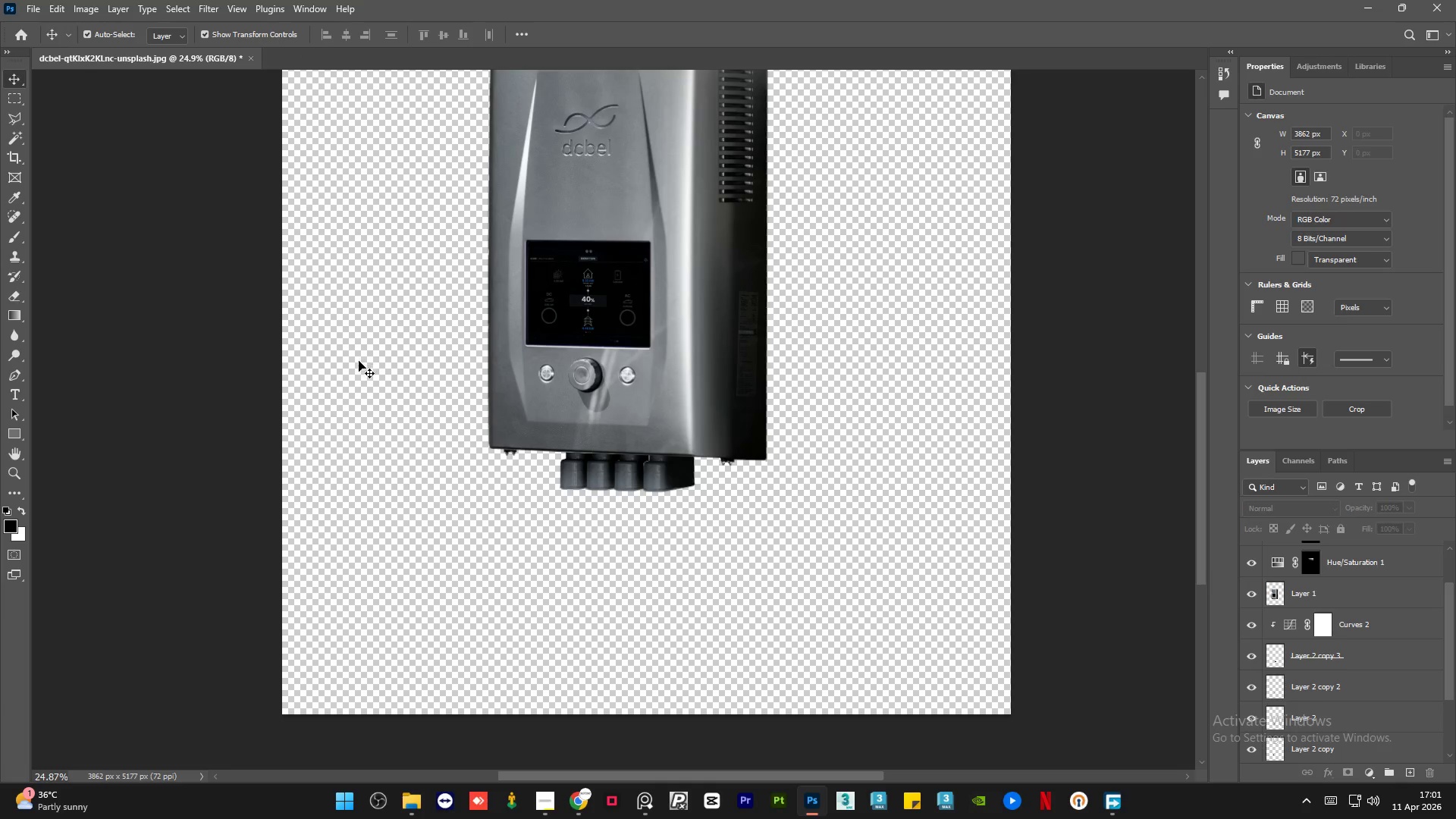 
hold_key(key=AltLeft, duration=0.42)
 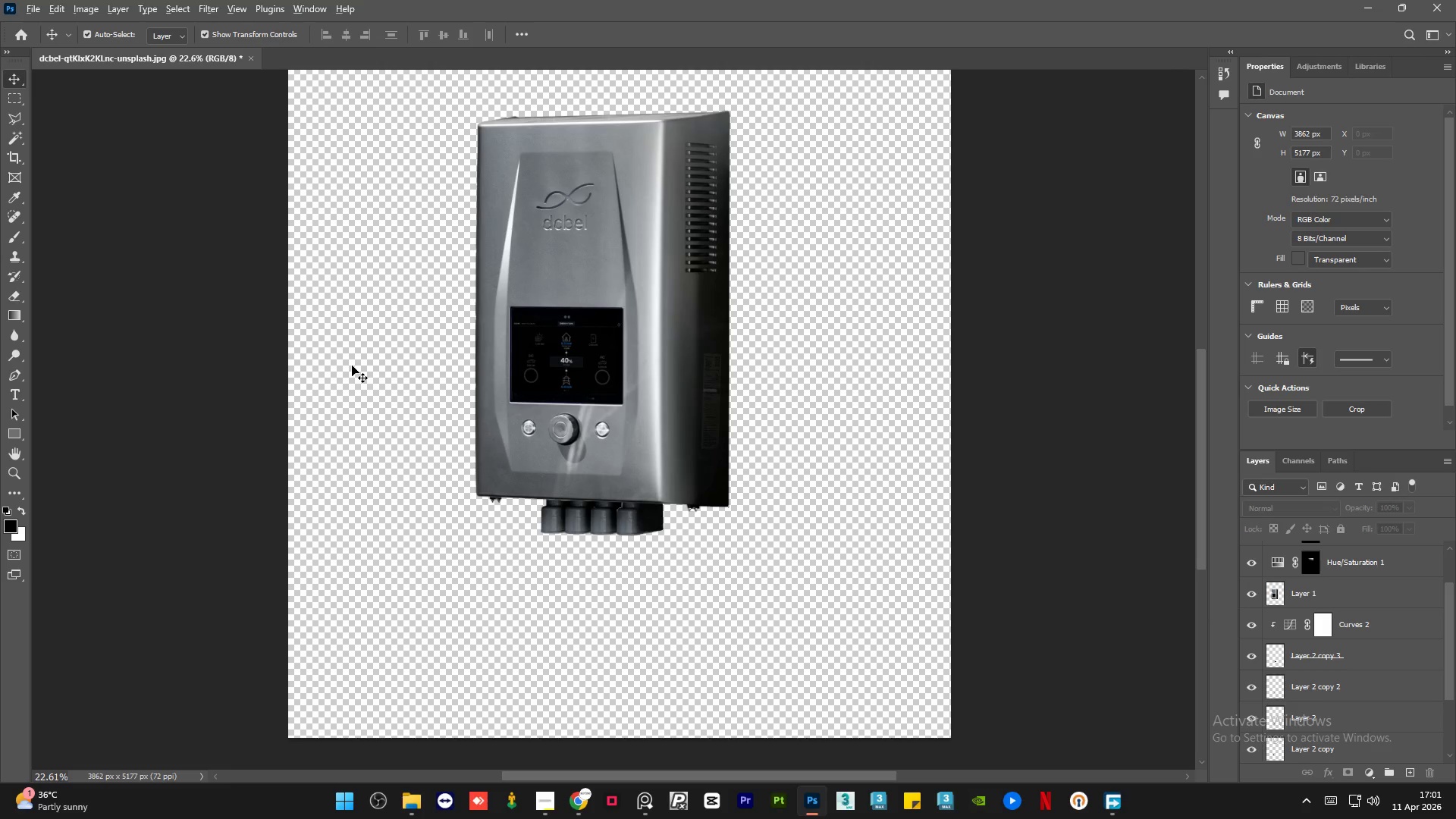 
hold_key(key=AltLeft, duration=0.42)
 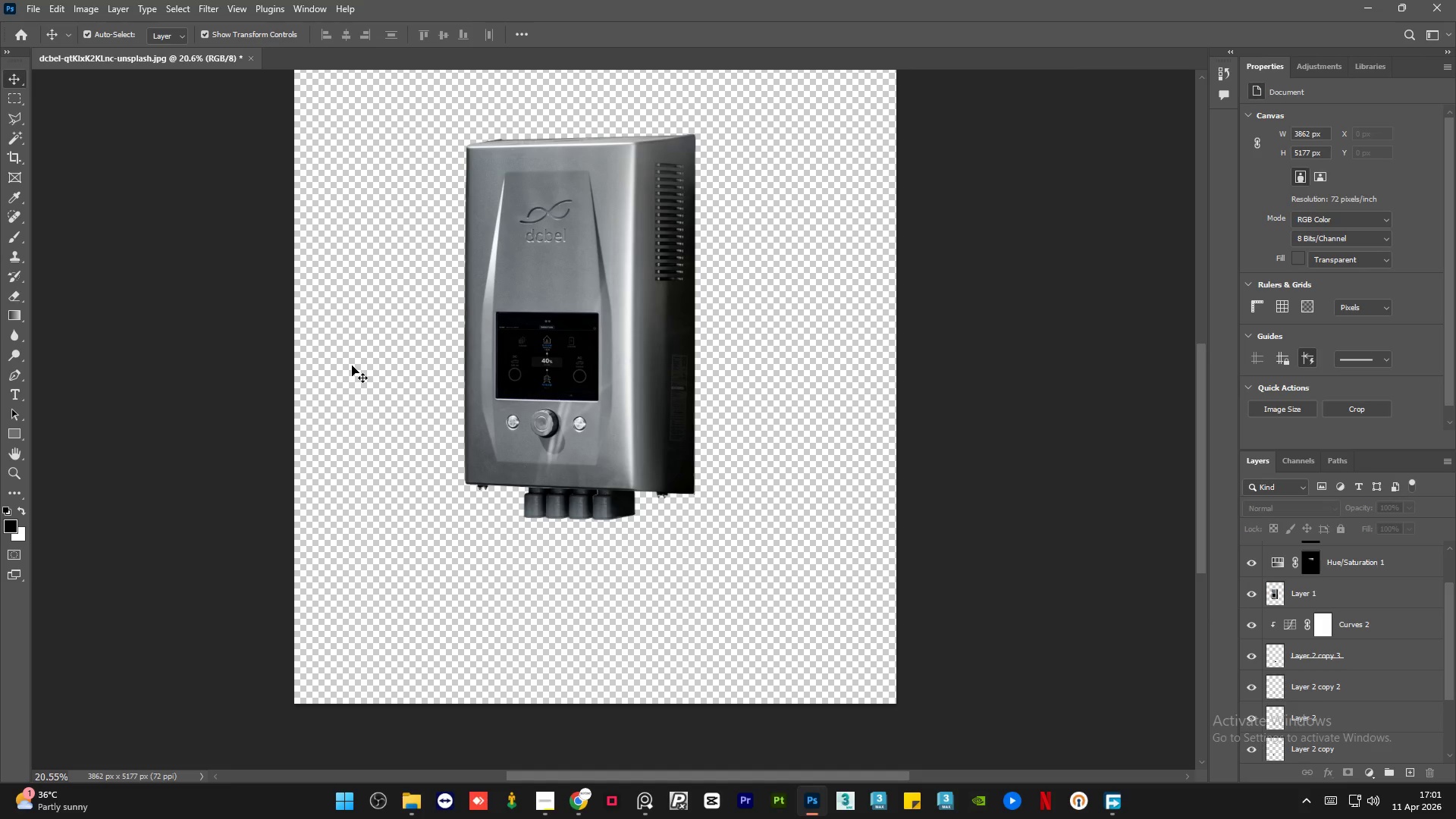 
scroll: coordinate [352, 366], scroll_direction: up, amount: 4.0
 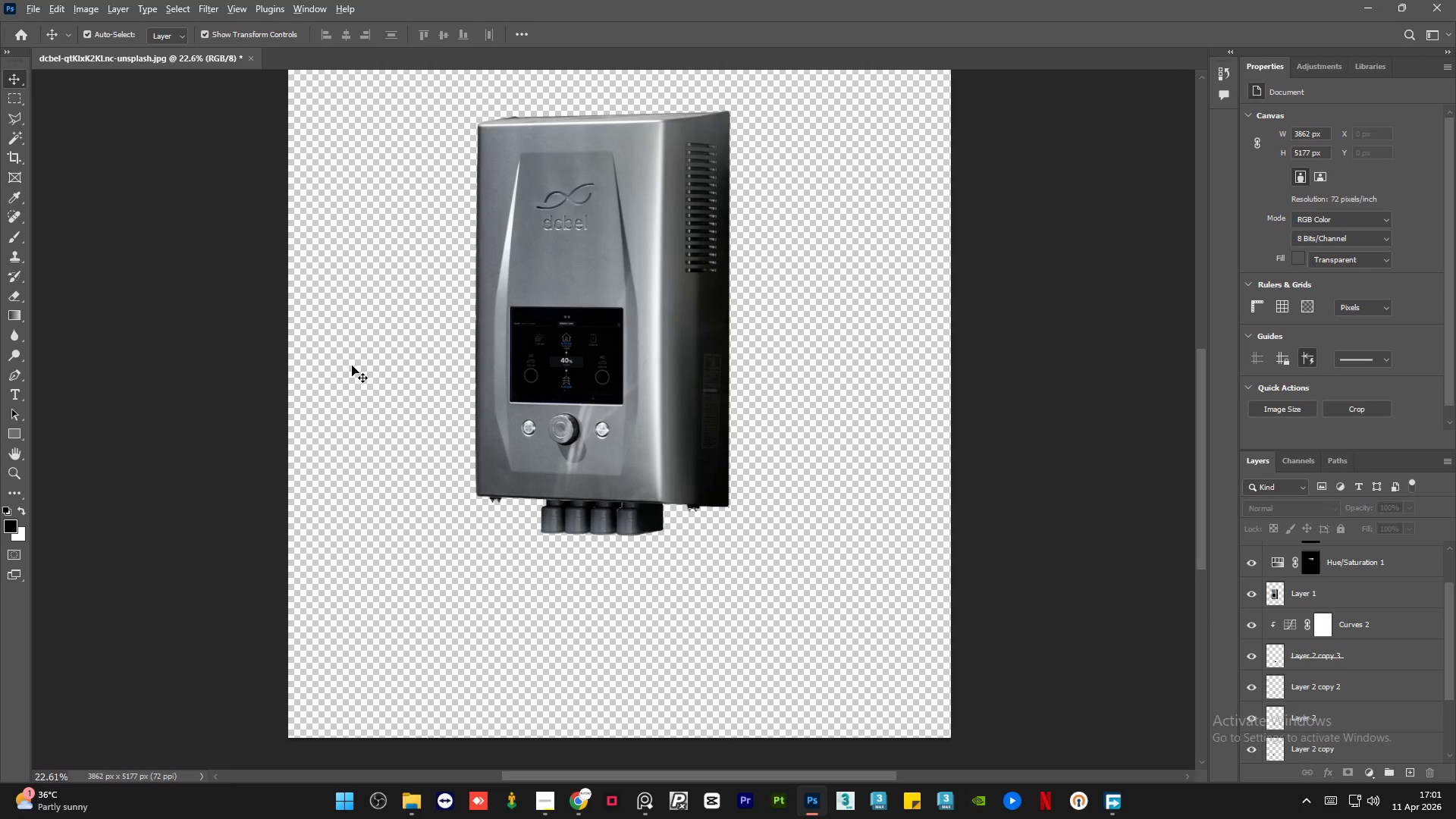 
scroll: coordinate [352, 366], scroll_direction: down, amount: 1.0
 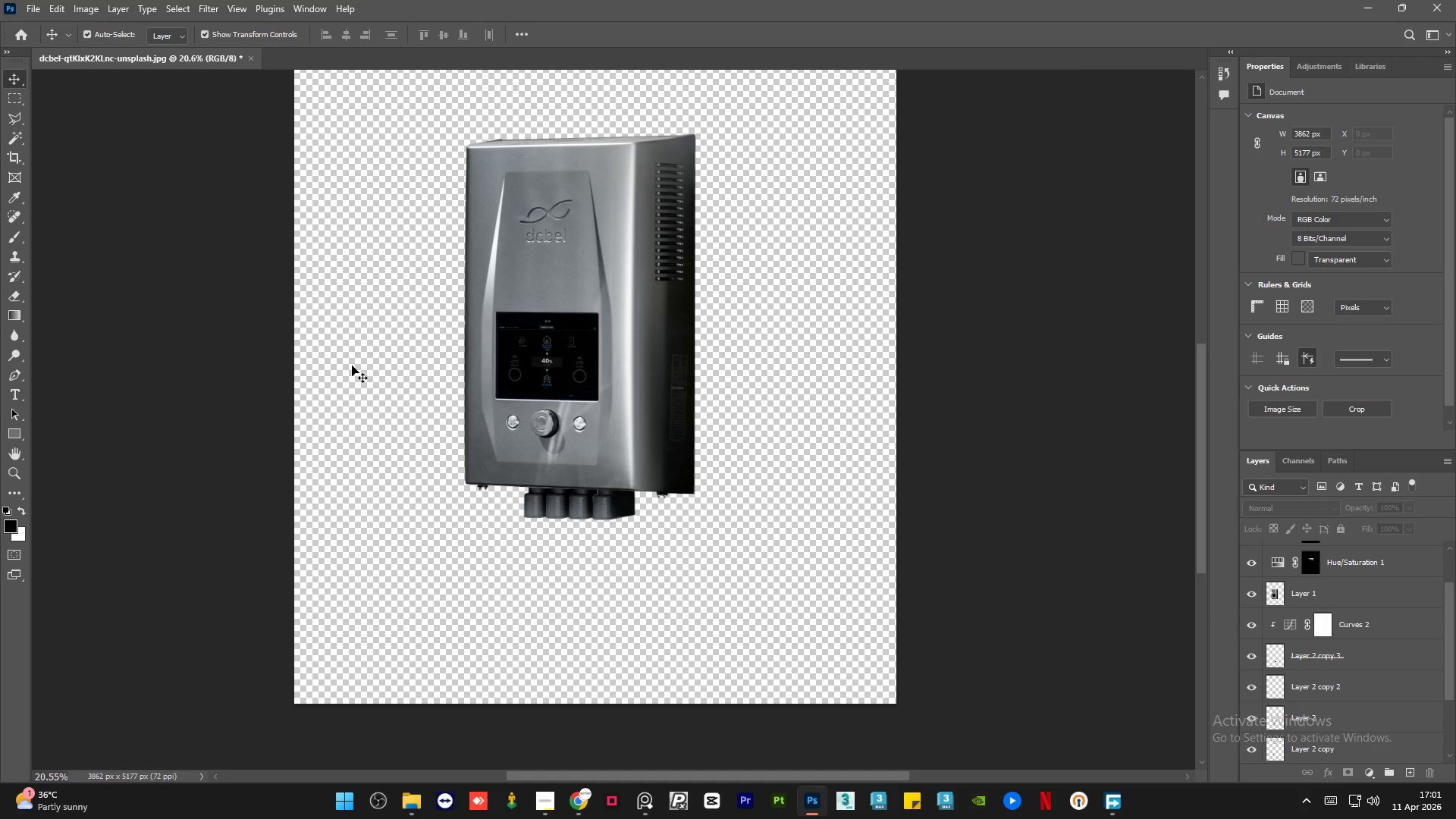 
wait(29.56)
 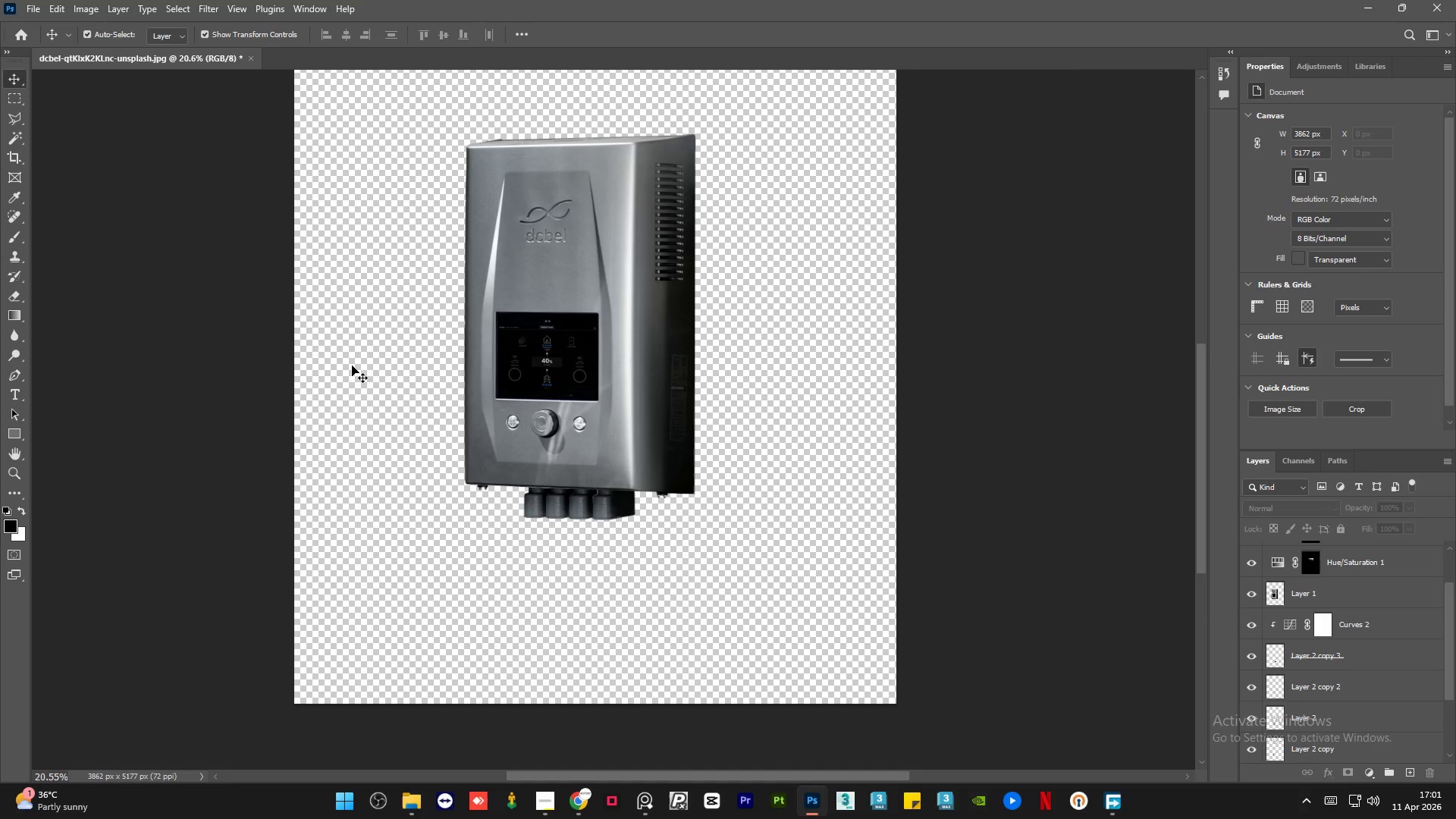 
scroll: coordinate [352, 366], scroll_direction: up, amount: 2.0
 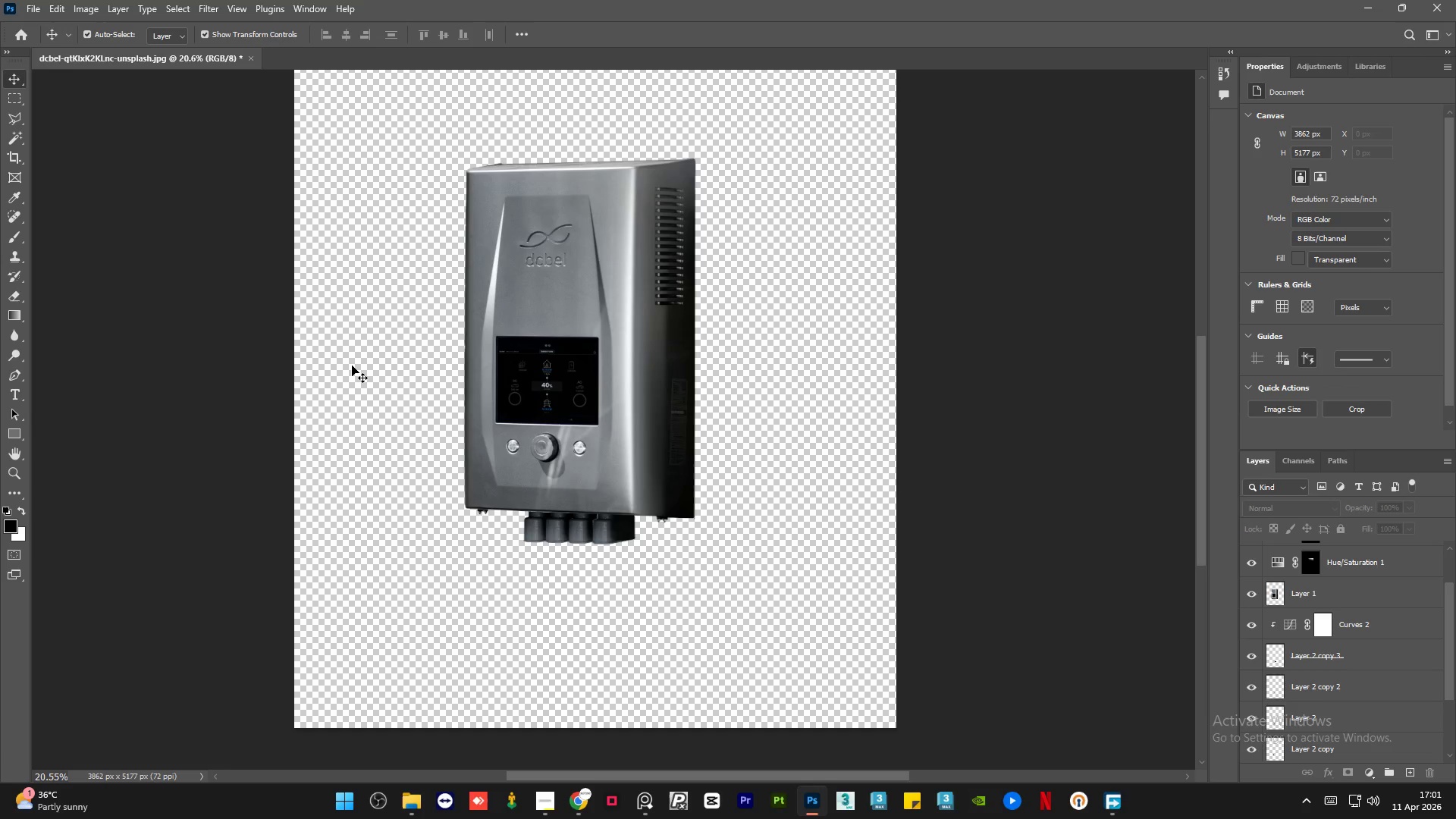 
hold_key(key=AltLeft, duration=0.44)
hold_key(key=AltLeft, duration=0.39)
scroll: coordinate [351, 366], scroll_direction: up, amount: 5.0
 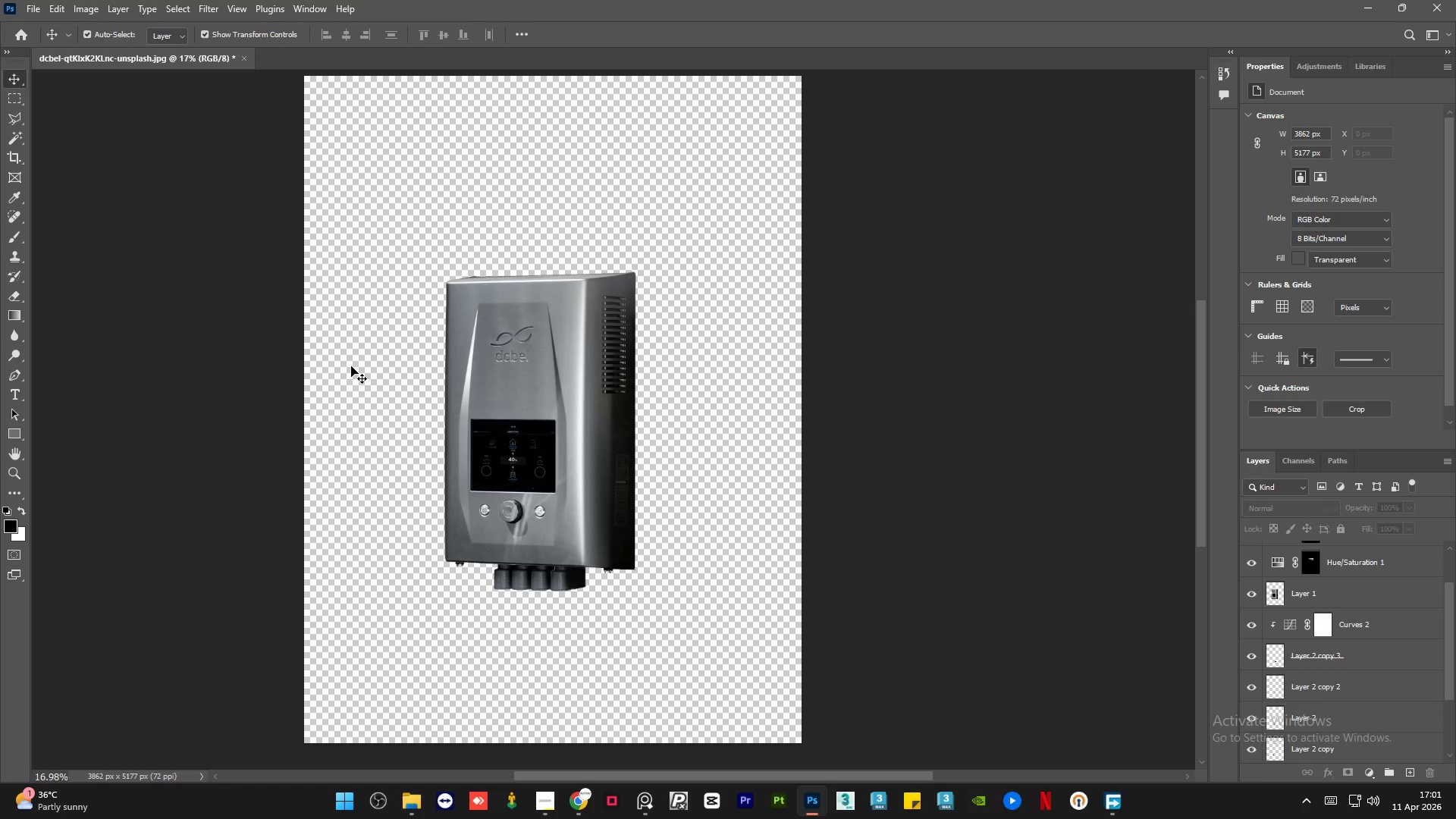 
wait(69.8)
 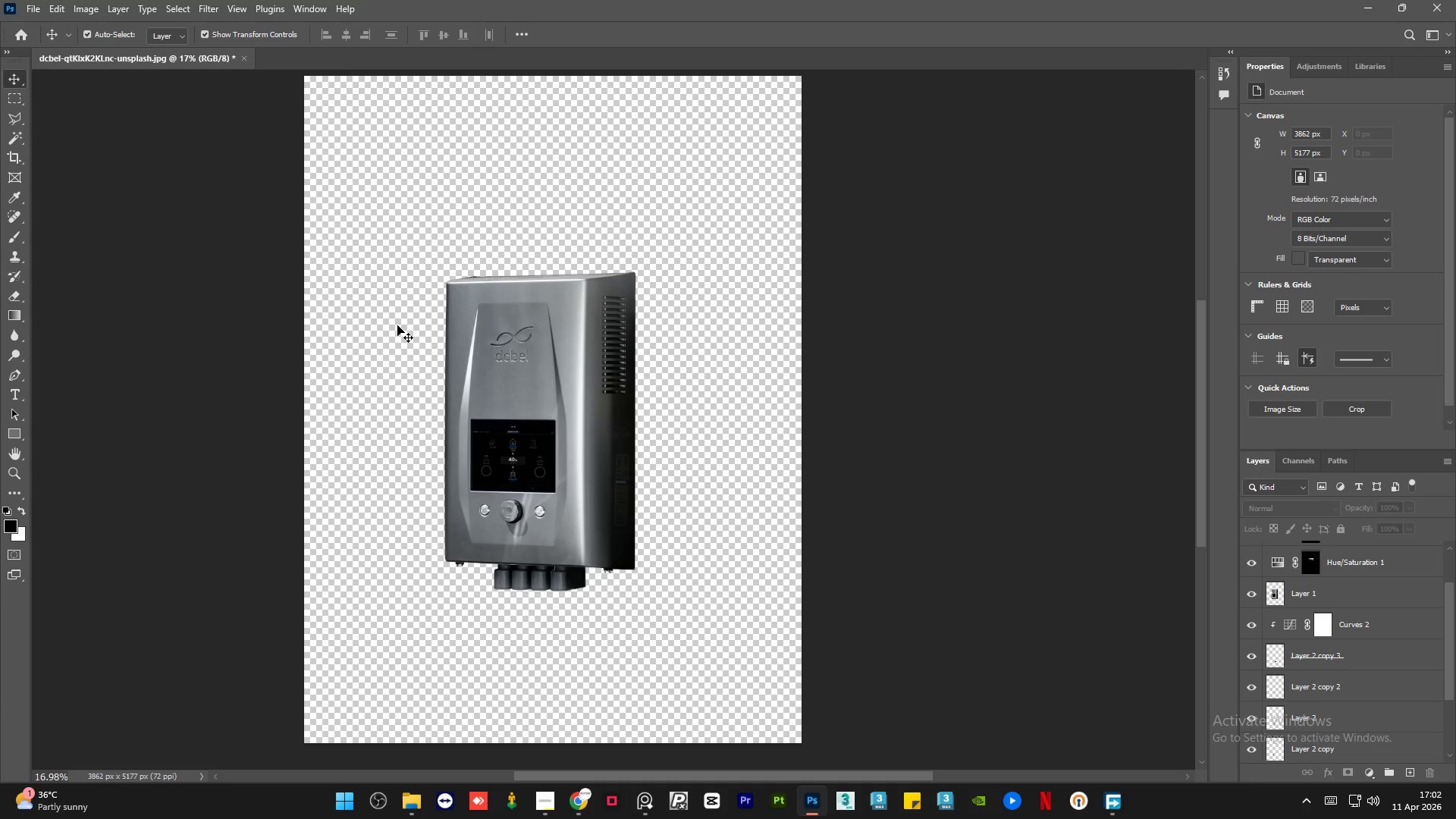 
left_click_drag(start_coordinate=[675, 775], to_coordinate=[648, 772])
 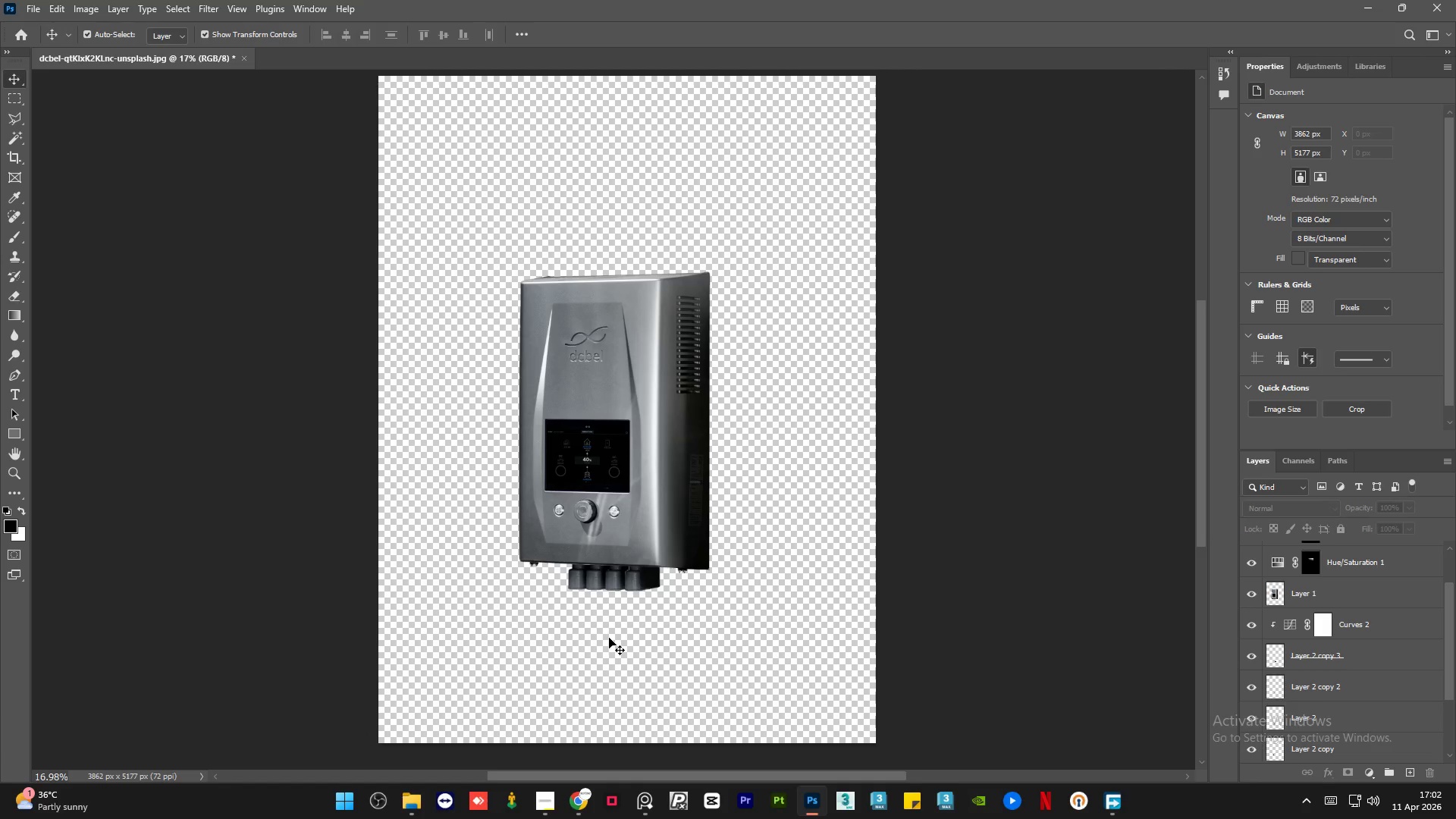 
scroll: coordinate [609, 638], scroll_direction: up, amount: 1.0
 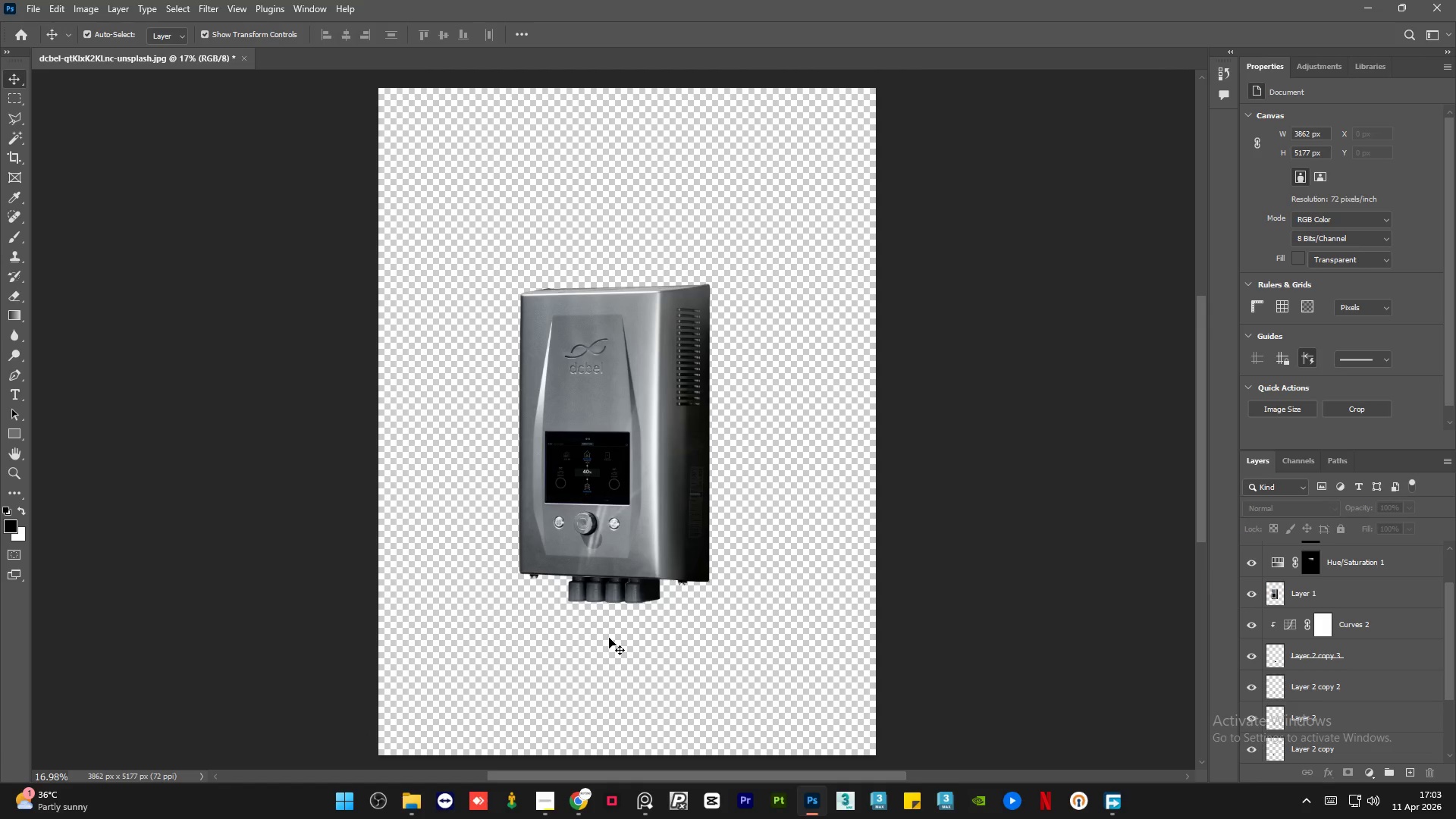 
wait(15.68)
 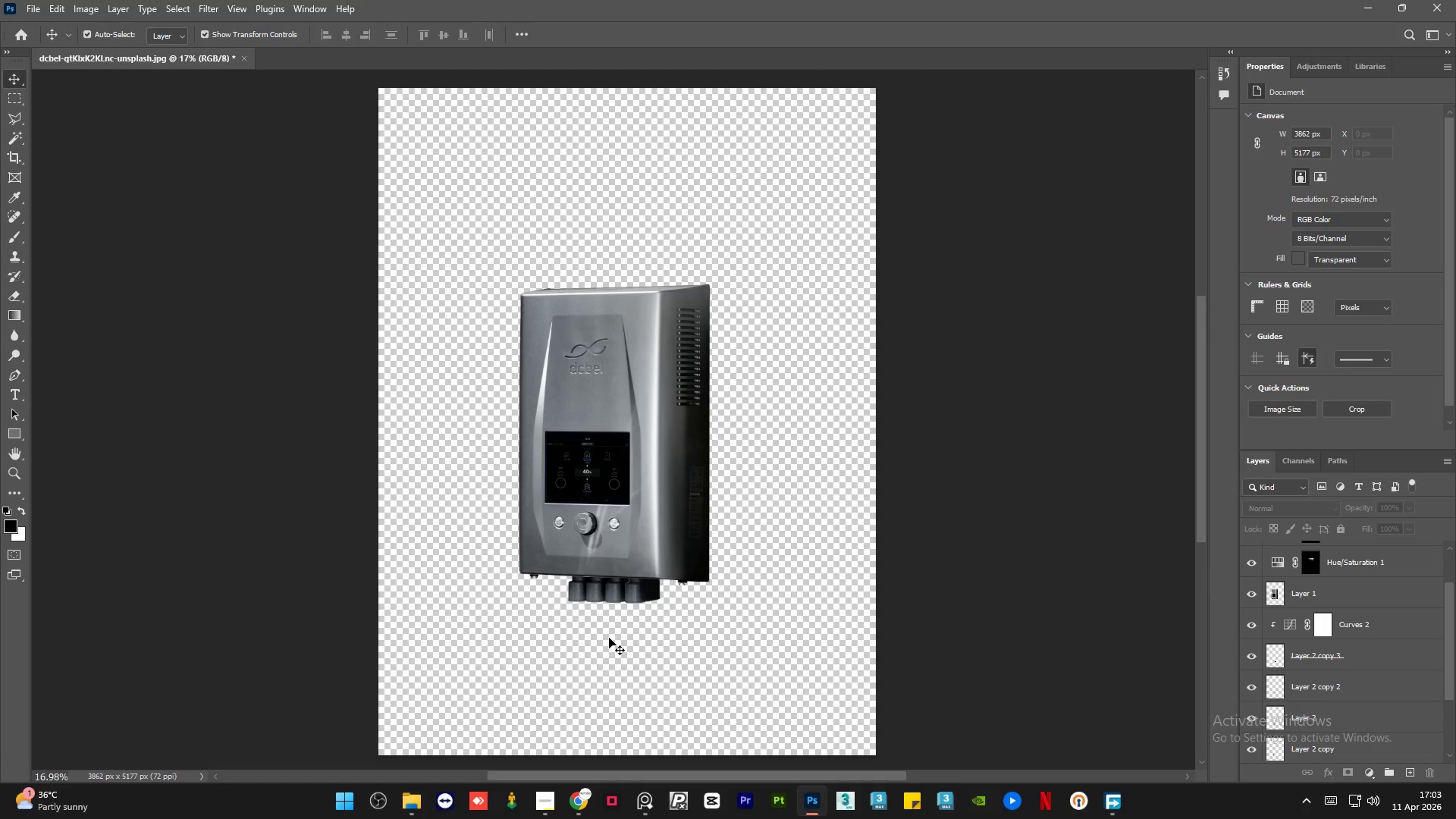 
scroll: coordinate [600, 600], scroll_direction: down, amount: 1.0
 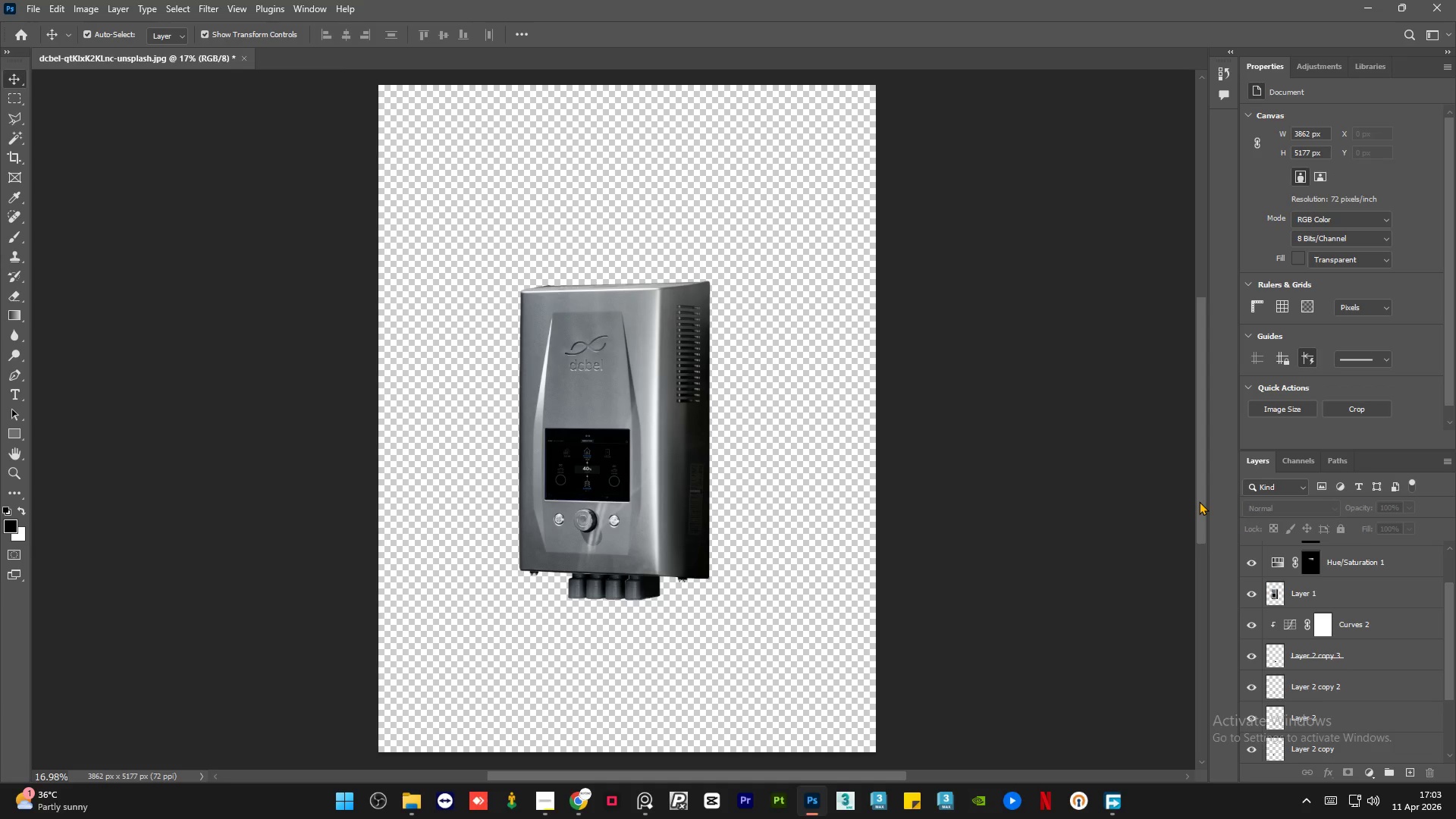 
wait(39.34)
 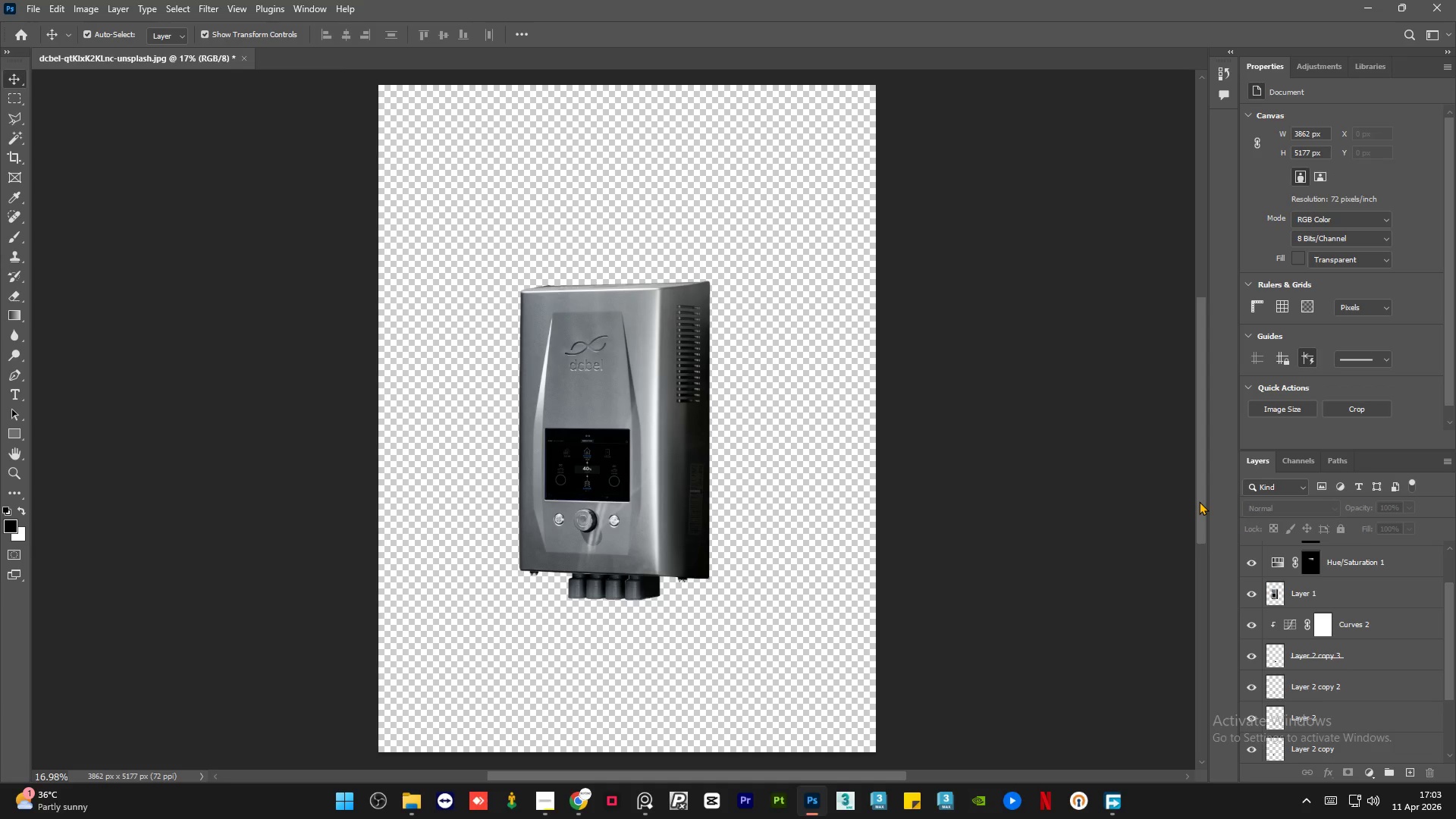 
scroll: coordinate [677, 627], scroll_direction: none, amount: 0.0
 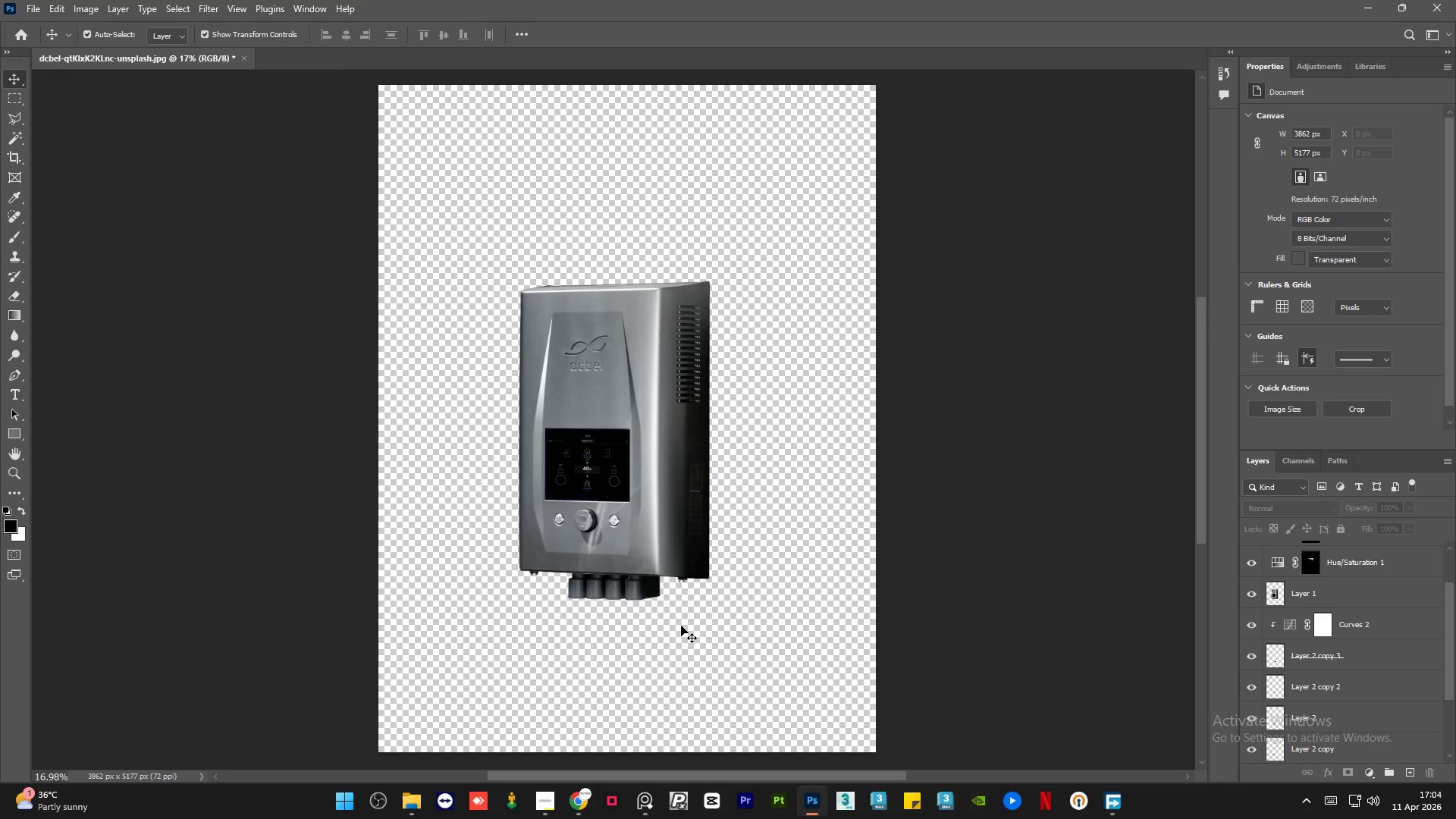 
wait(26.31)
 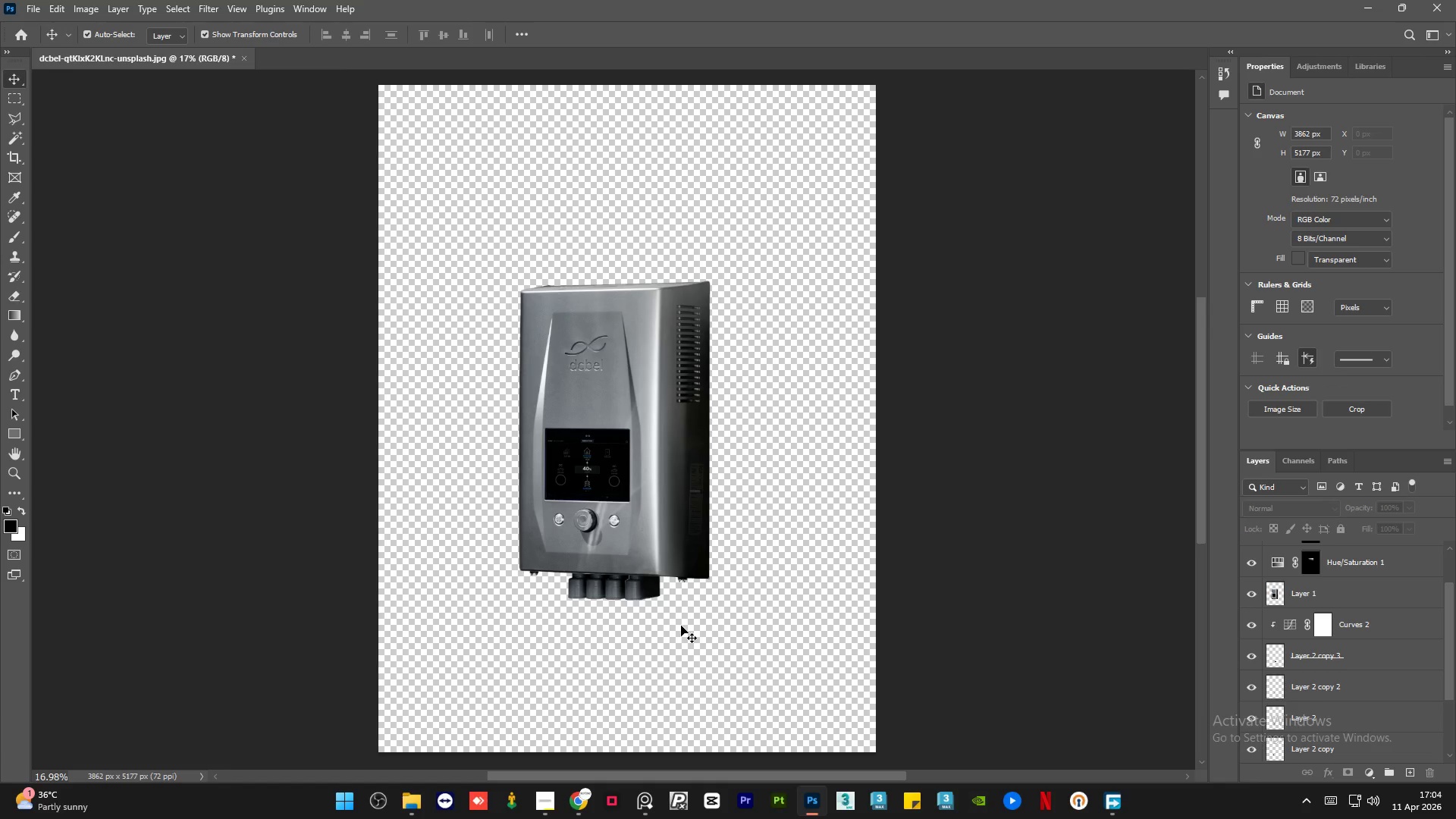 
scroll: coordinate [683, 626], scroll_direction: none, amount: 0.0
 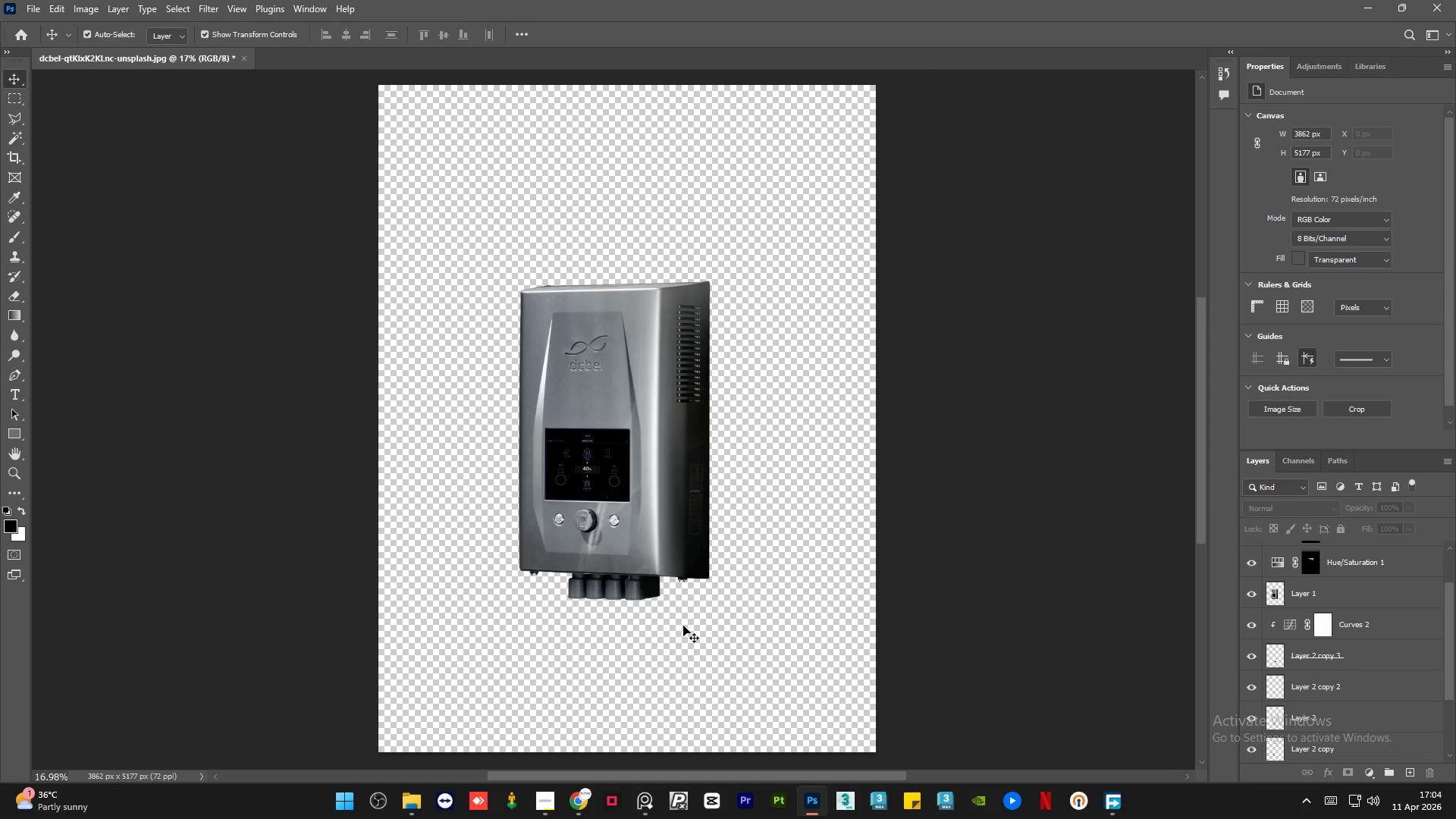 
key(Alt+AltLeft)
 